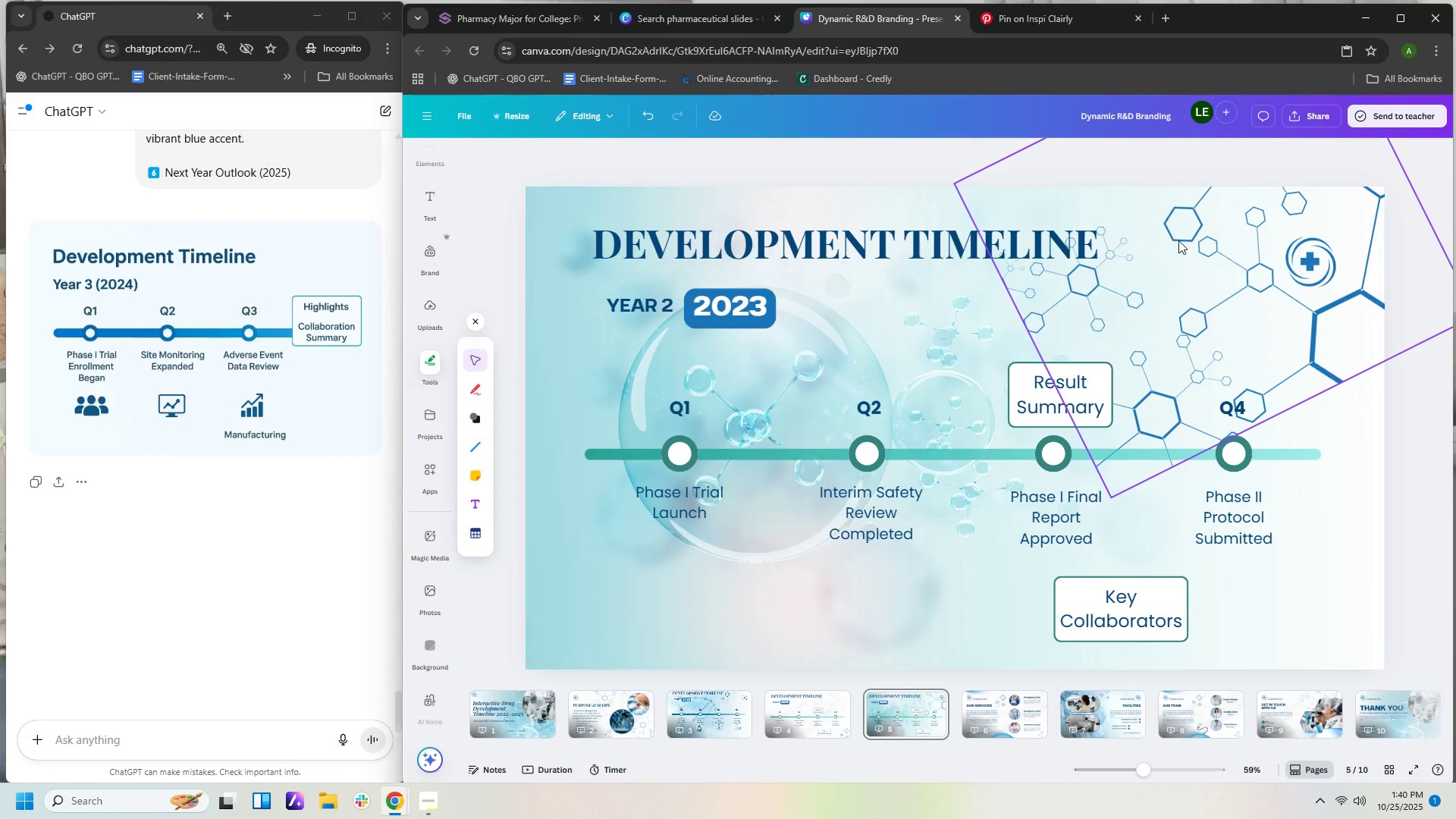 
left_click([1191, 250])
 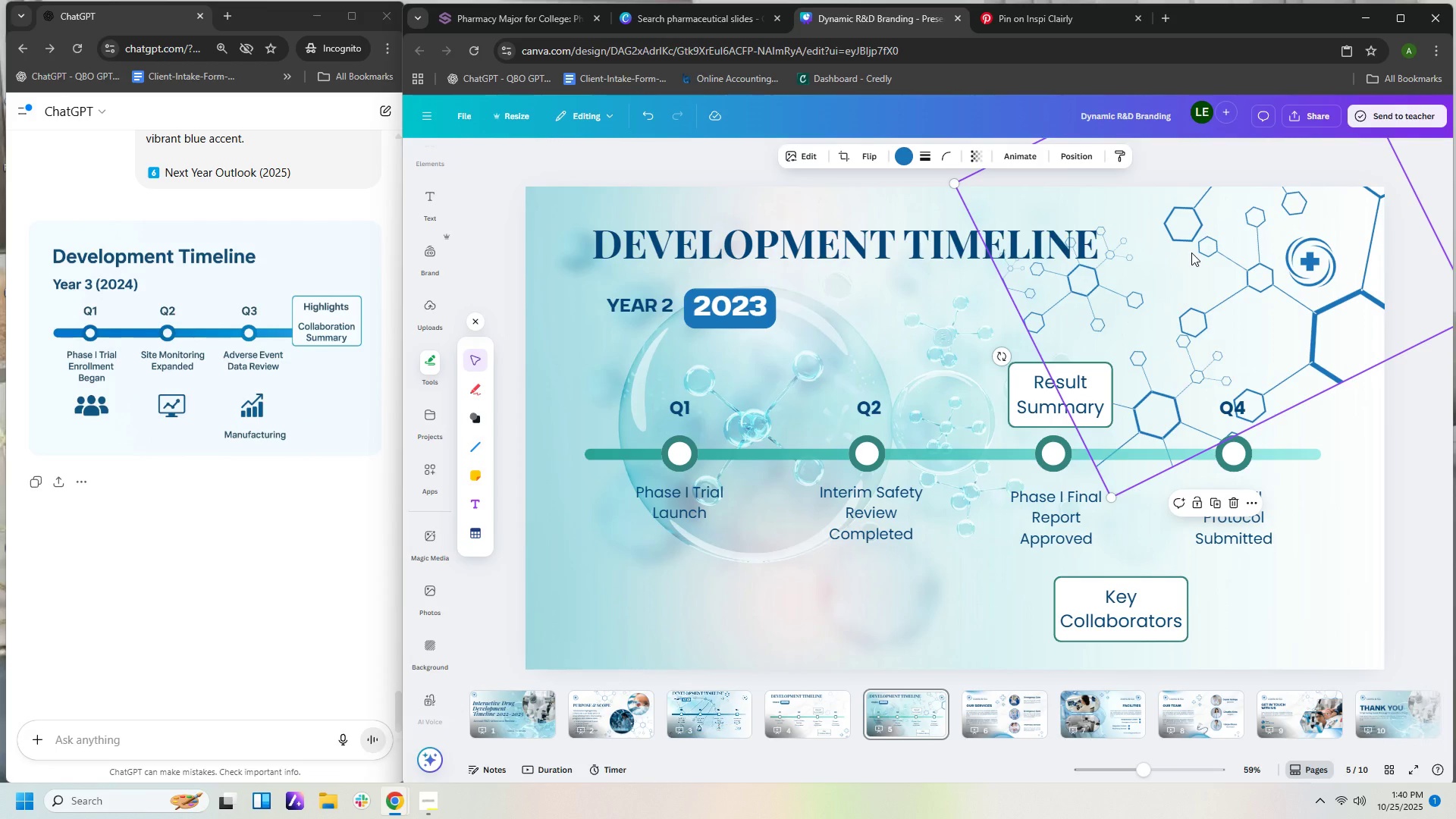 
key(Delete)
 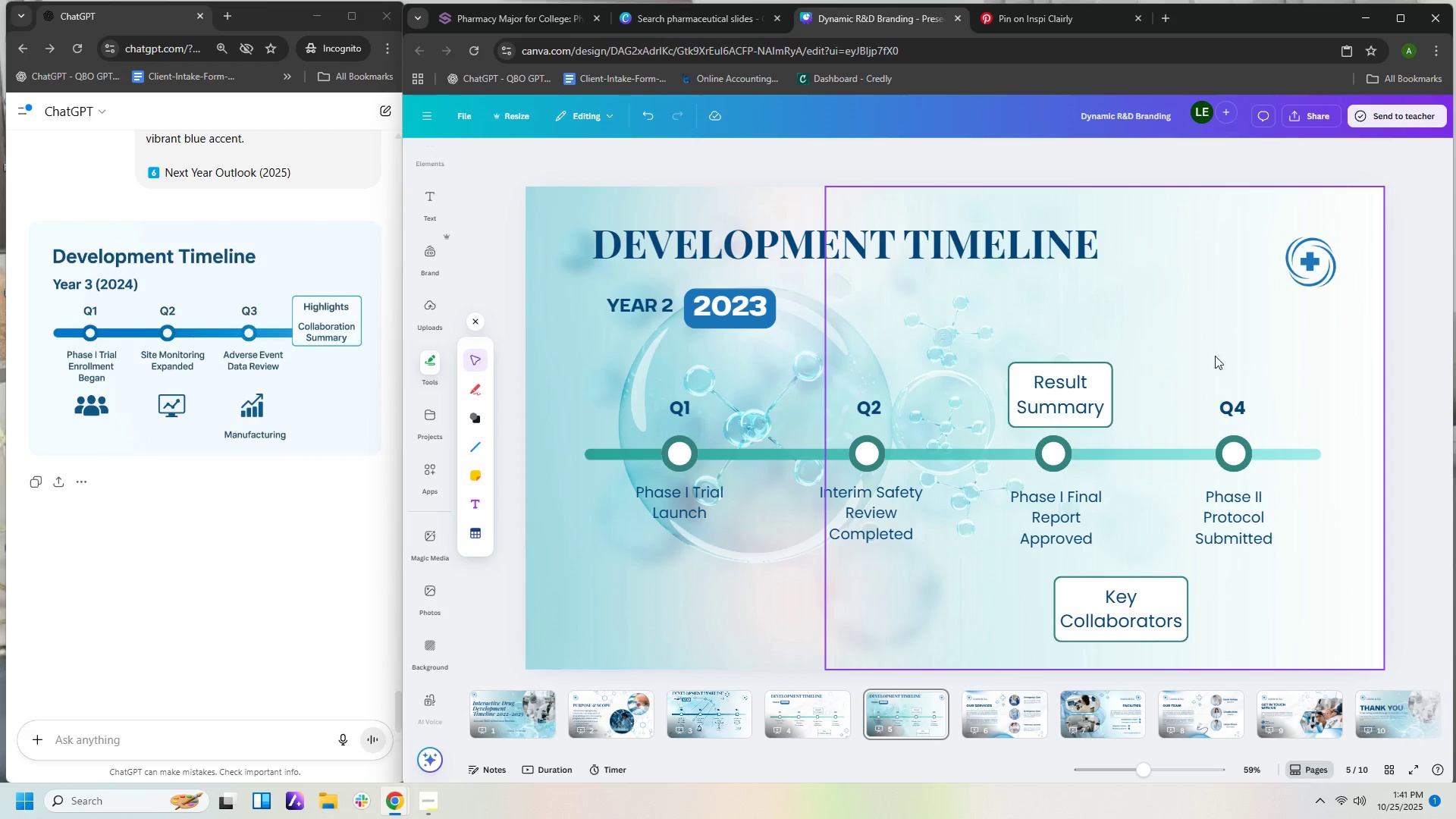 
wait(7.08)
 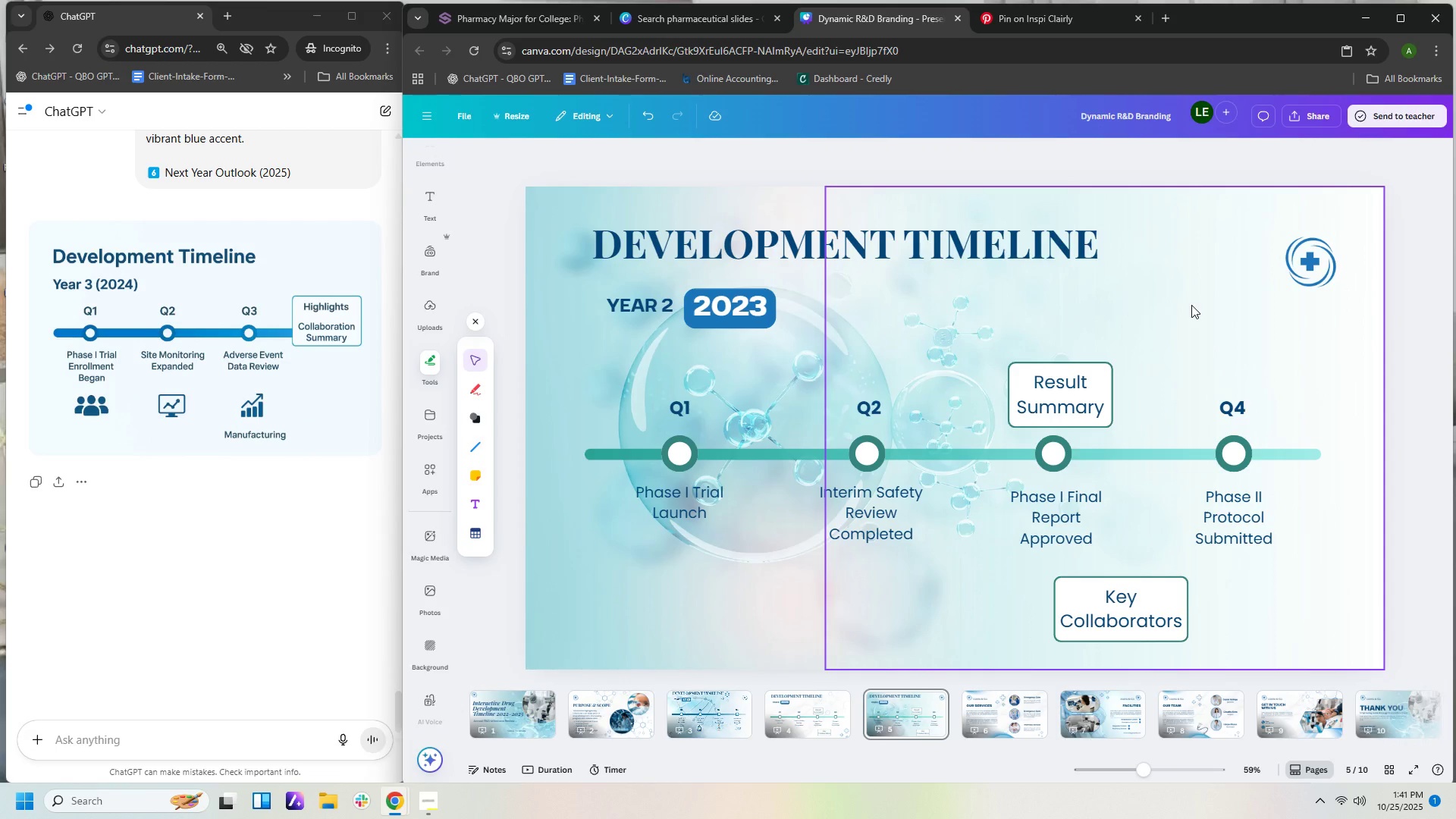 
left_click([733, 718])
 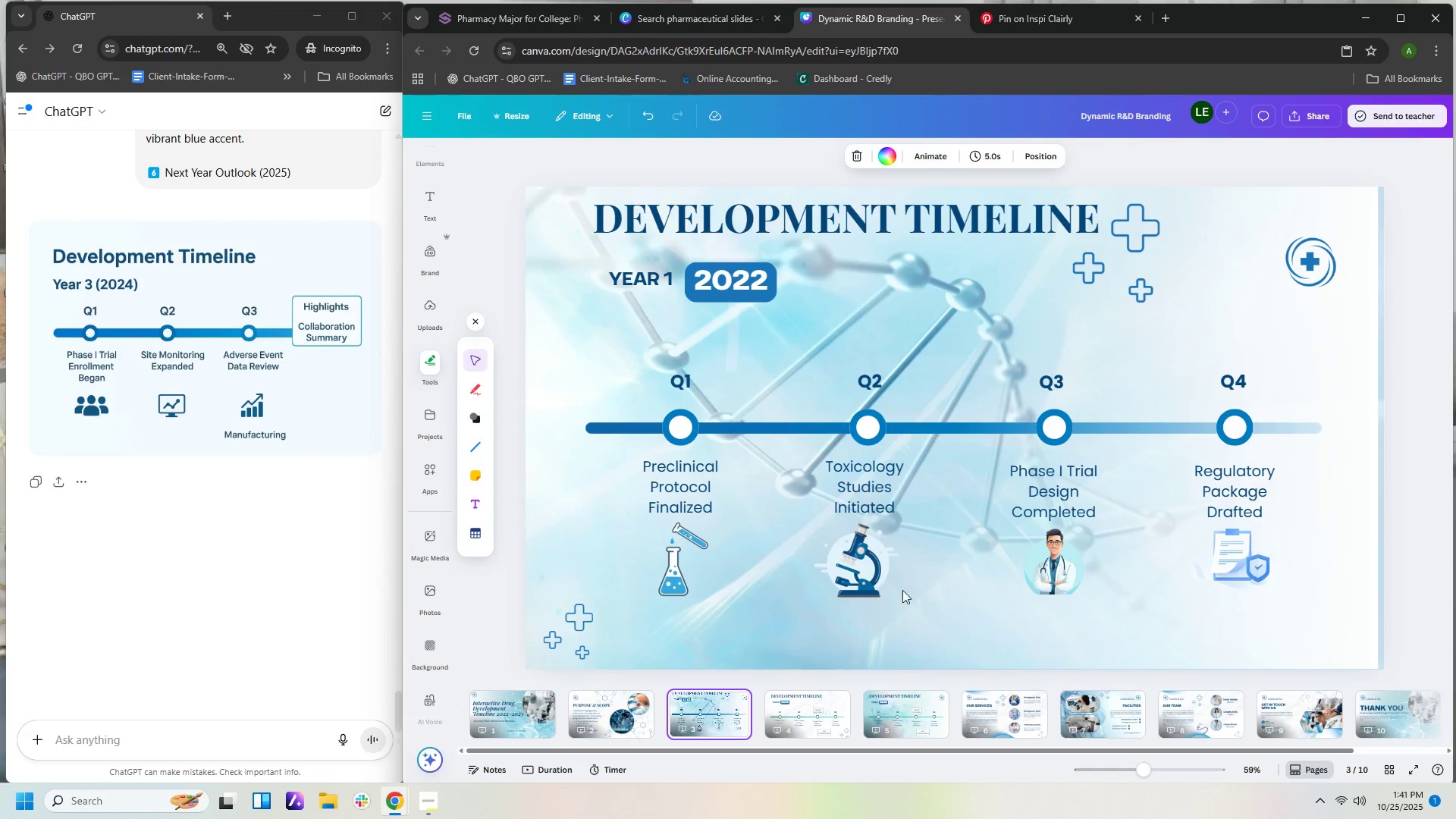 
wait(6.94)
 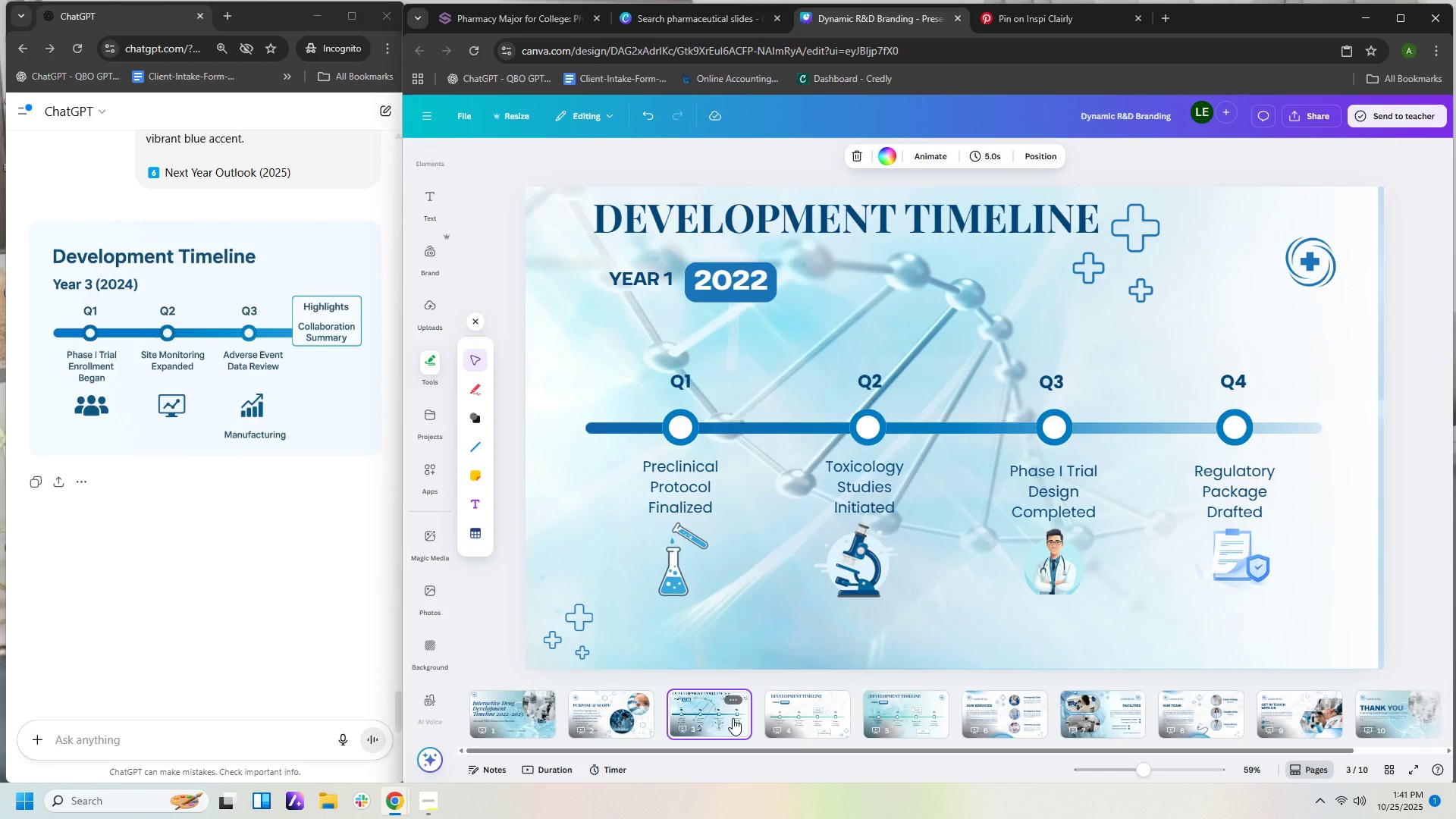 
left_click_drag(start_coordinate=[572, 205], to_coordinate=[1234, 582])
 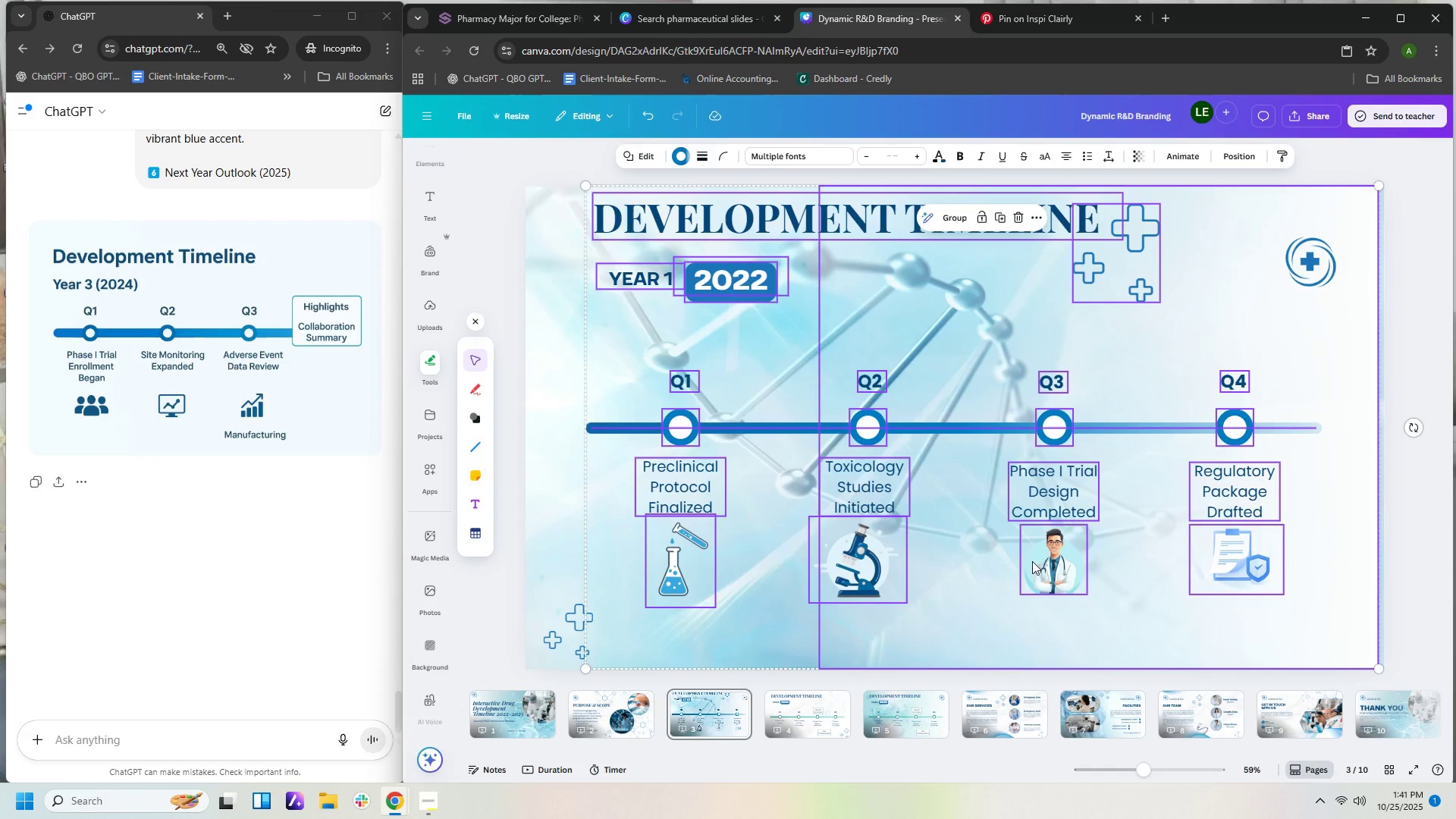 
key(Control+C)
 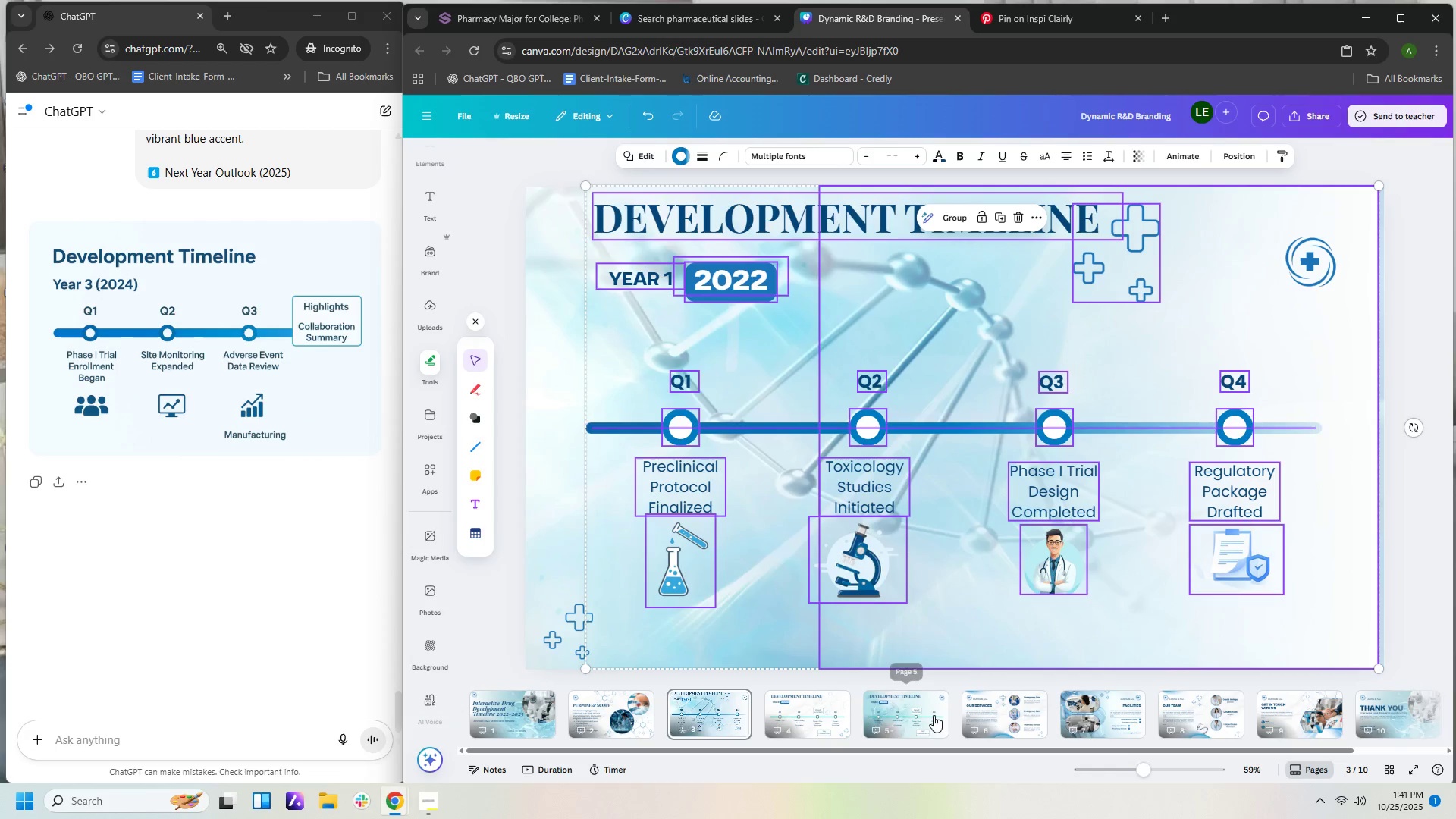 
left_click([931, 716])
 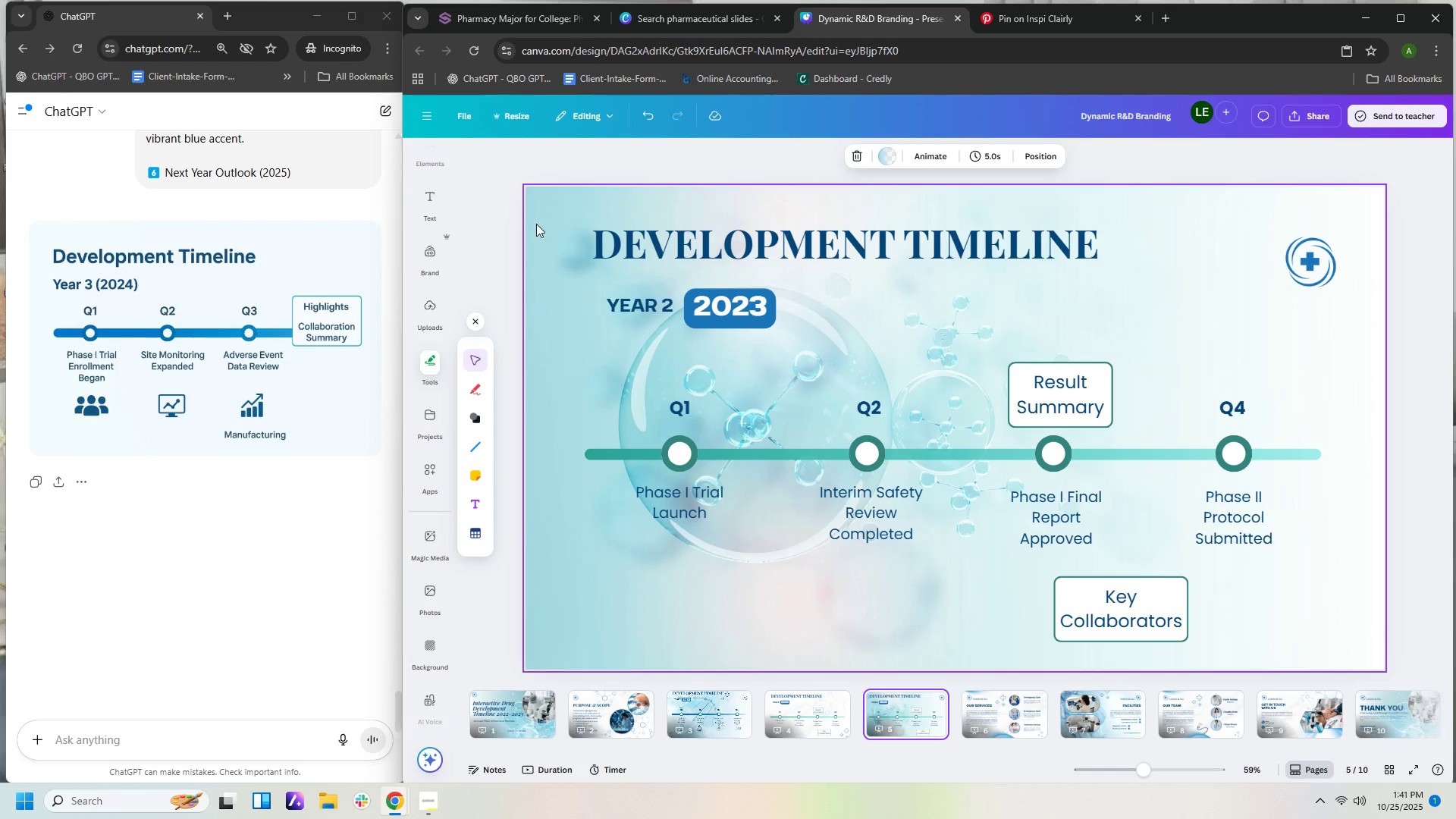 
left_click_drag(start_coordinate=[541, 215], to_coordinate=[1286, 626])
 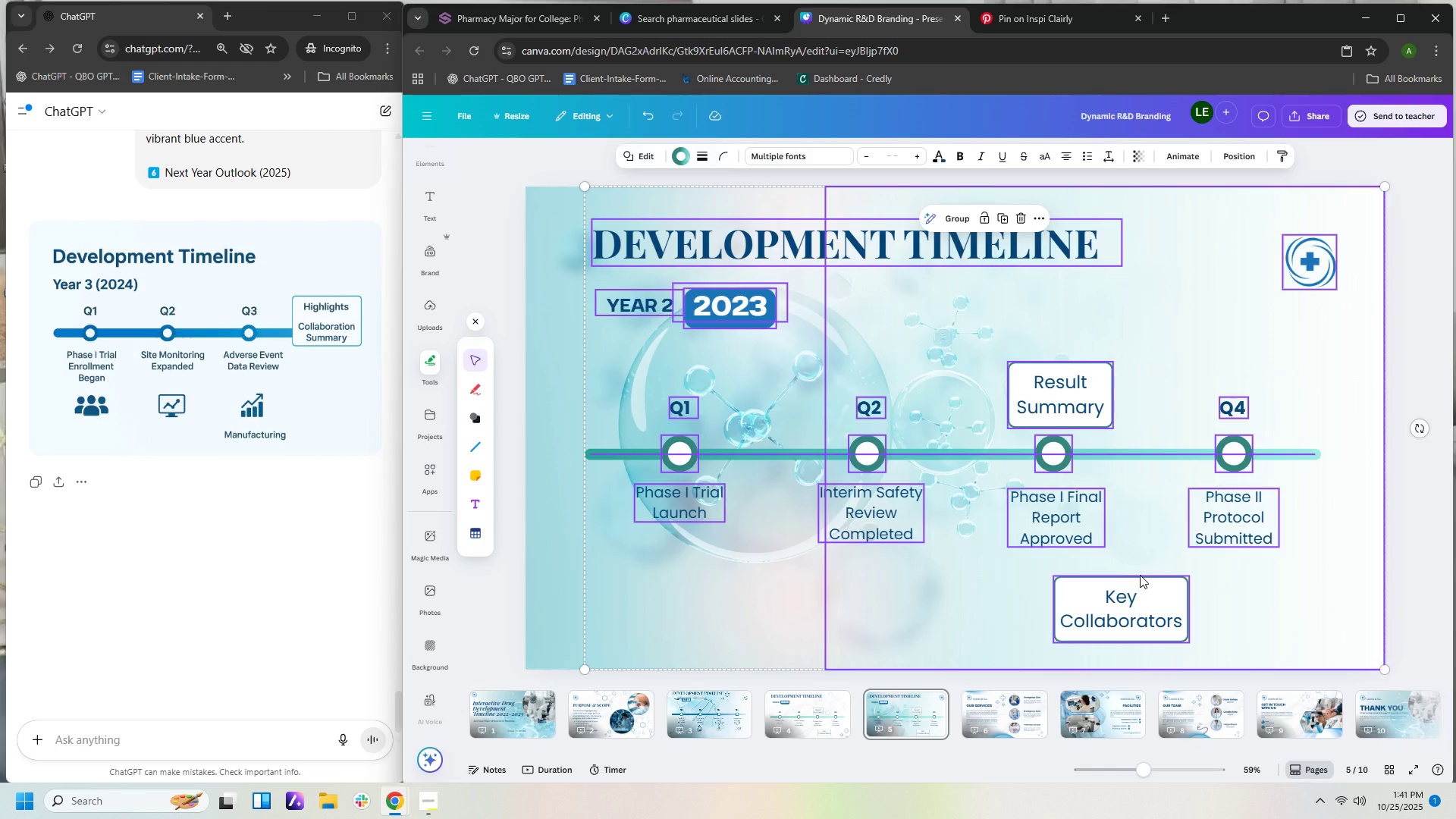 
key(Delete)
 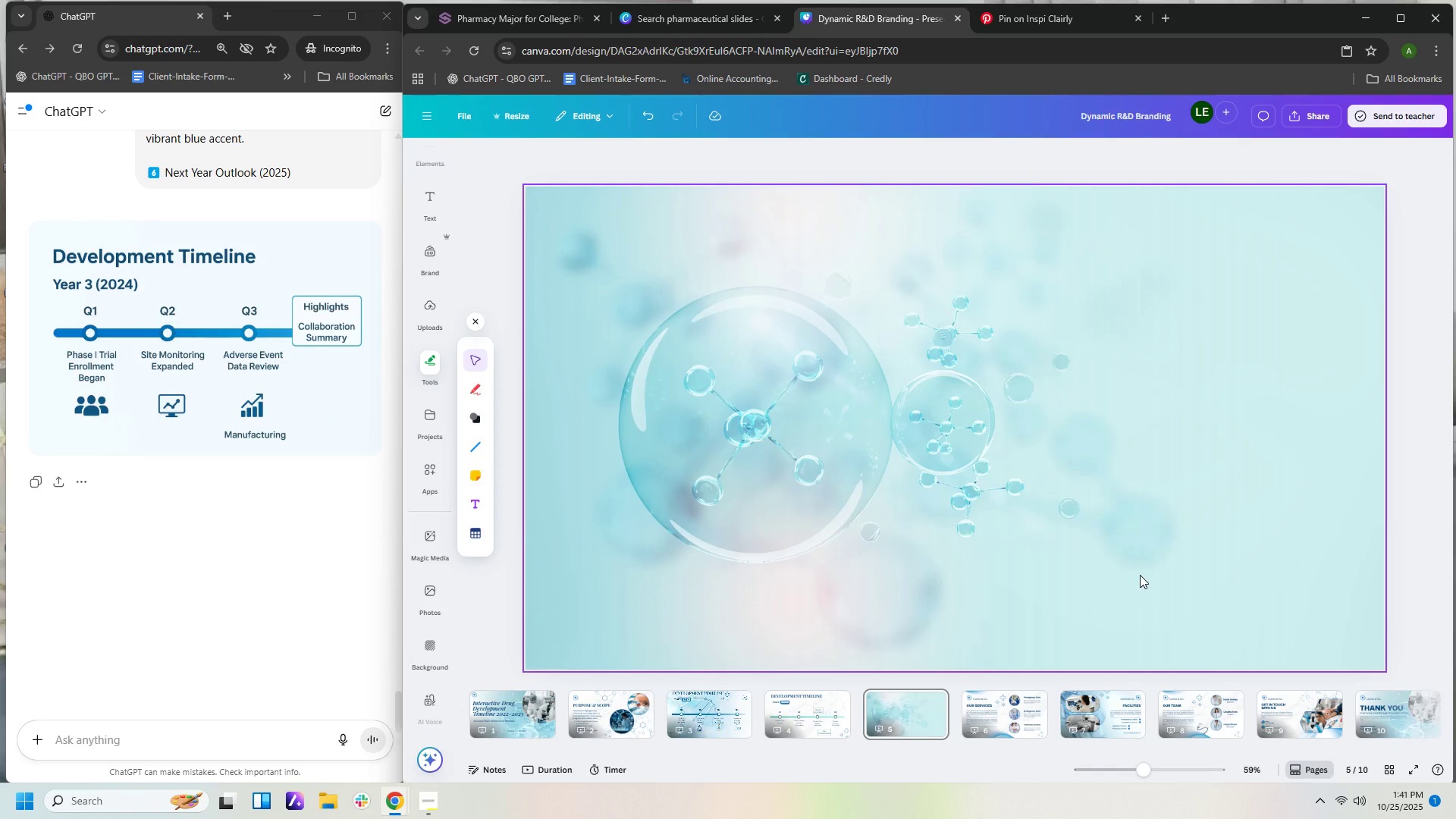 
key(Control+V)
 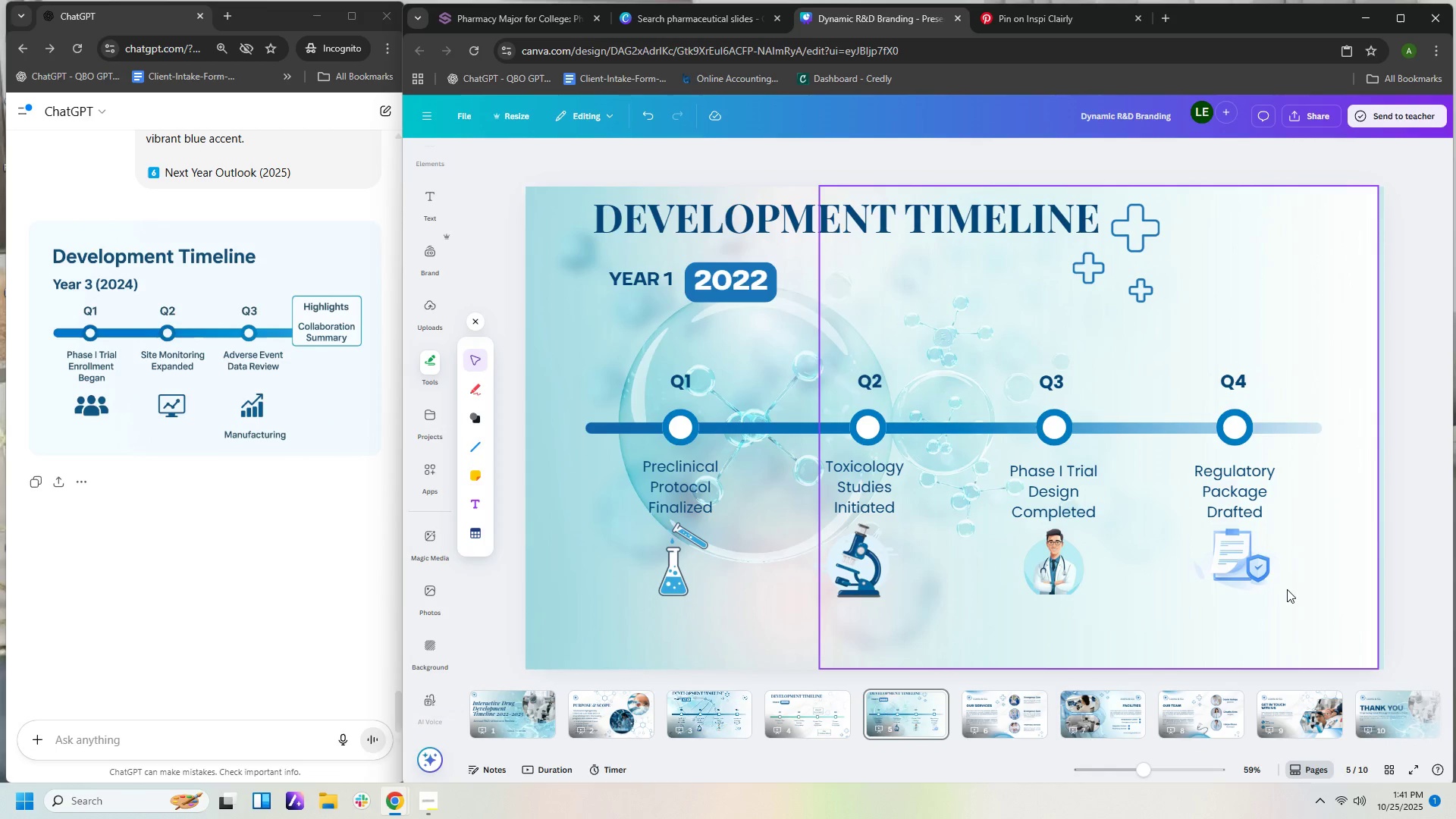 
left_click([1349, 600])
 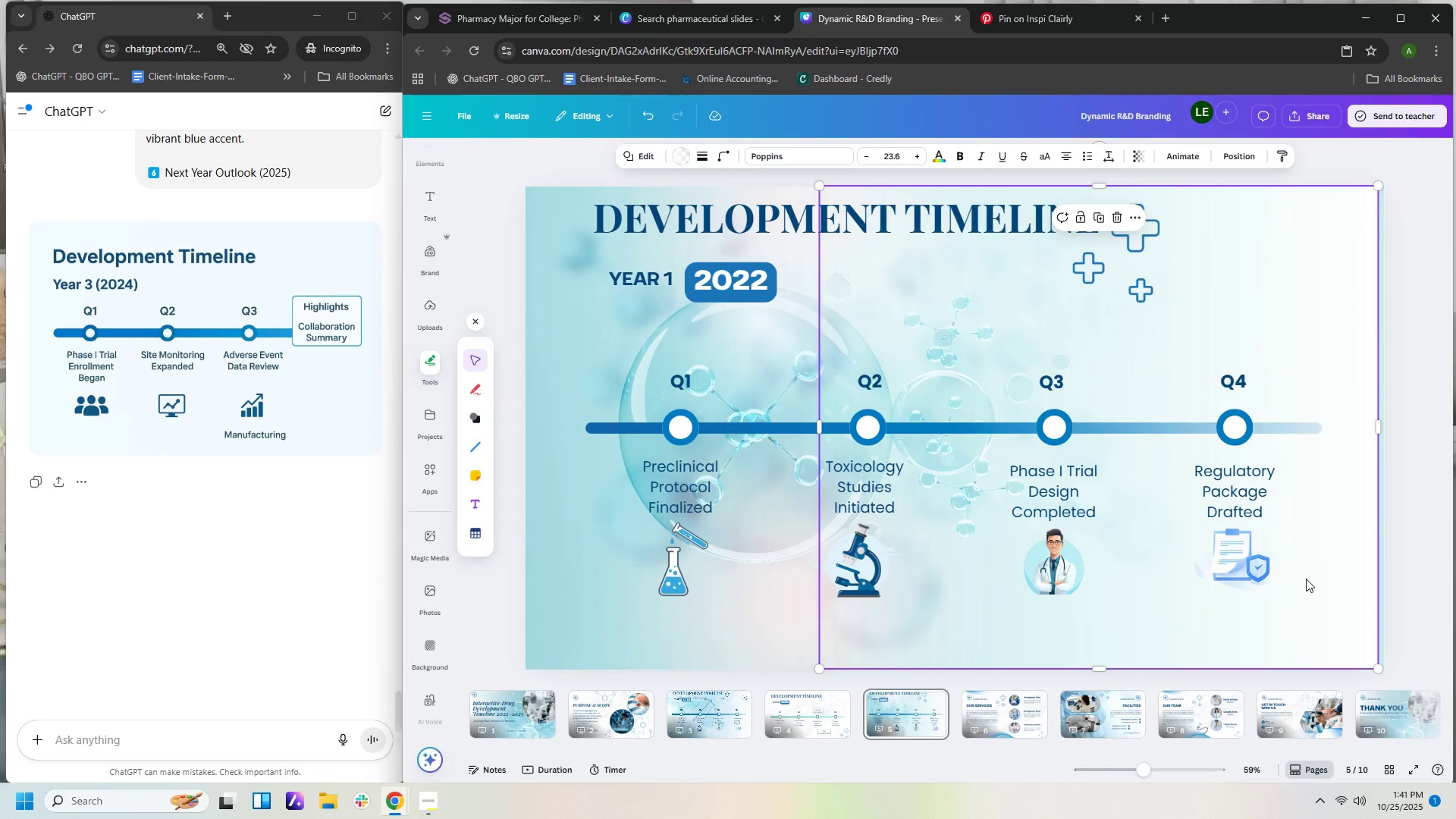 
key(Delete)
 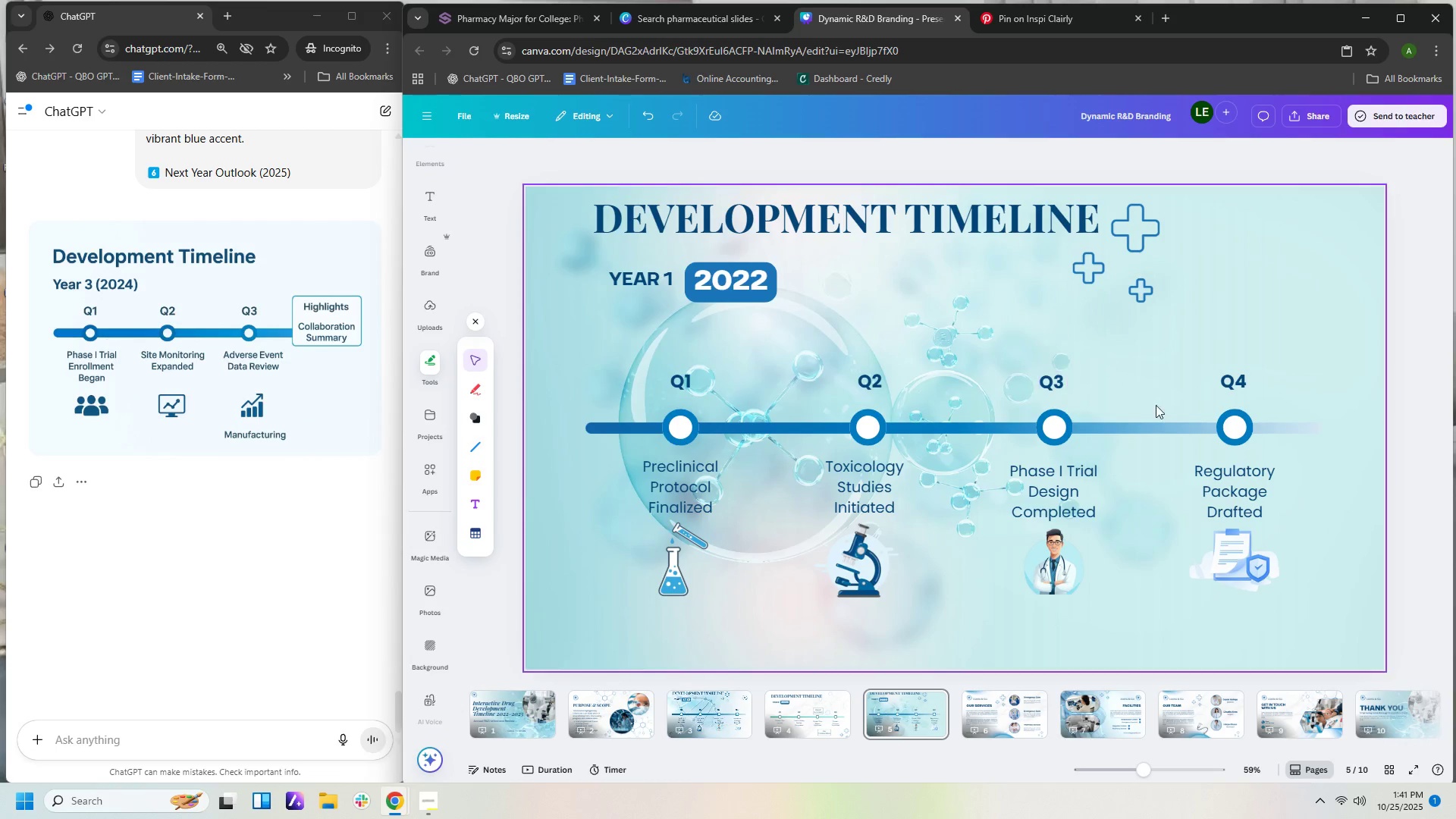 
key(Control+X)
 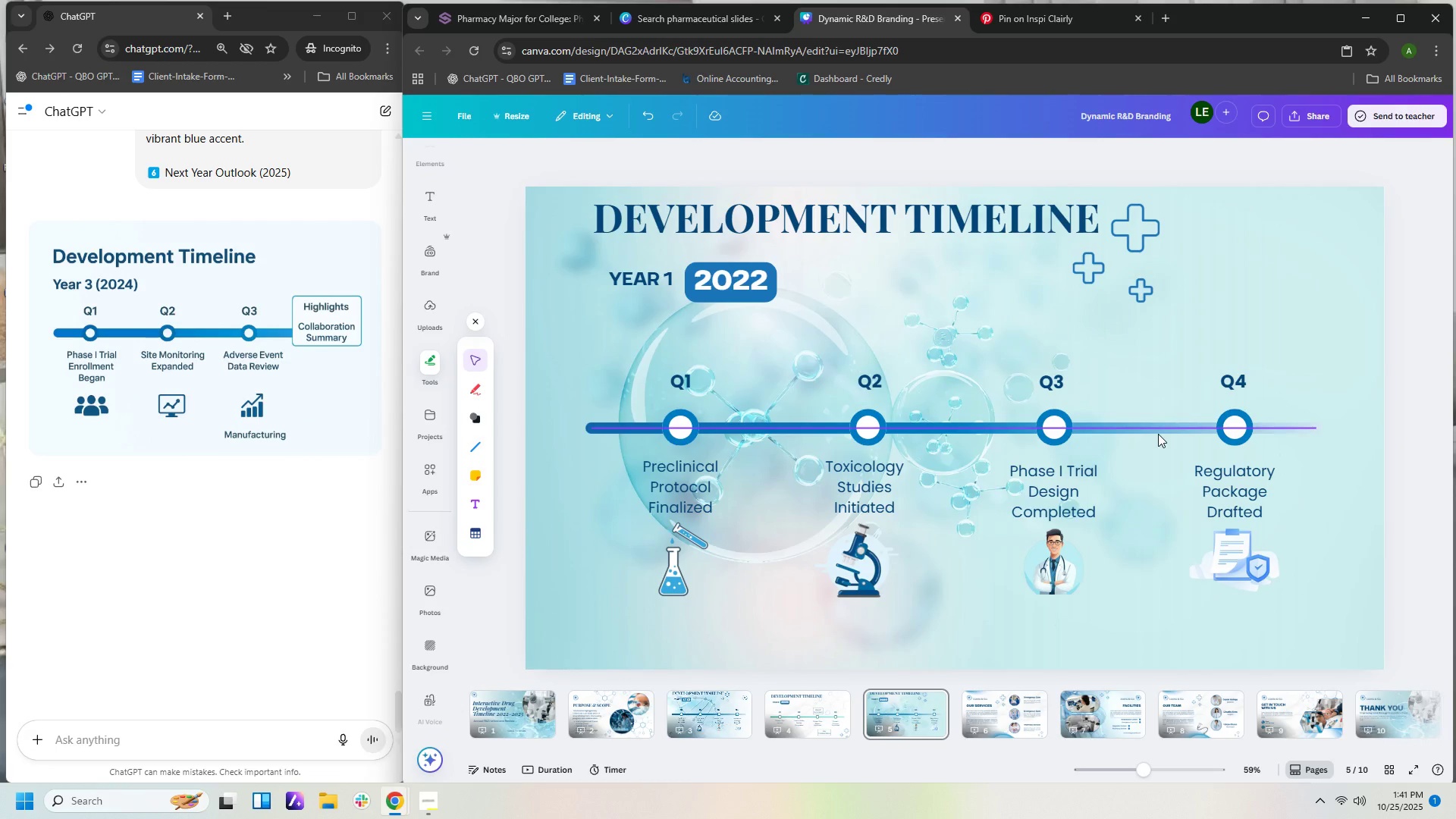 
key(Control+Z)
 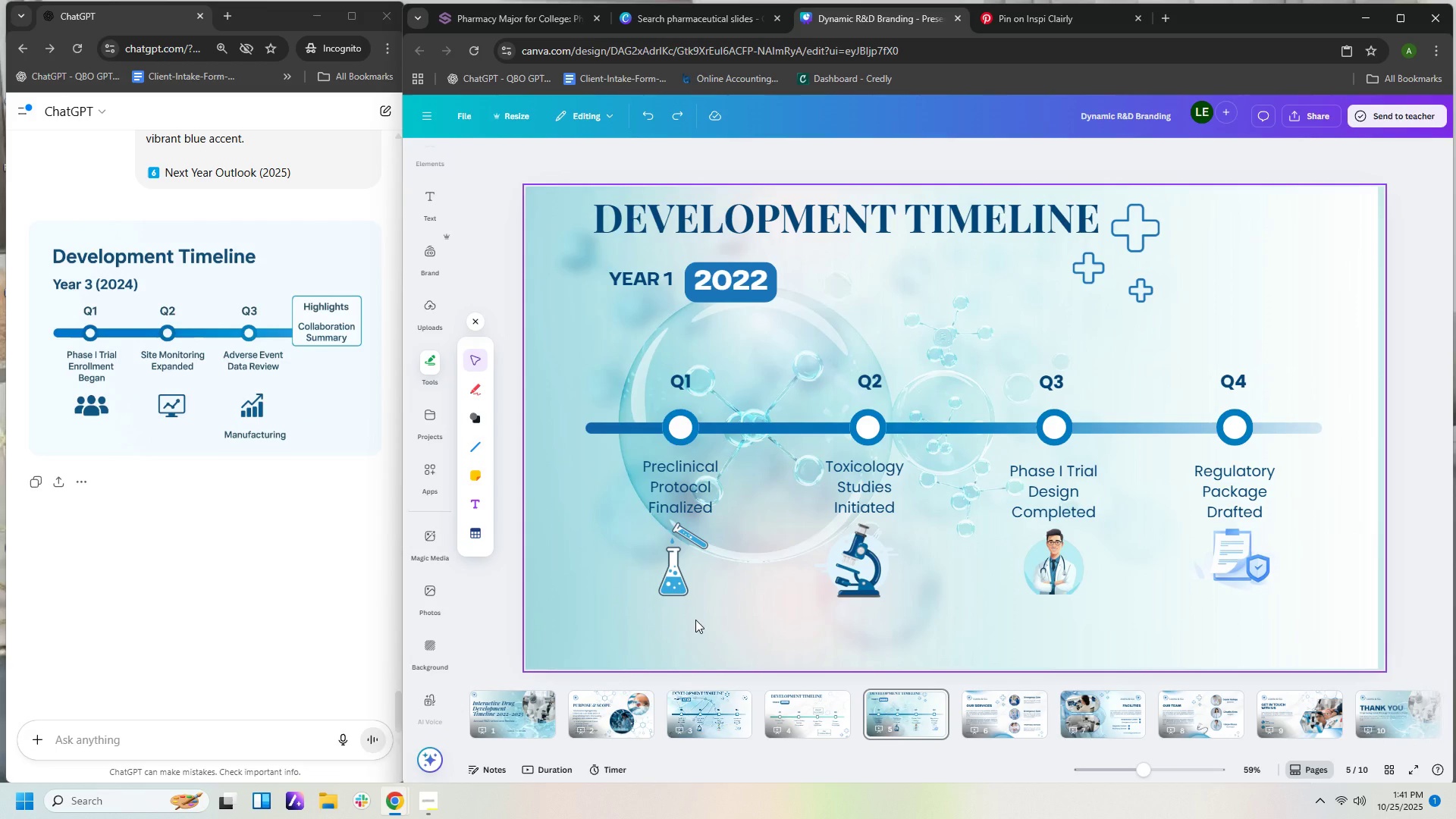 
left_click([695, 620])
 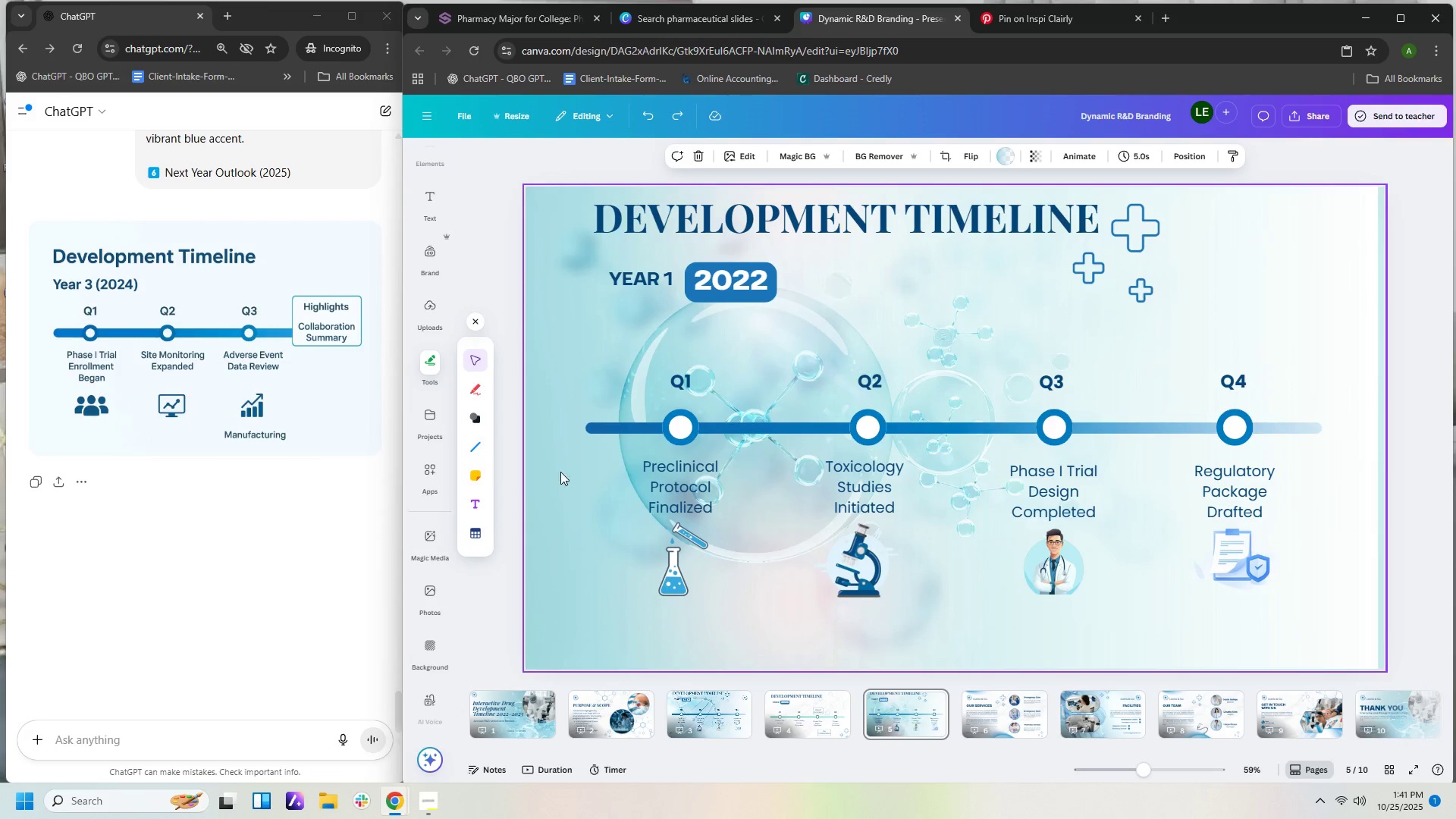 
wait(7.97)
 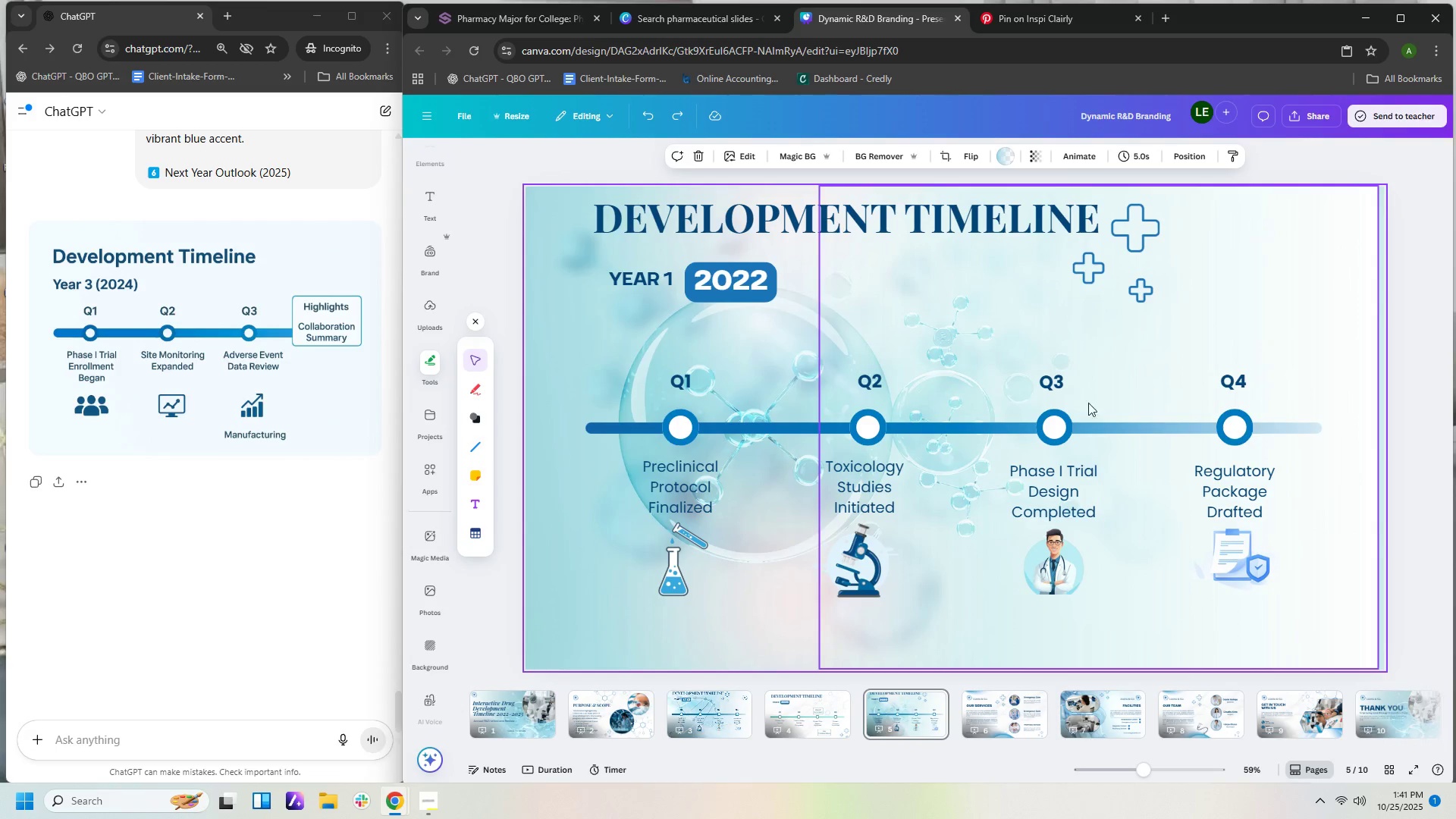 
key(Control+Delete)
 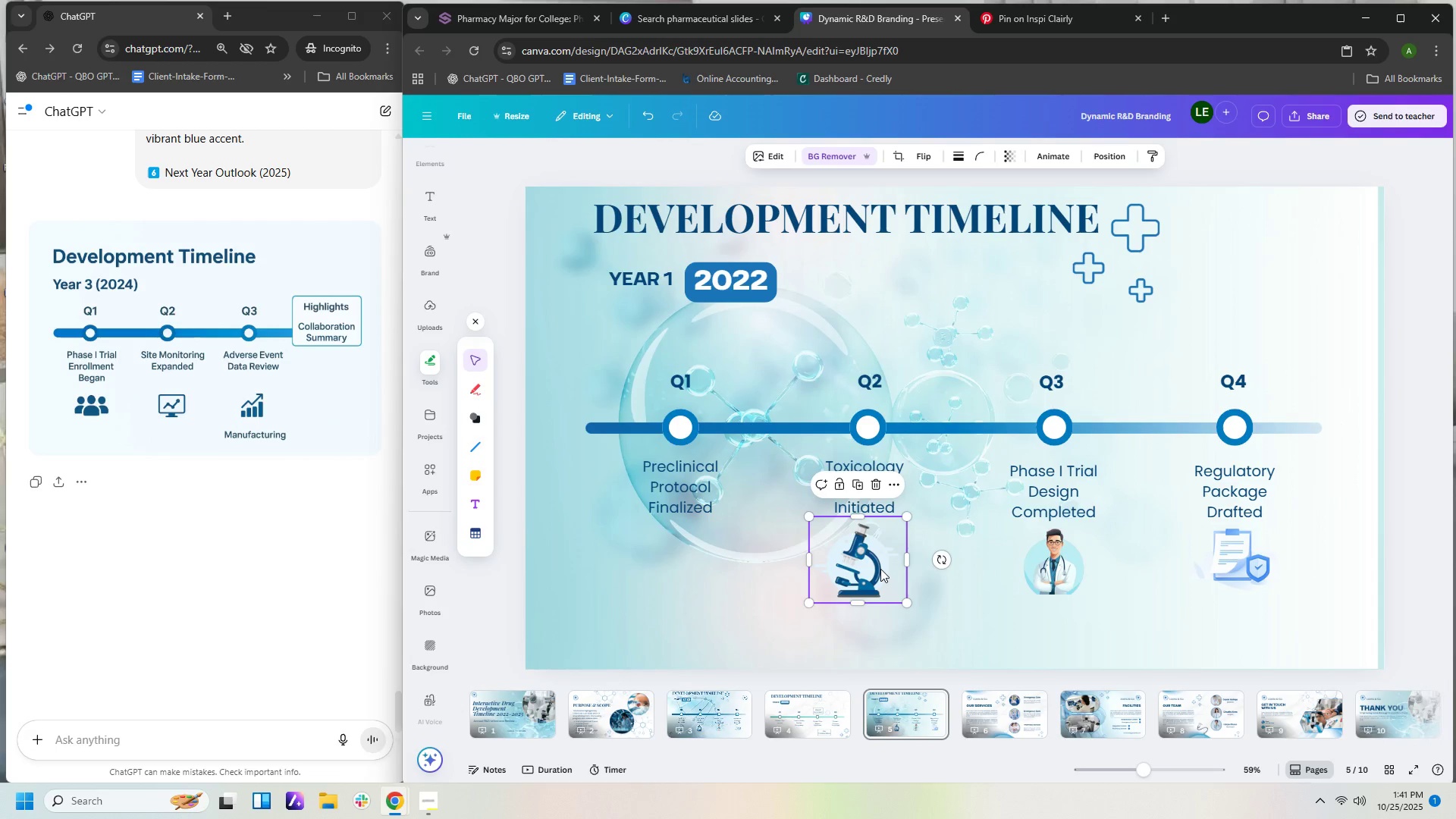 
left_click([880, 569])
 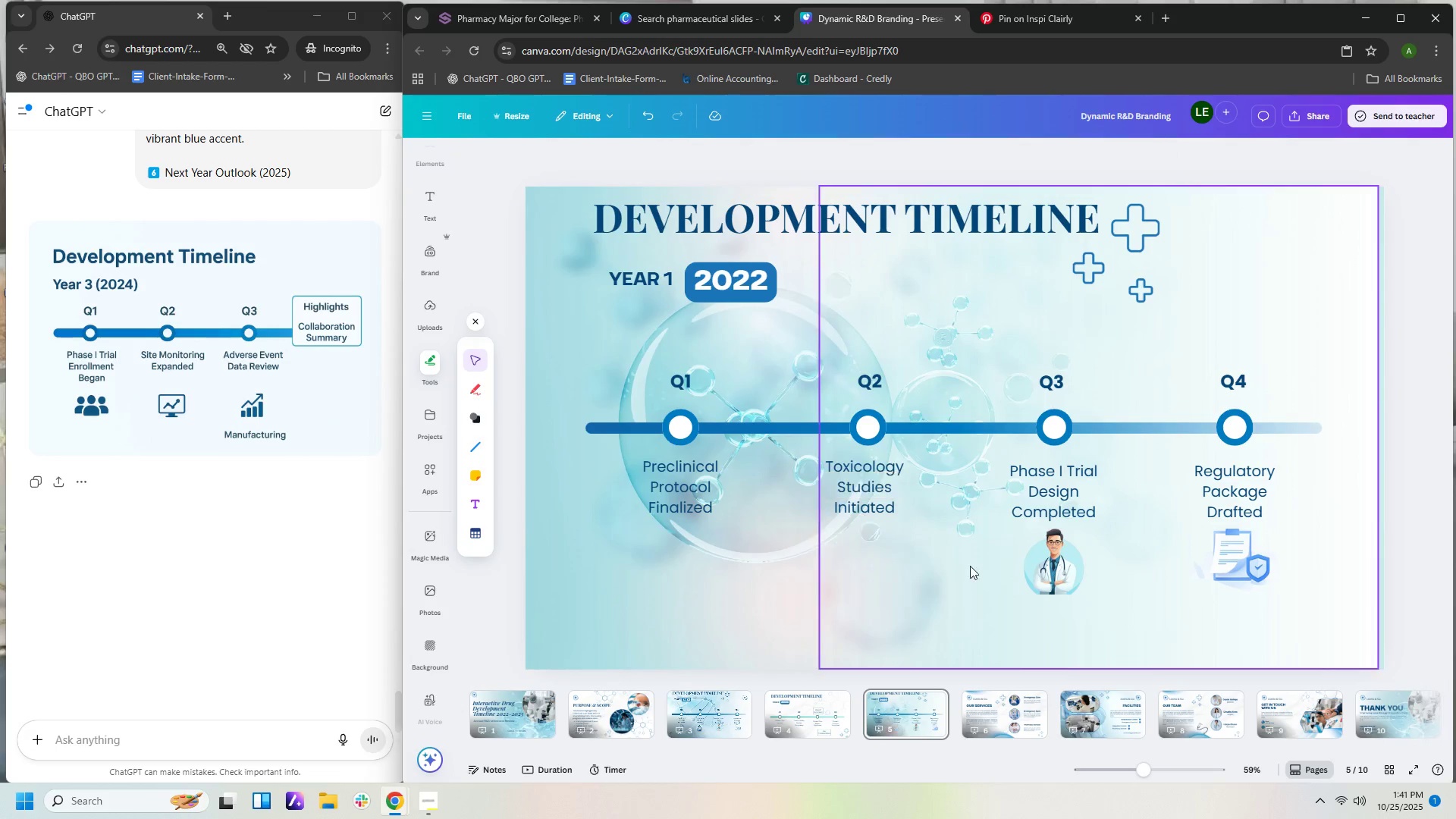 
key(Delete)
 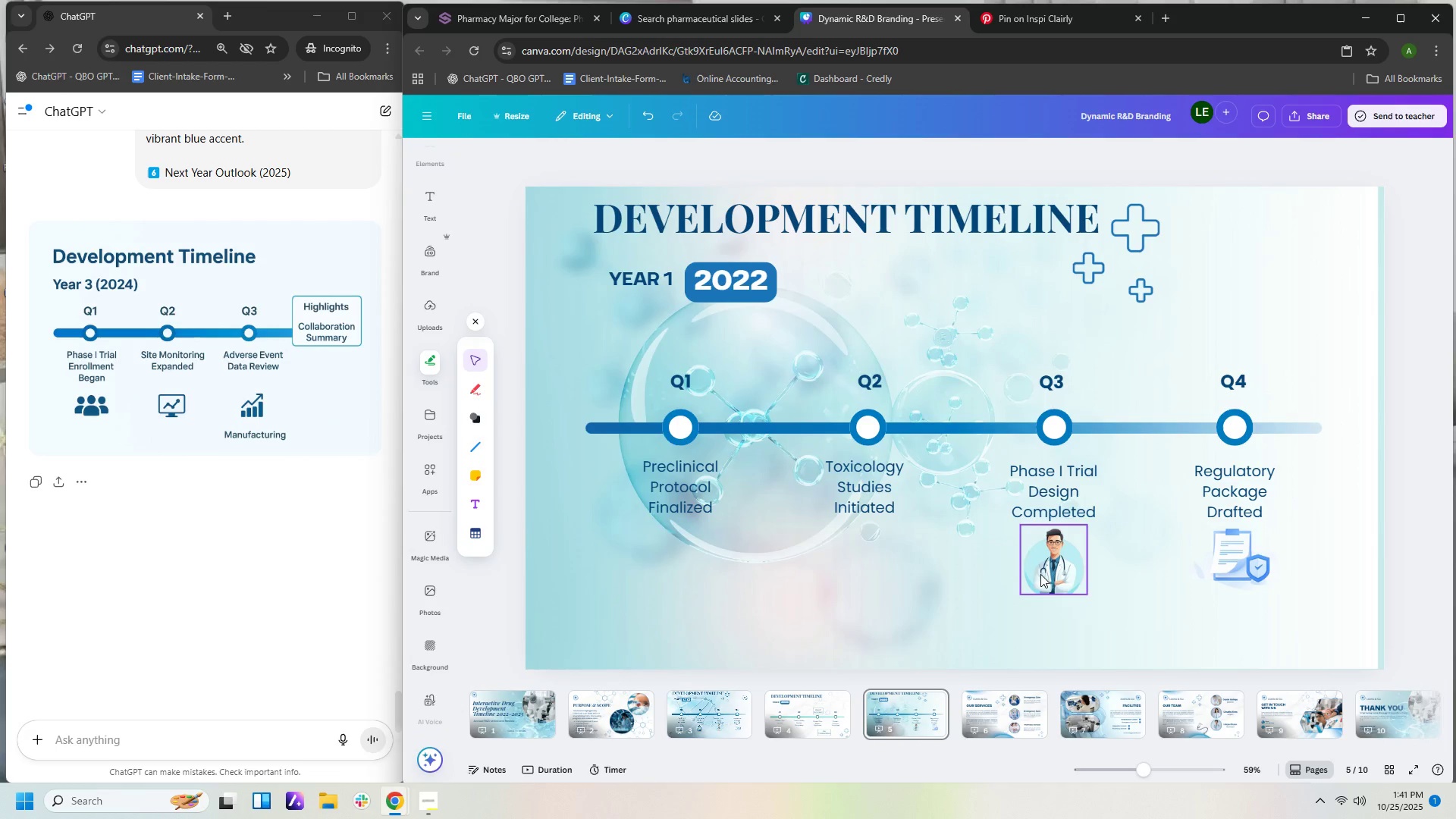 
left_click([1040, 574])
 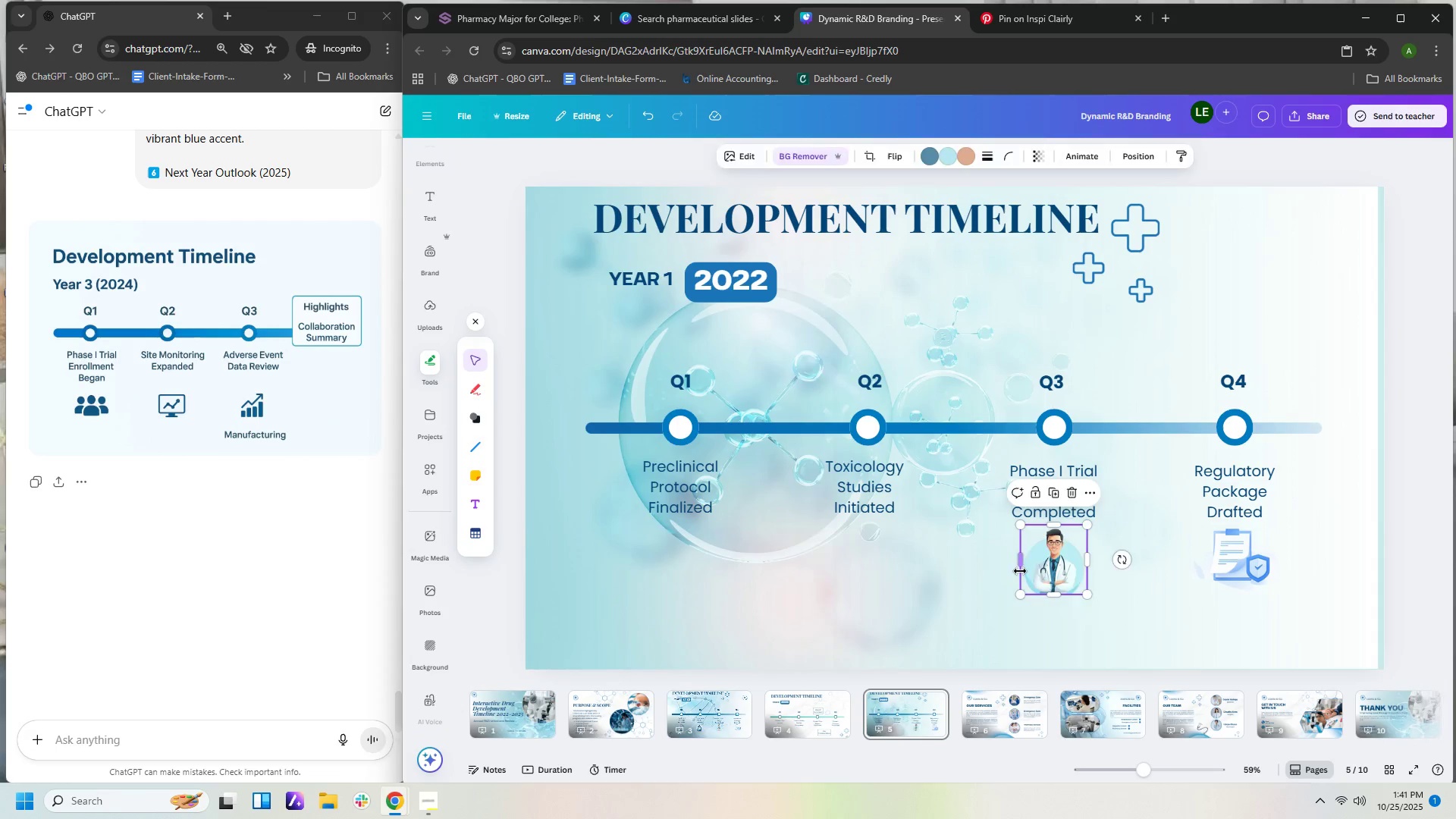 
key(Delete)
 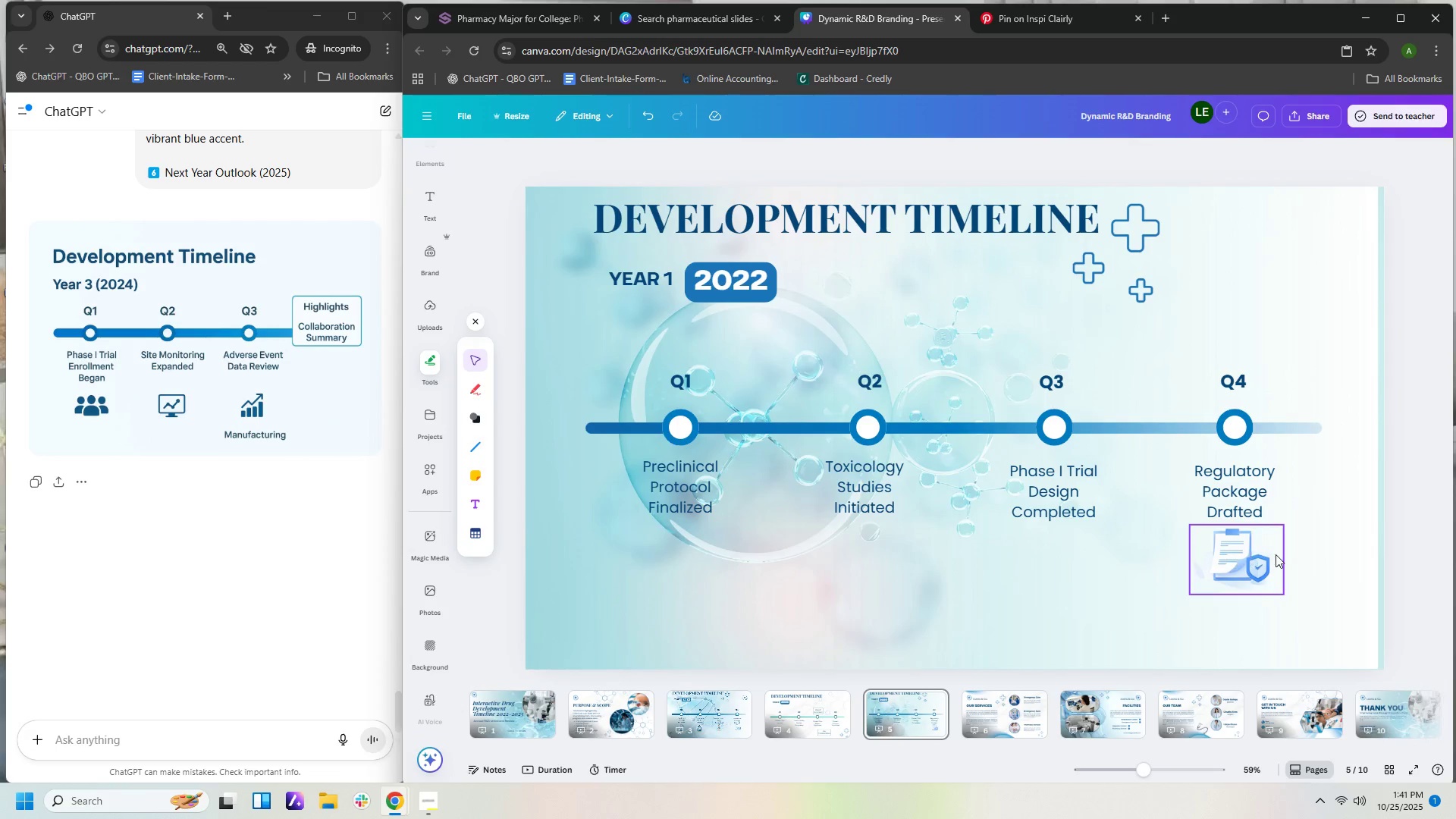 
left_click([1276, 554])
 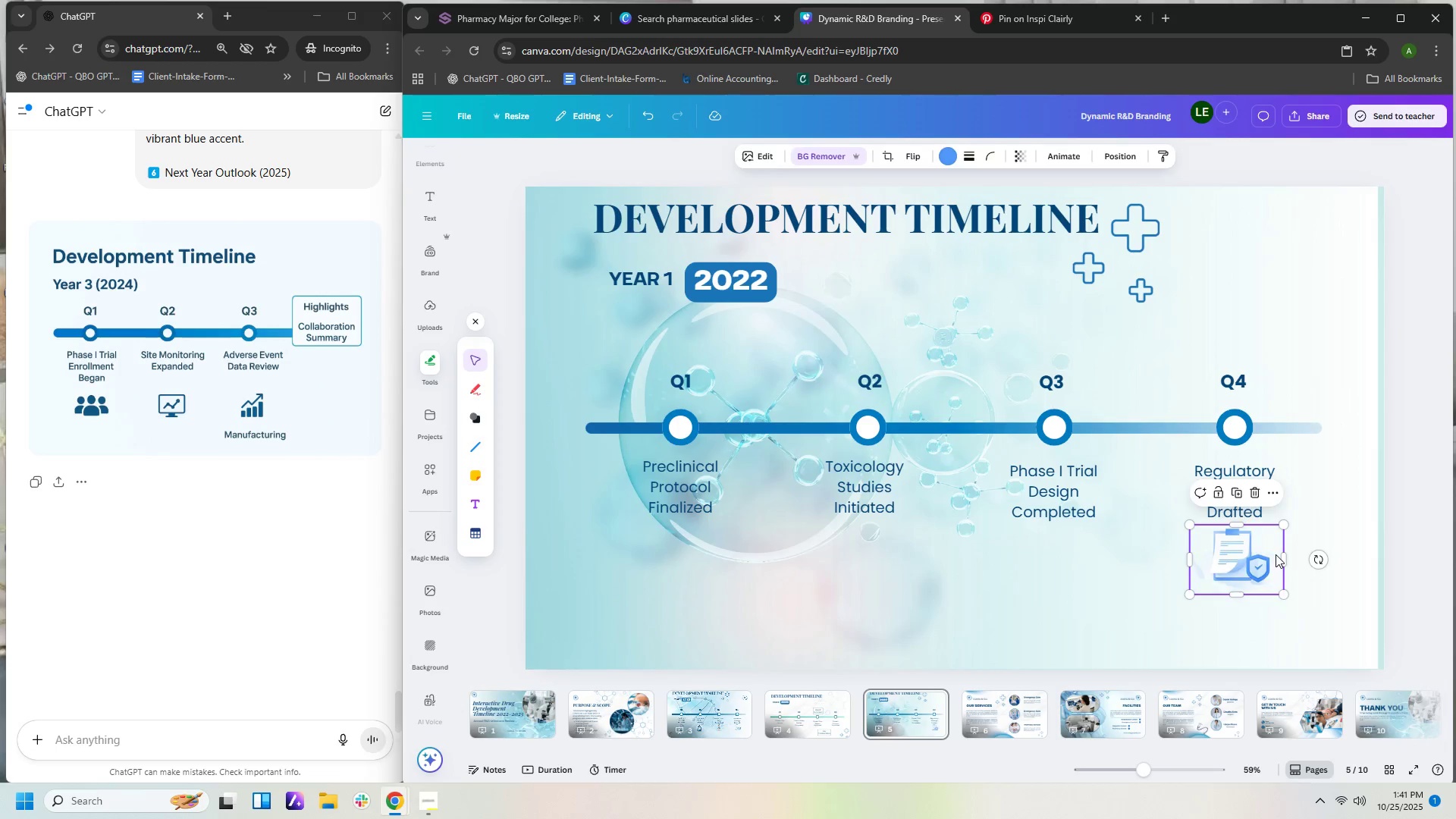 
key(Delete)
 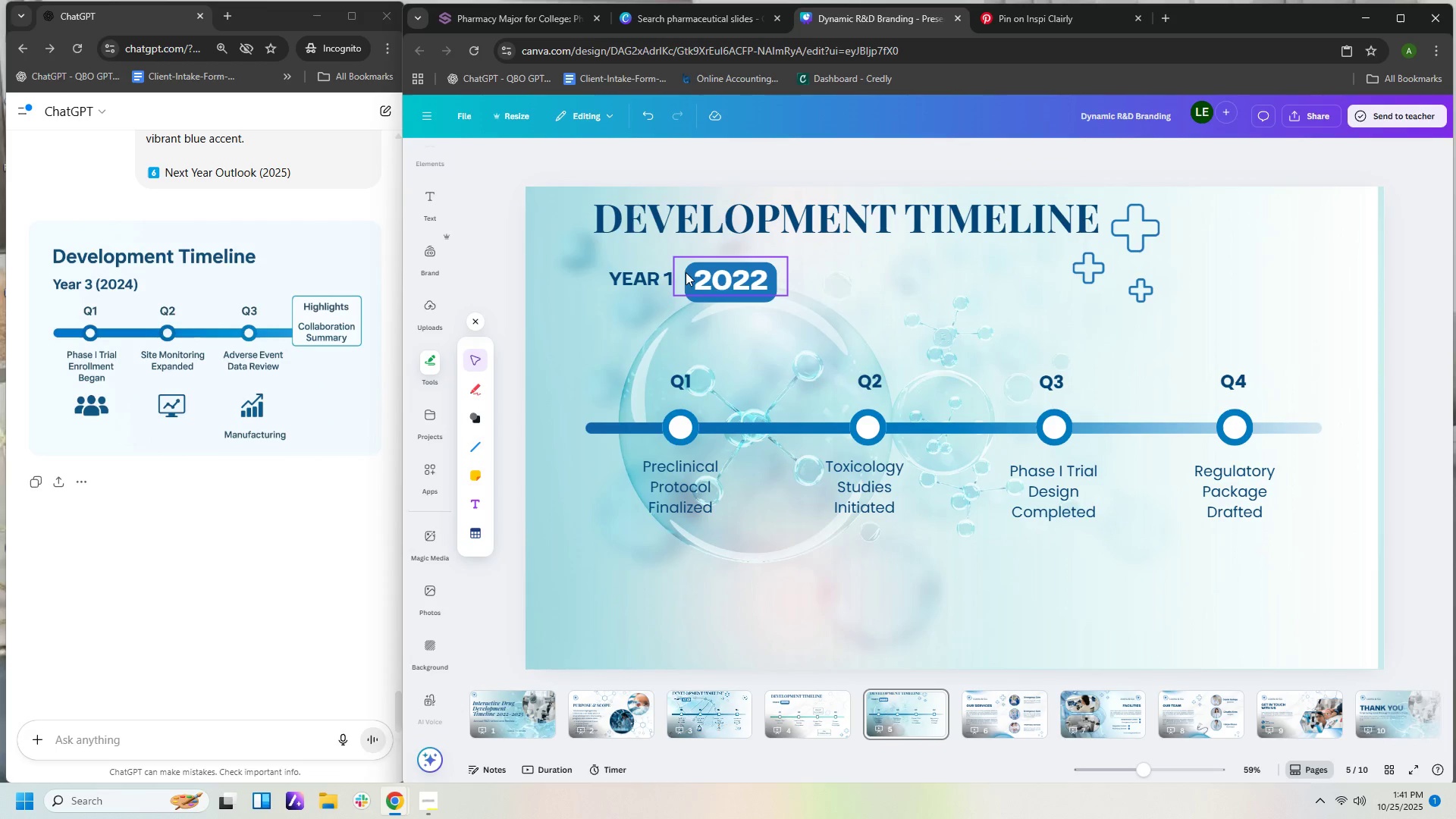 
double_click([671, 278])
 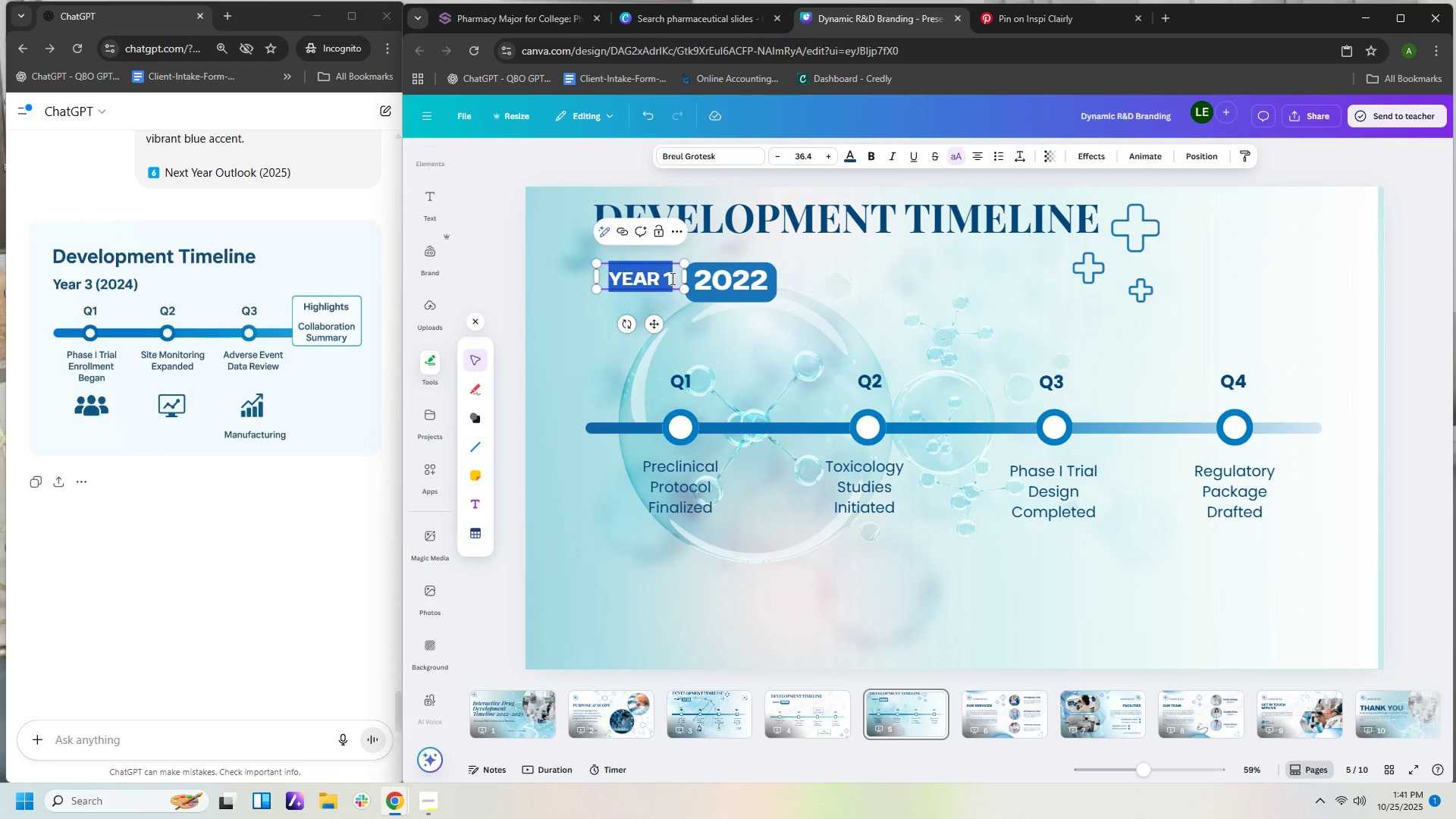 
key(ArrowRight)
 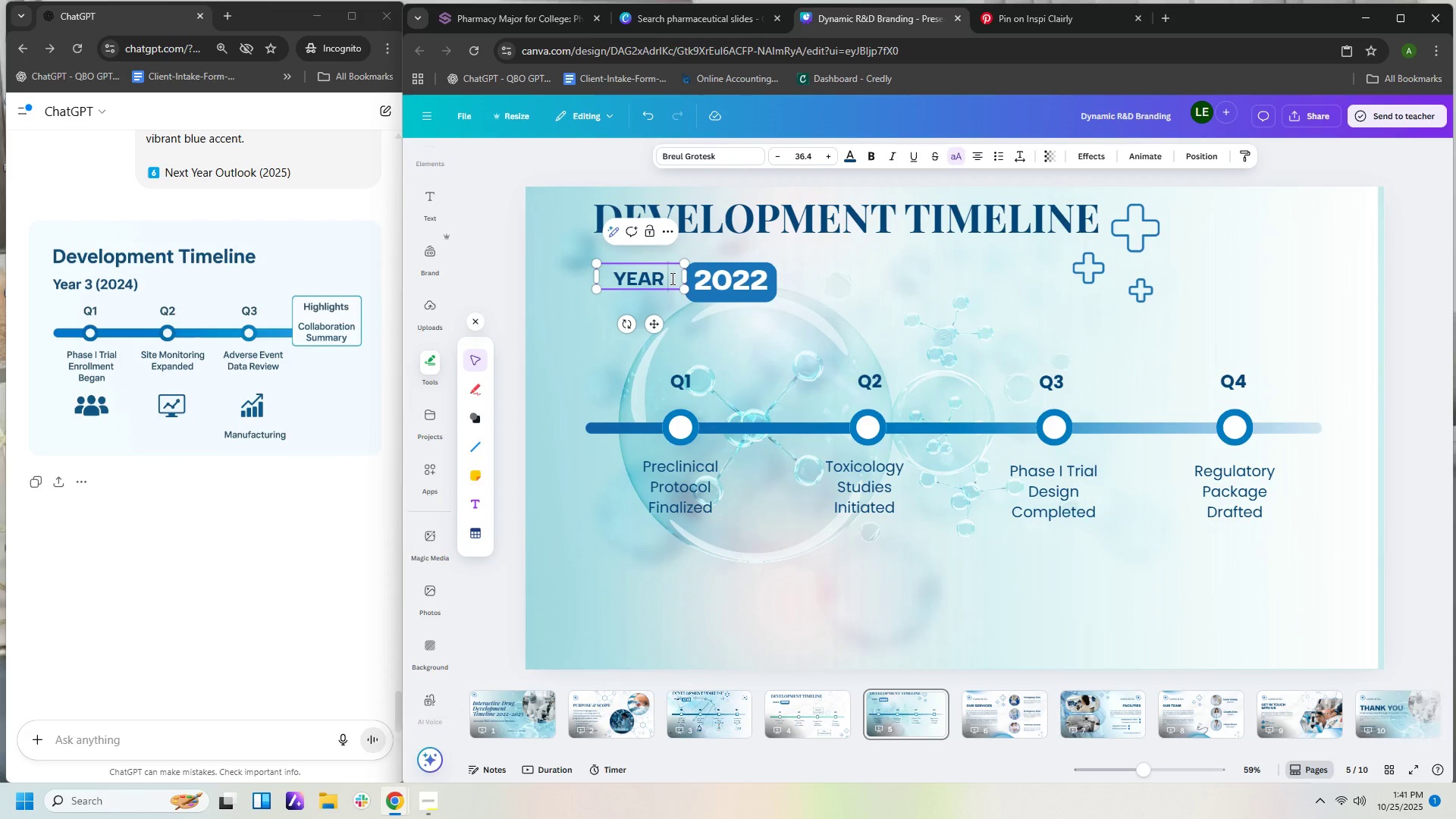 
key(Backspace)
 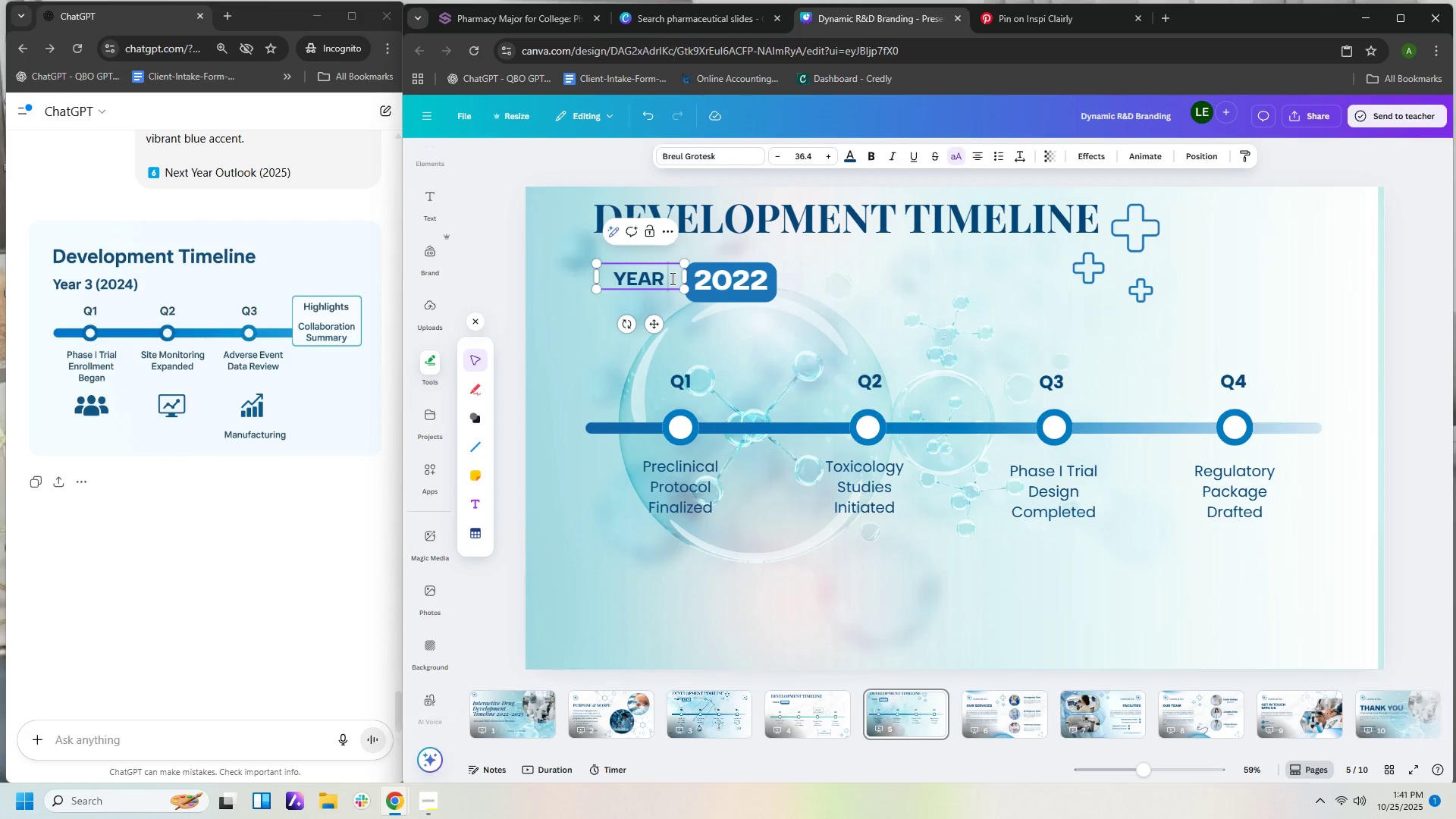 
key(Numpad3)
 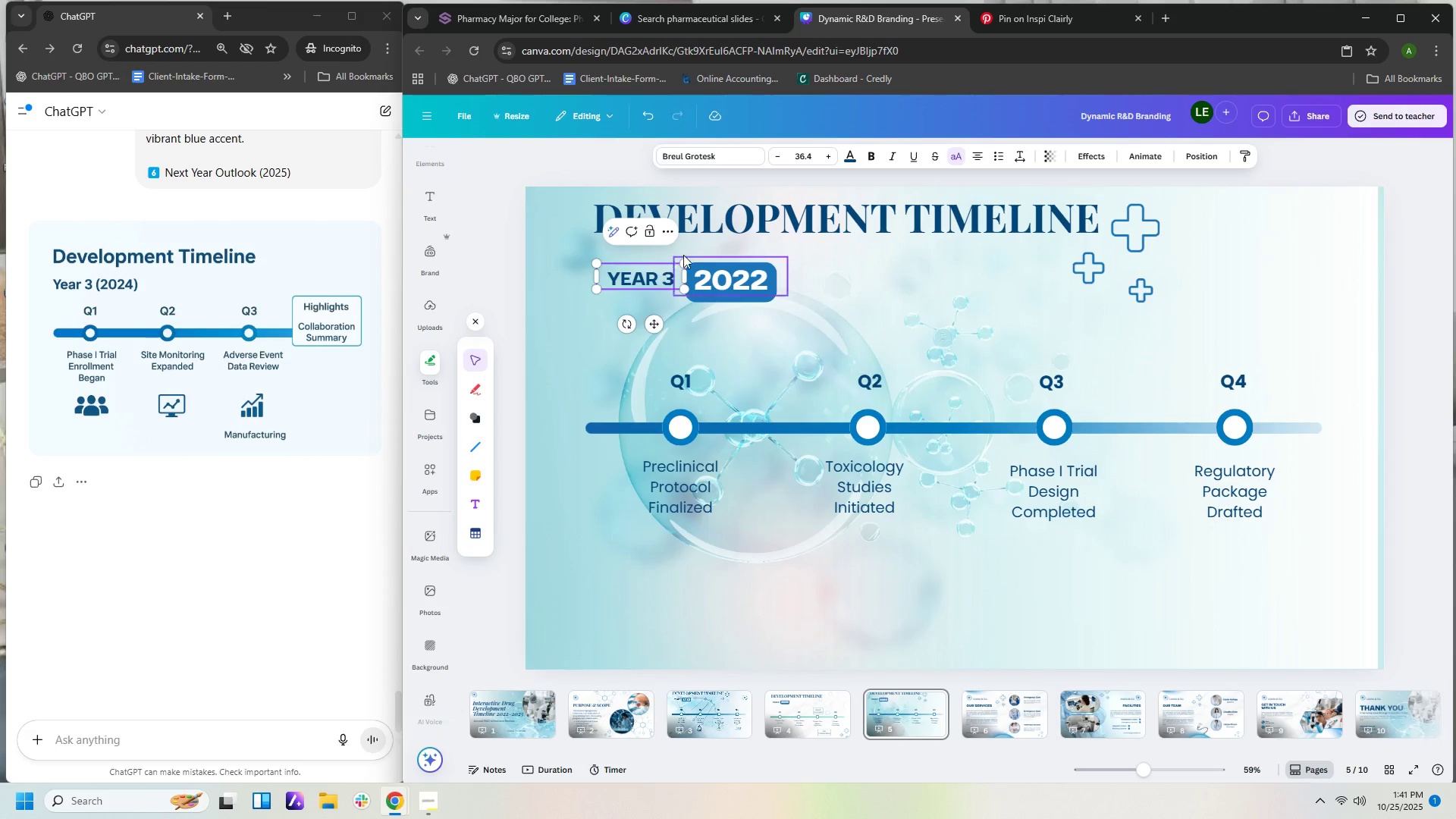 
double_click([752, 285])
 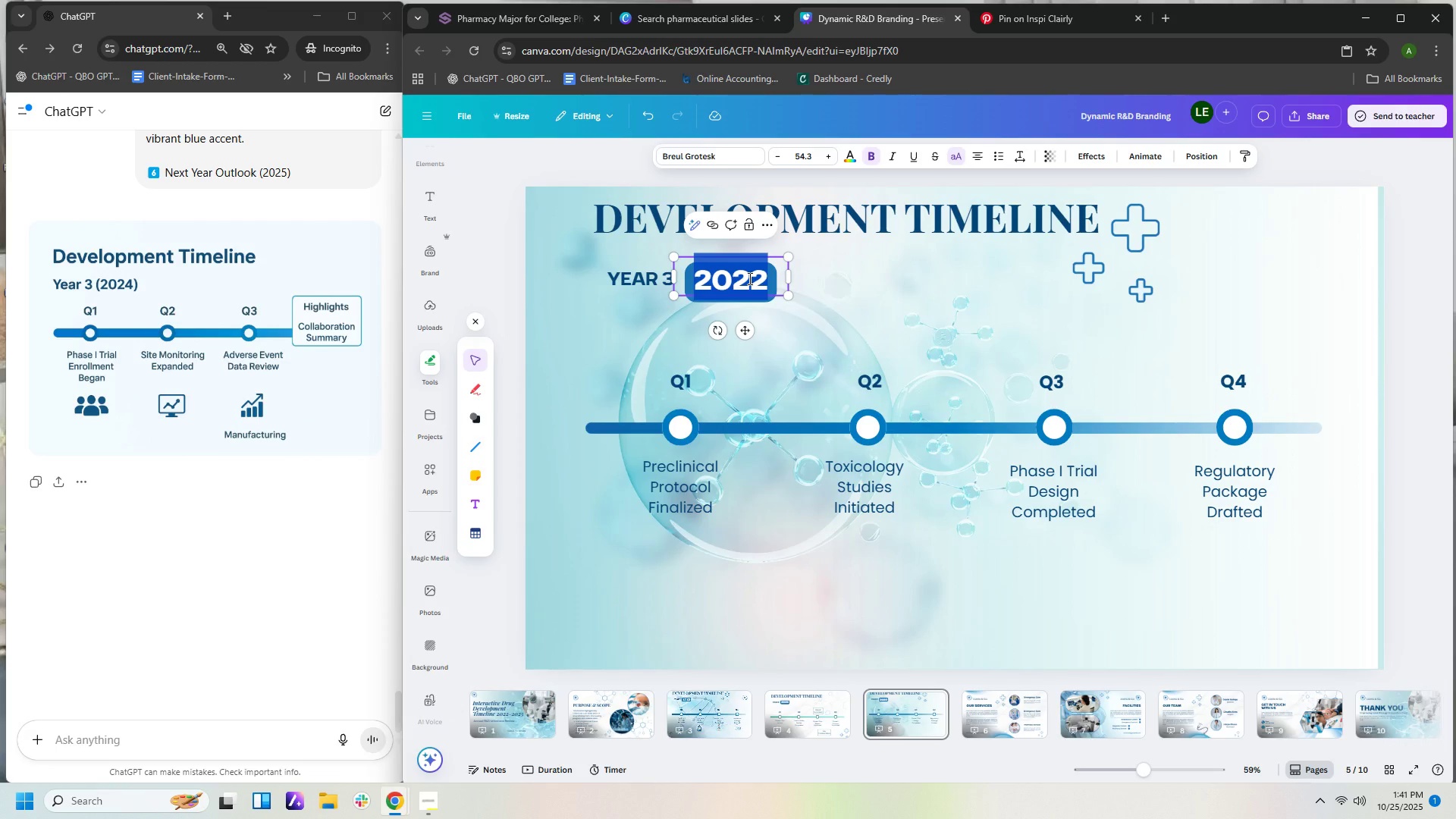 
key(ArrowRight)
 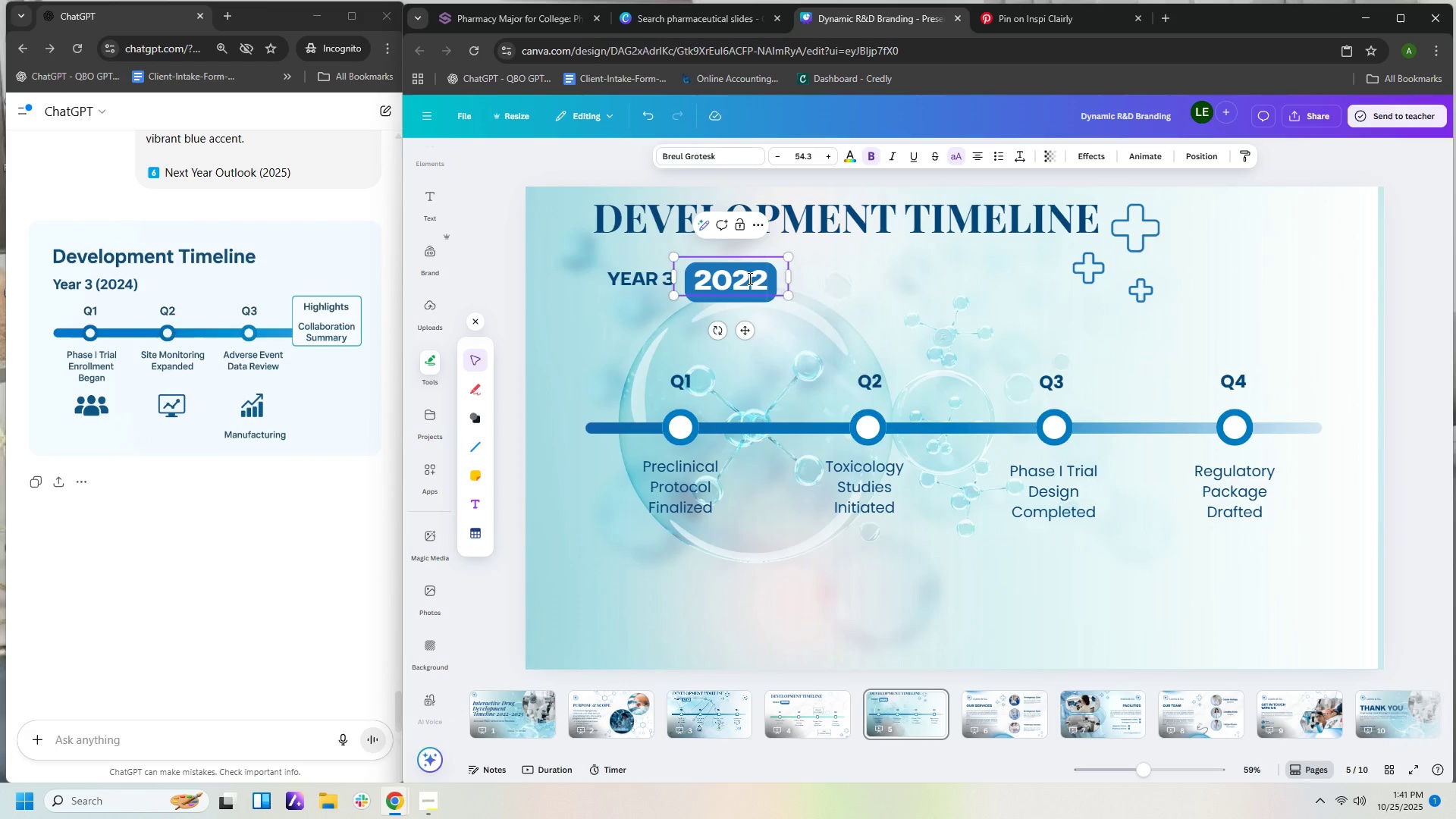 
key(Backspace)
 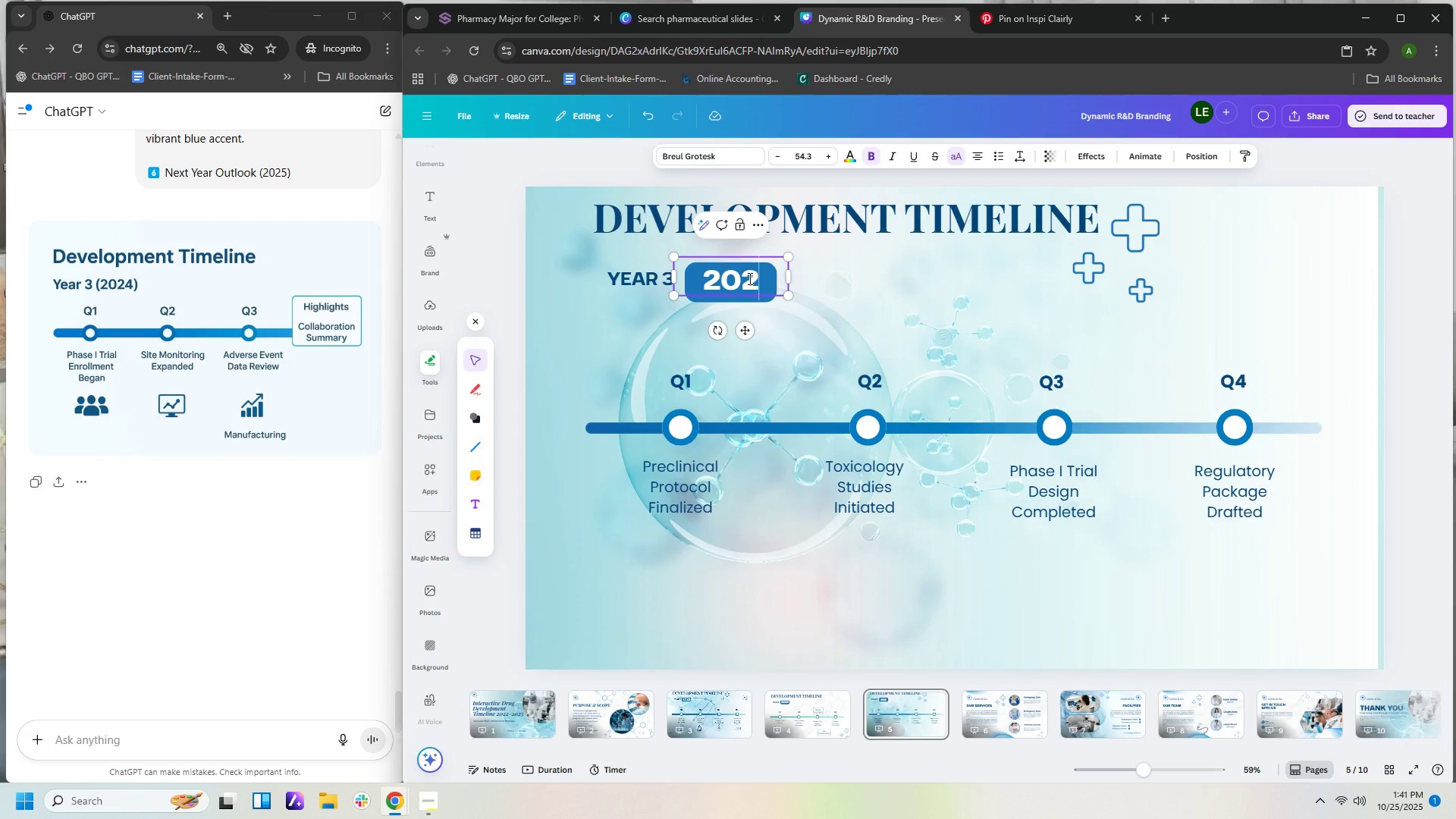 
key(Numpad4)
 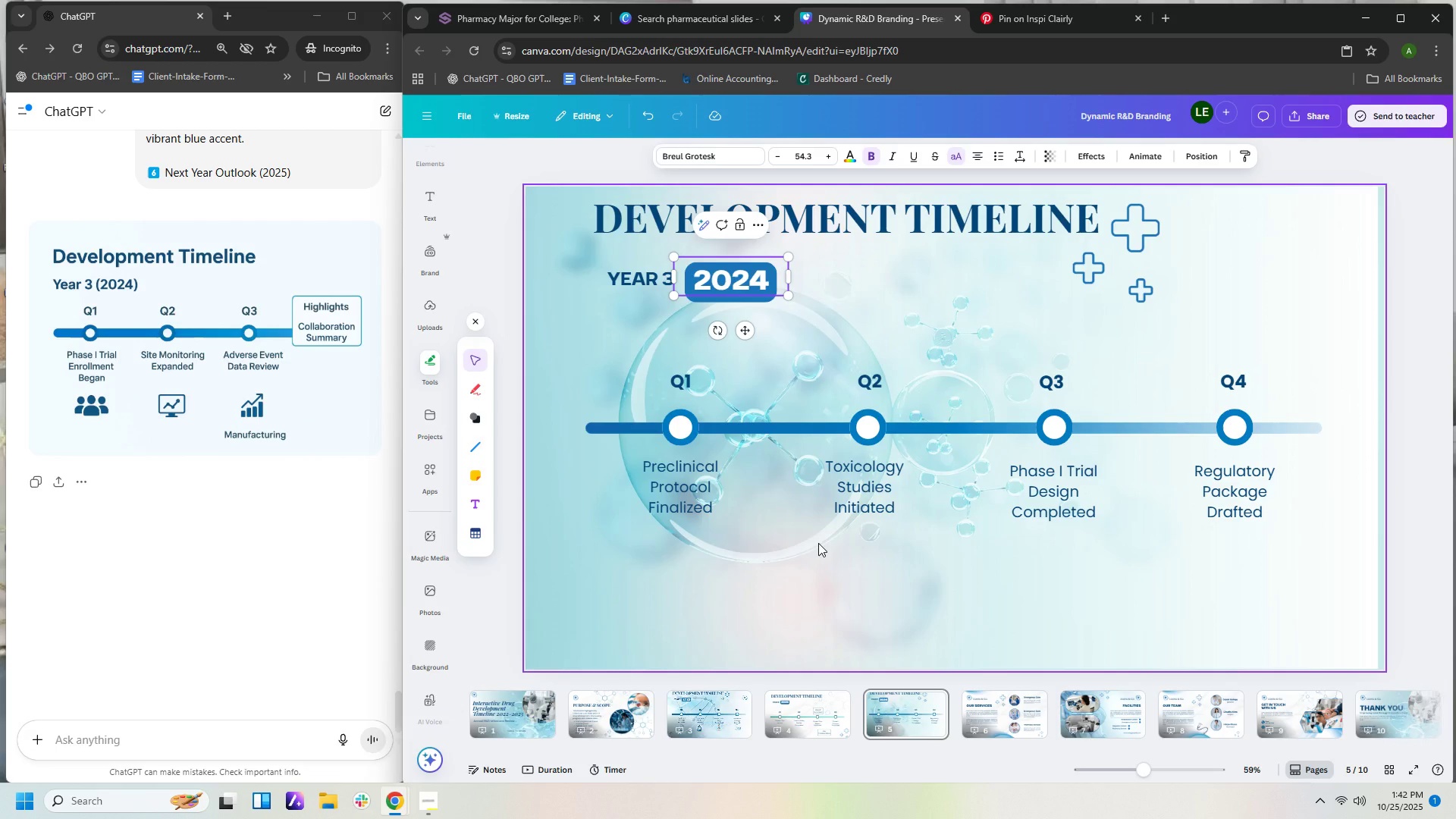 
wait(17.37)
 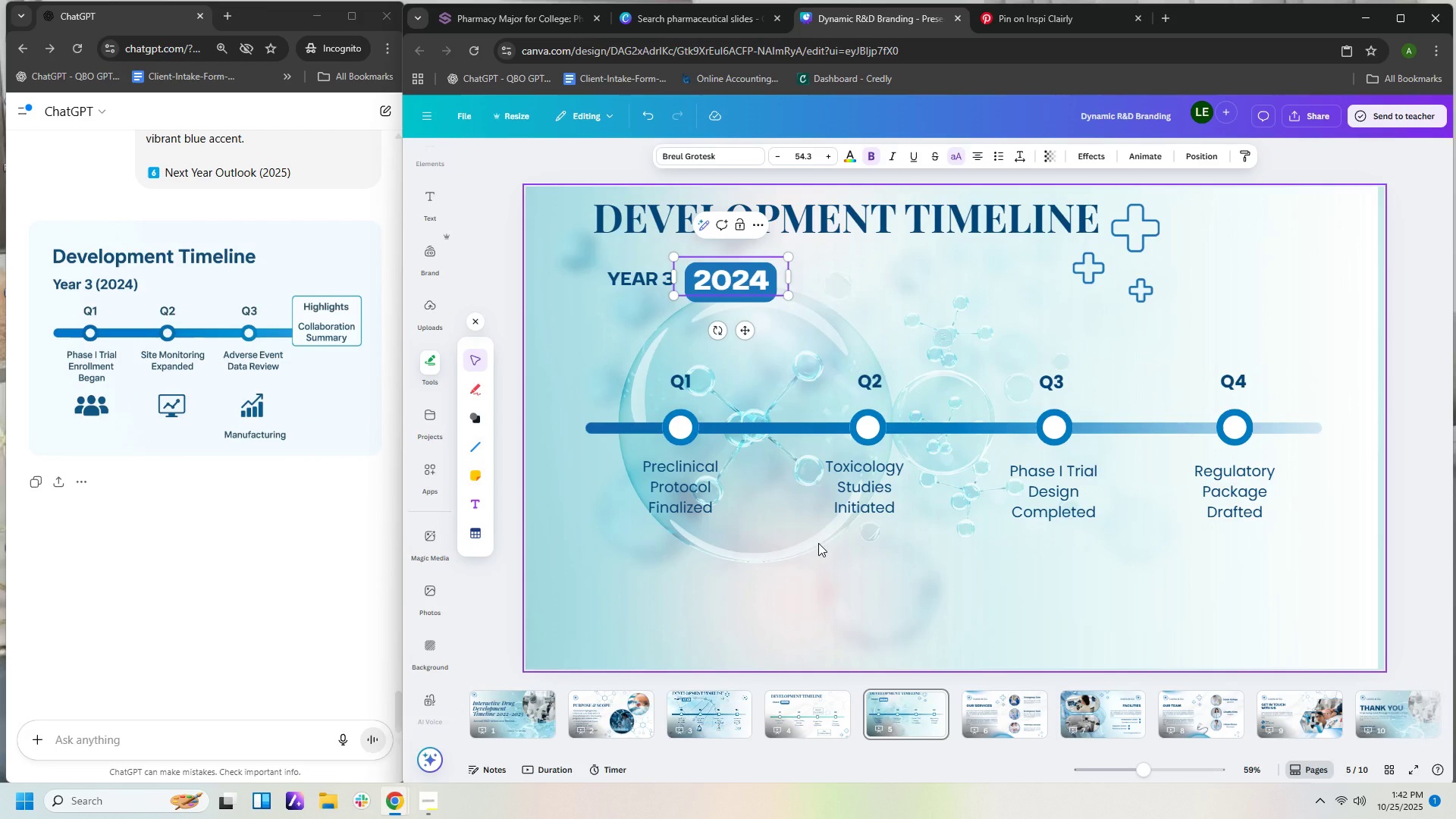 
double_click([674, 507])
 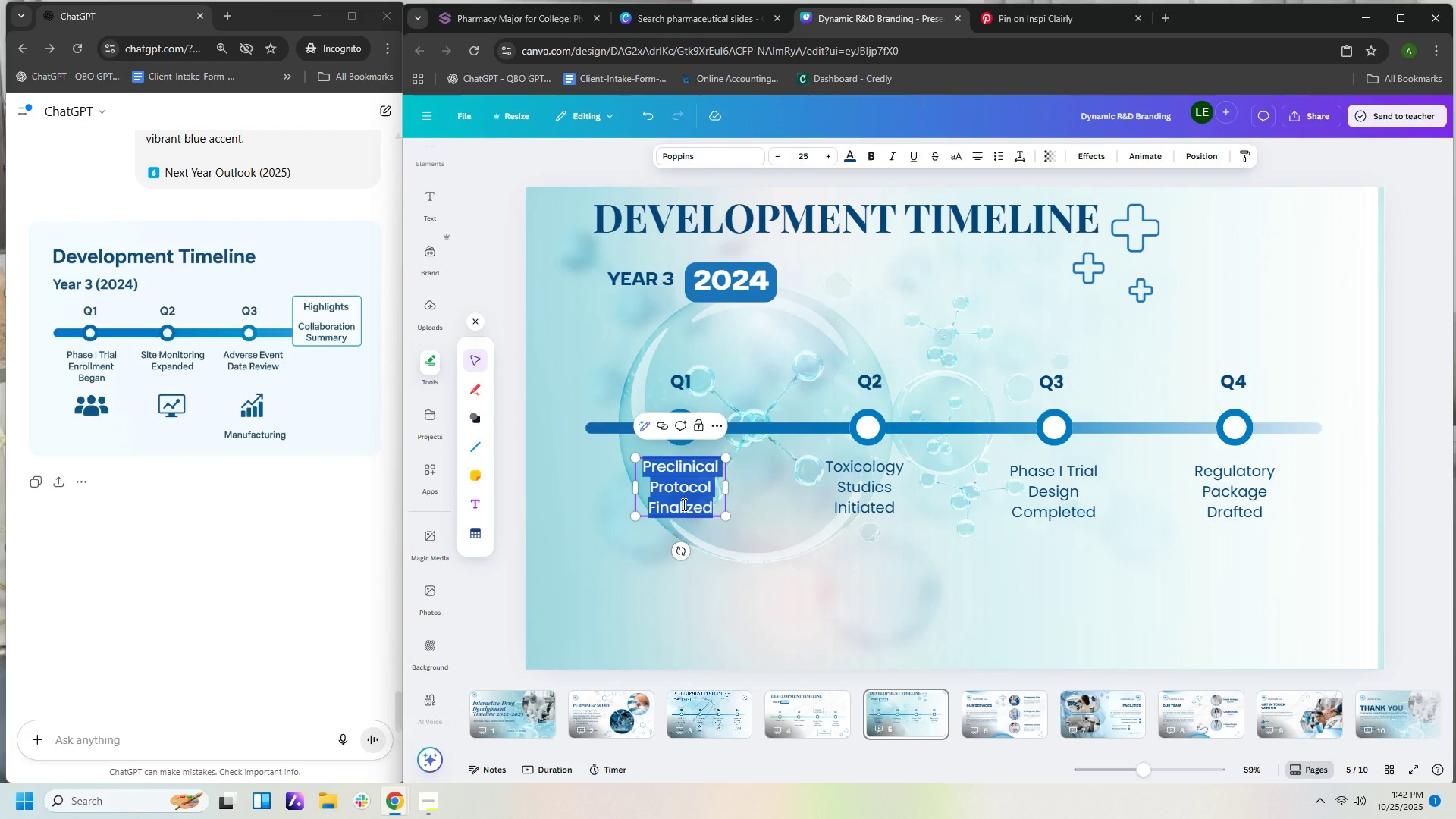 
type(Phase I Trial Enroll,em)
key(Backspace)
key(Backspace)
key(Backspace)
type(ment Began)
 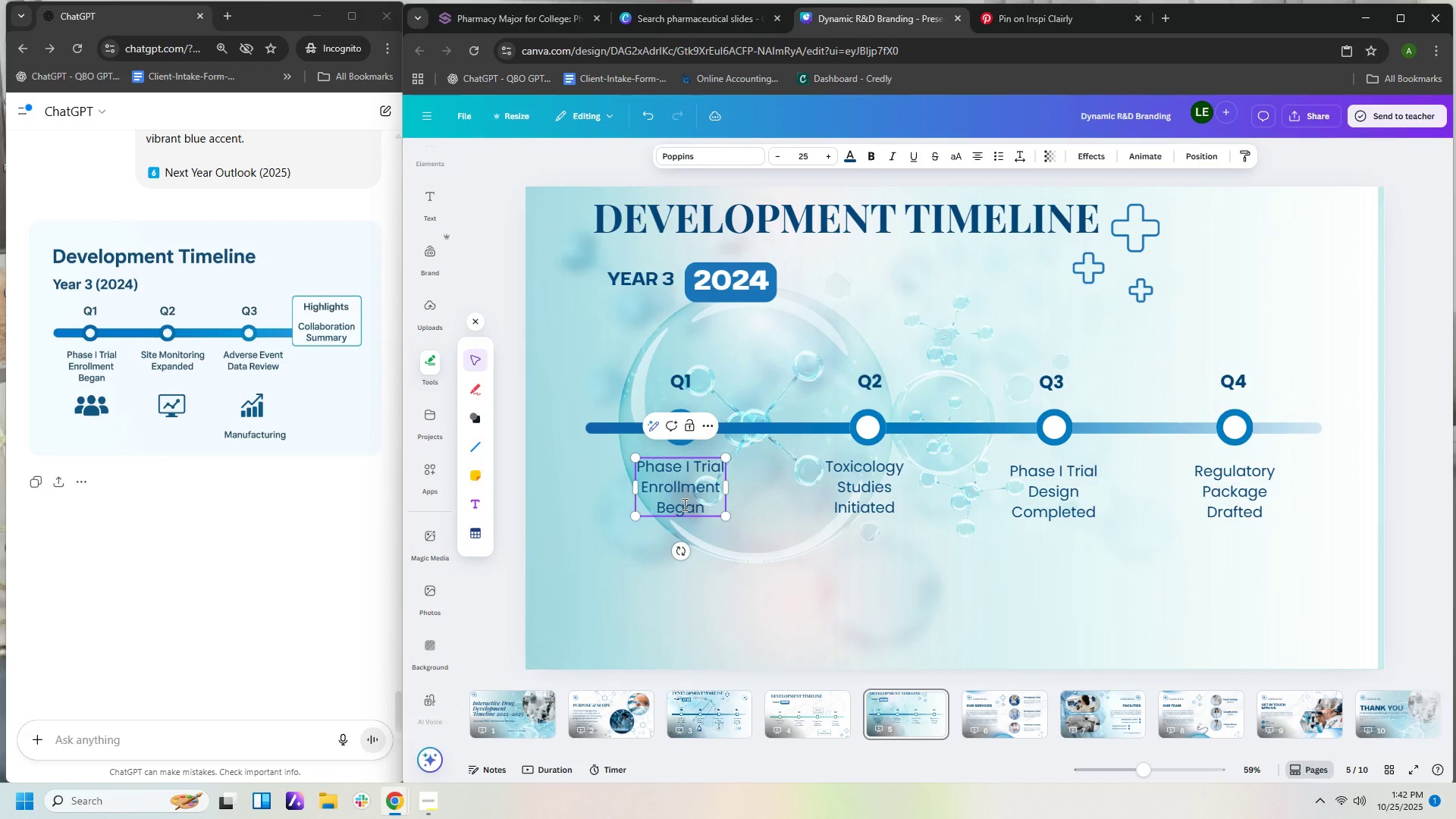 
double_click([870, 491])
 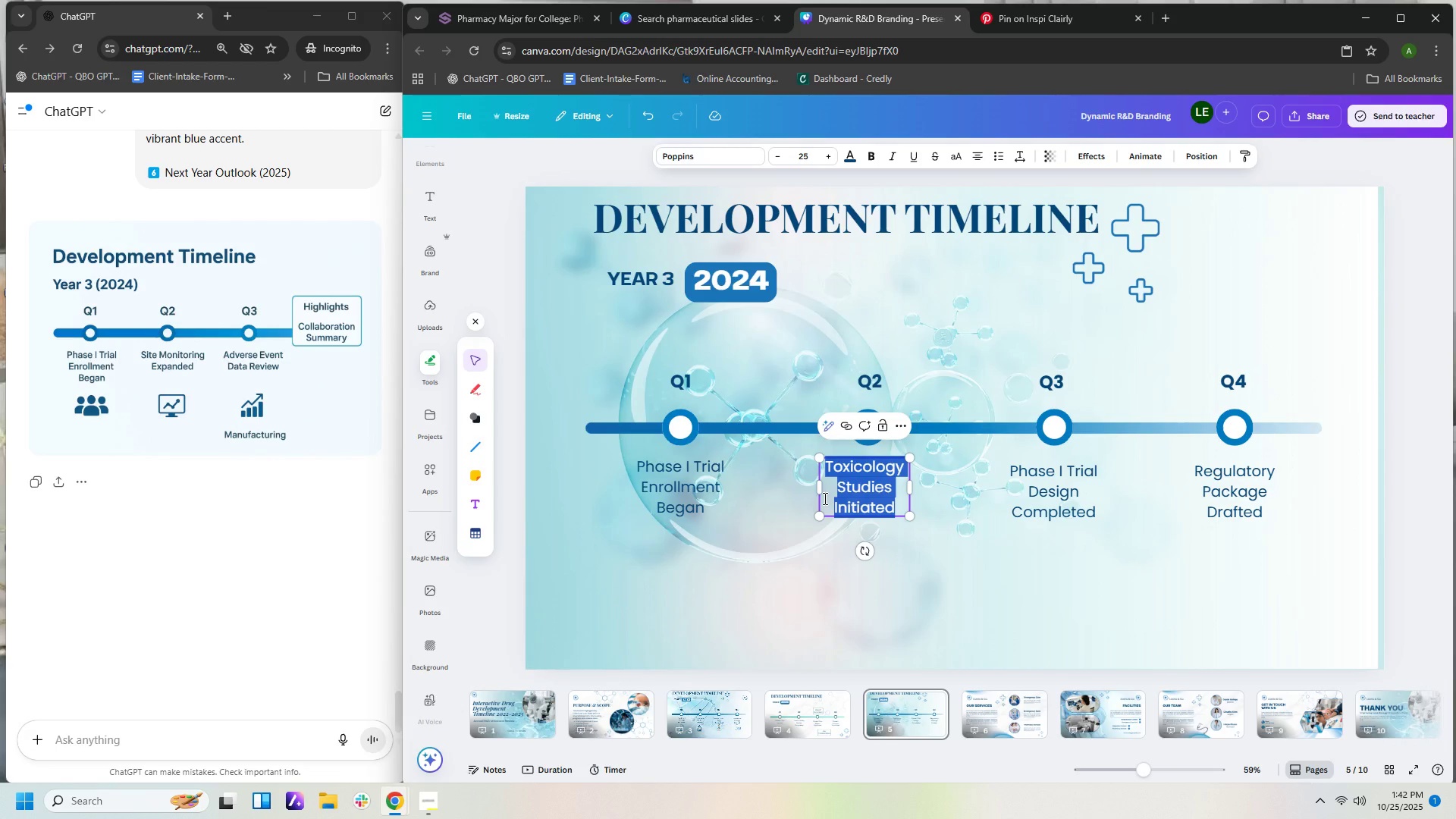 
type(Site Monitoring Expanded)
 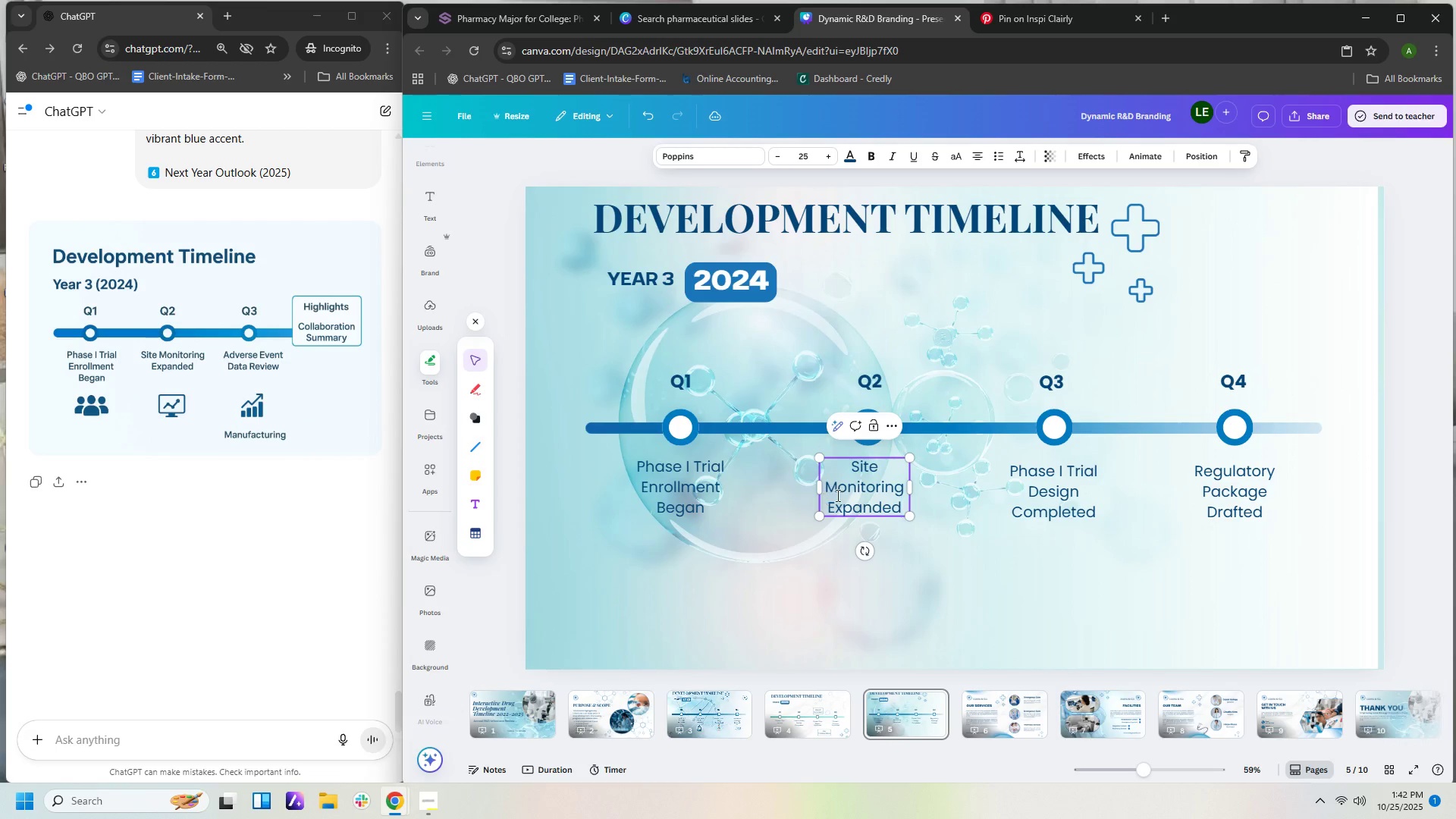 
left_click_drag(start_coordinate=[912, 488], to_coordinate=[937, 487])
 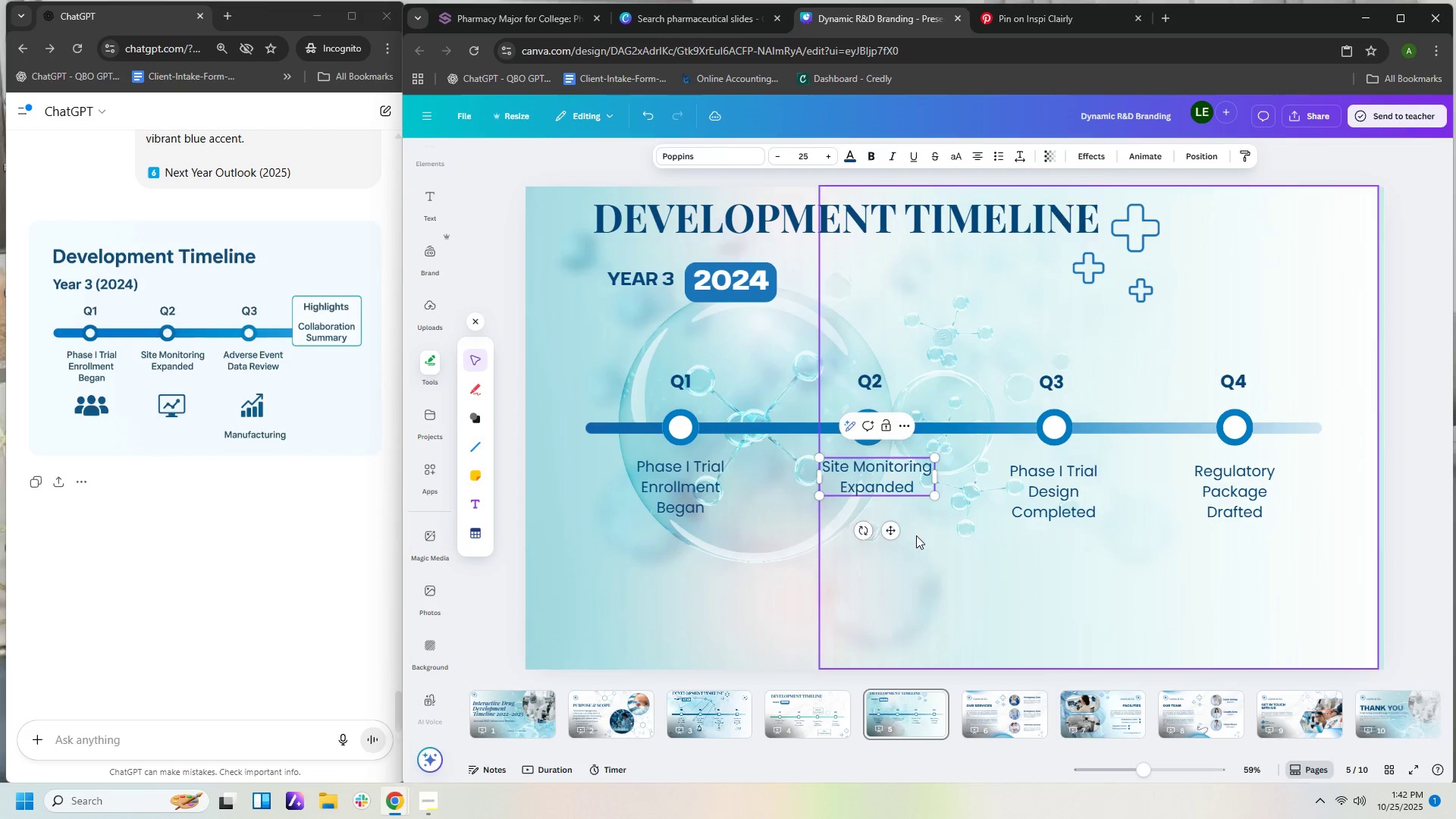 
left_click([916, 535])
 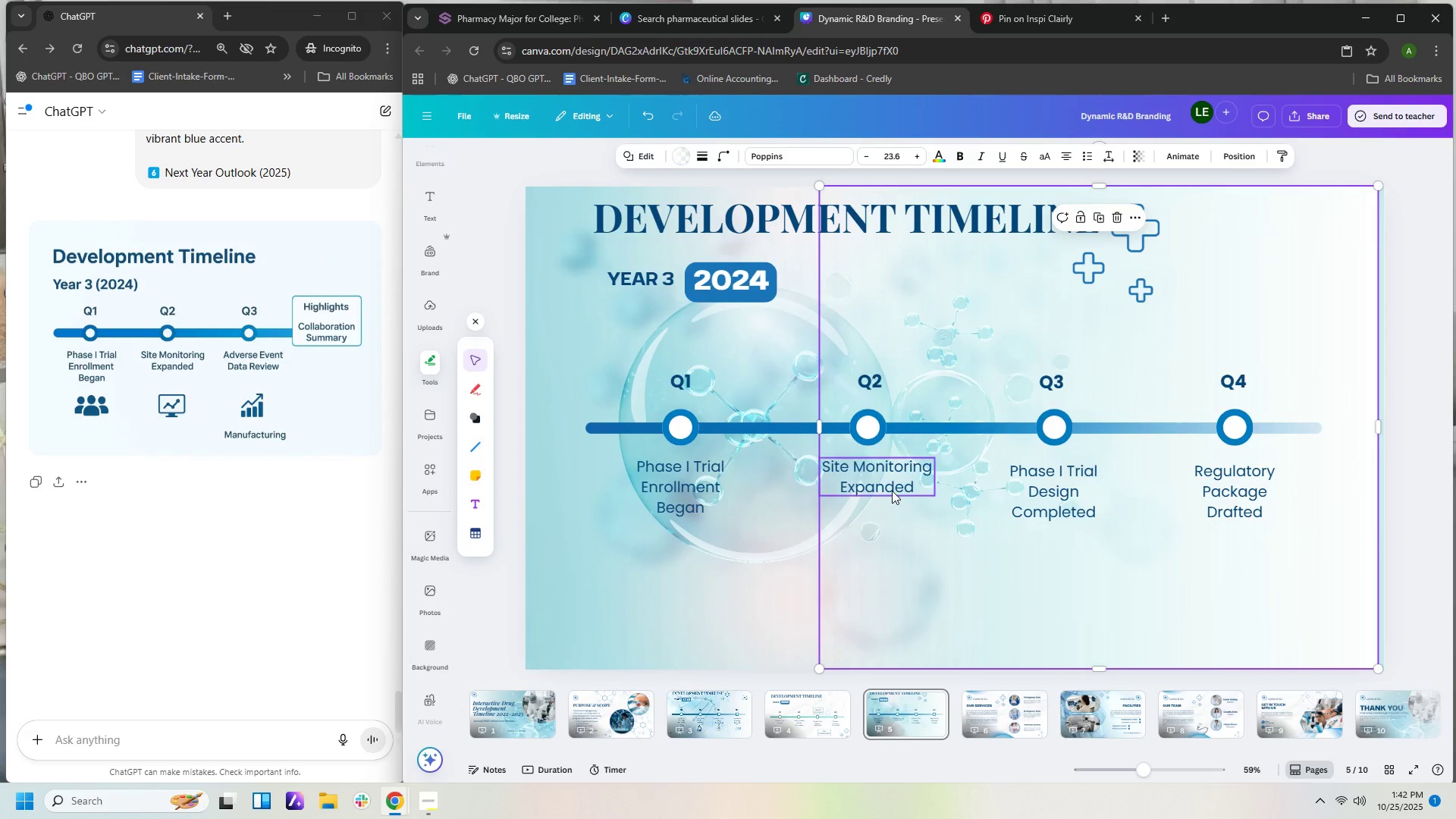 
left_click_drag(start_coordinate=[890, 489], to_coordinate=[881, 491])
 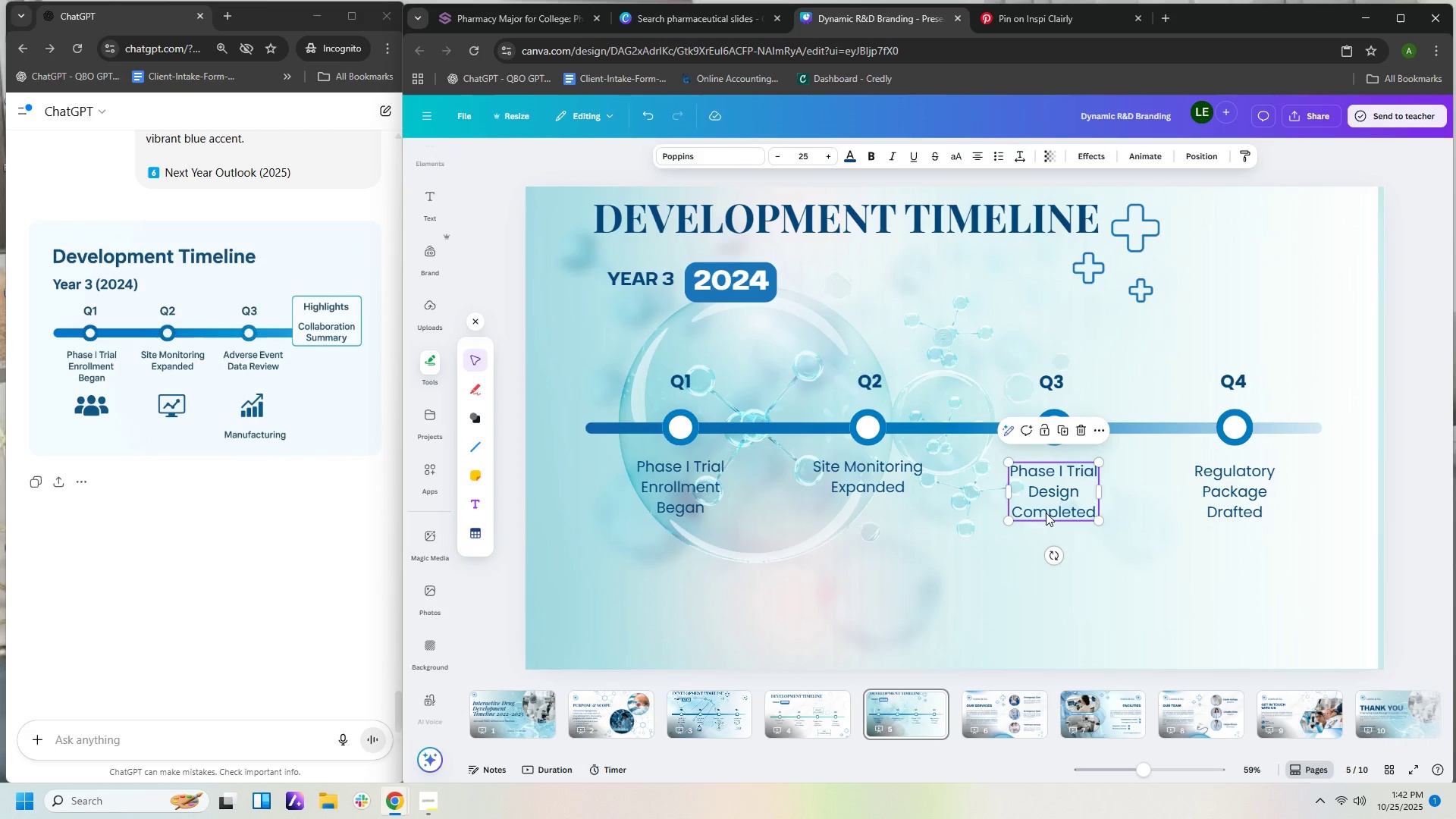 
double_click([1046, 513])
 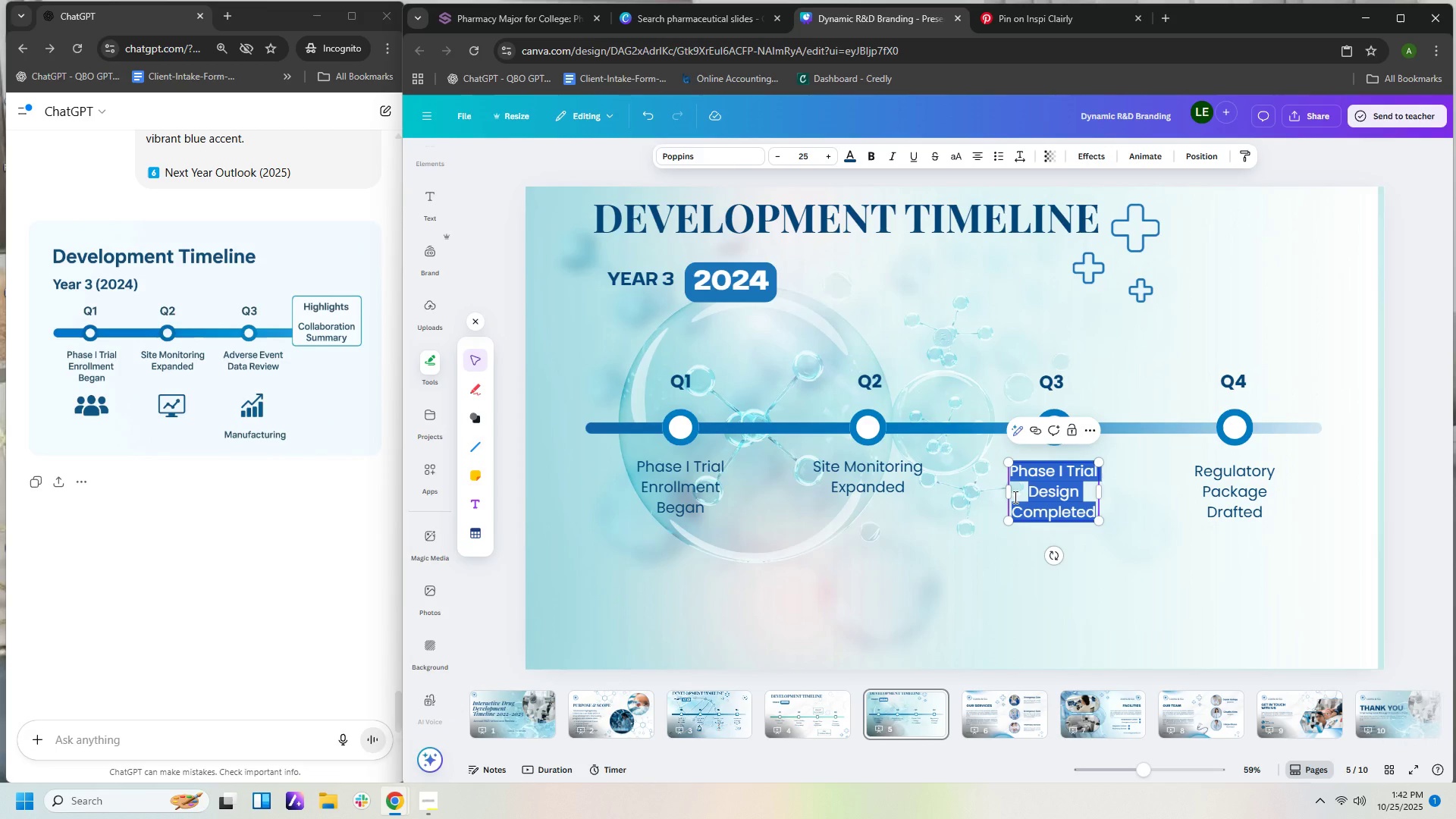 
type(Adverse Evenr\)
key(Backspace)
key(Backspace)
type(t Data Review)
 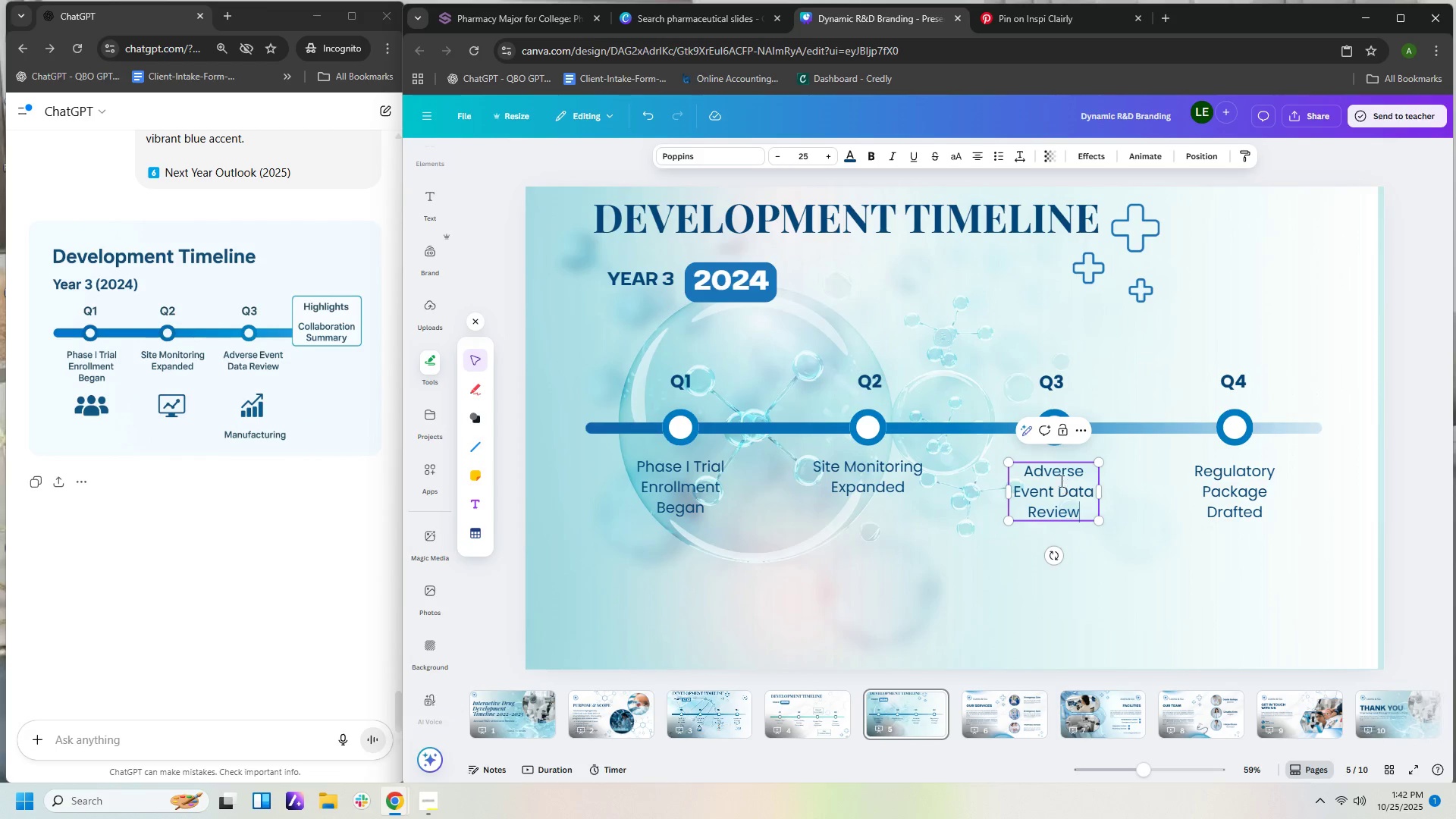 
left_click_drag(start_coordinate=[1101, 493], to_coordinate=[1123, 502])
 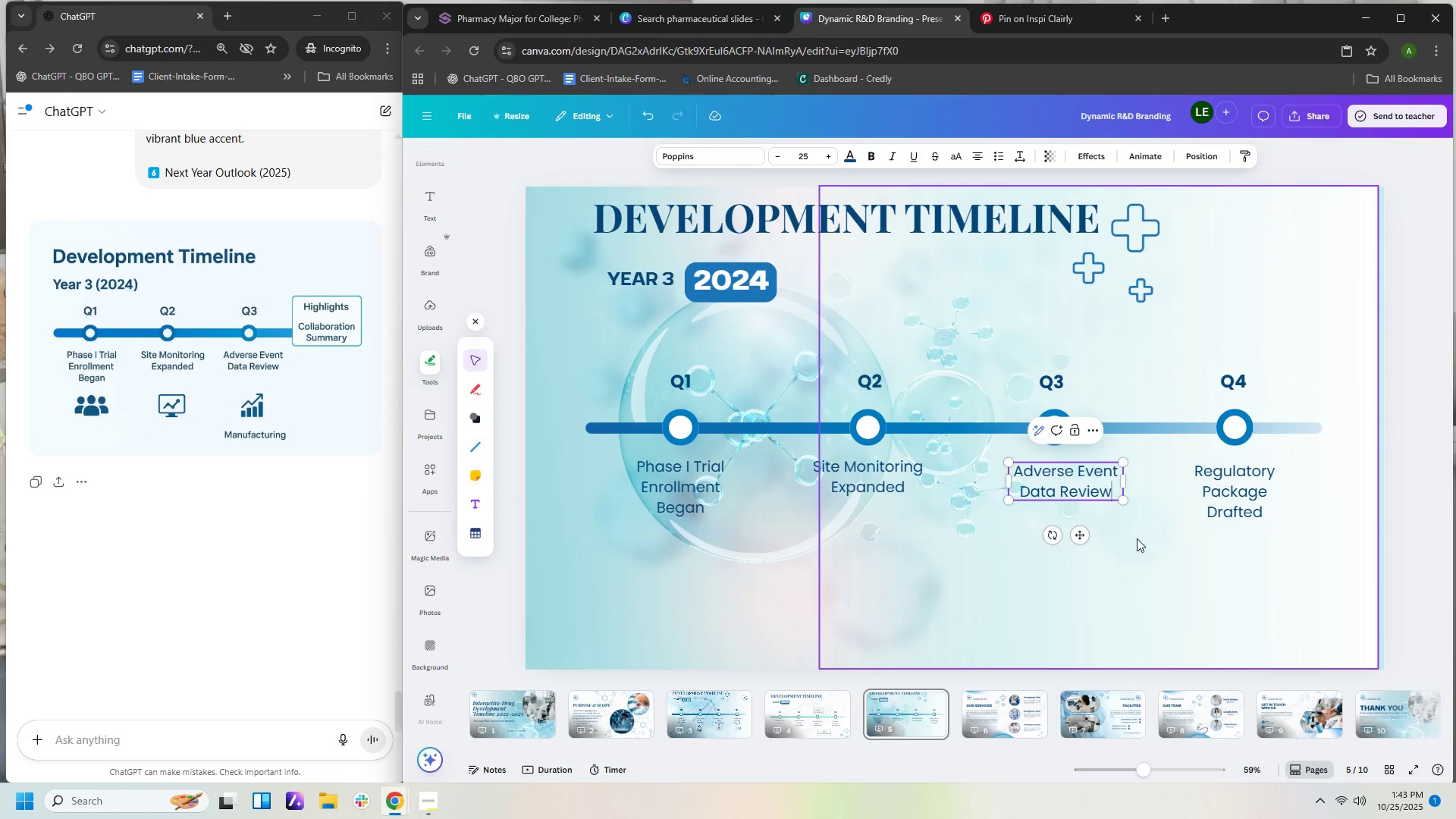 
left_click([1137, 538])
 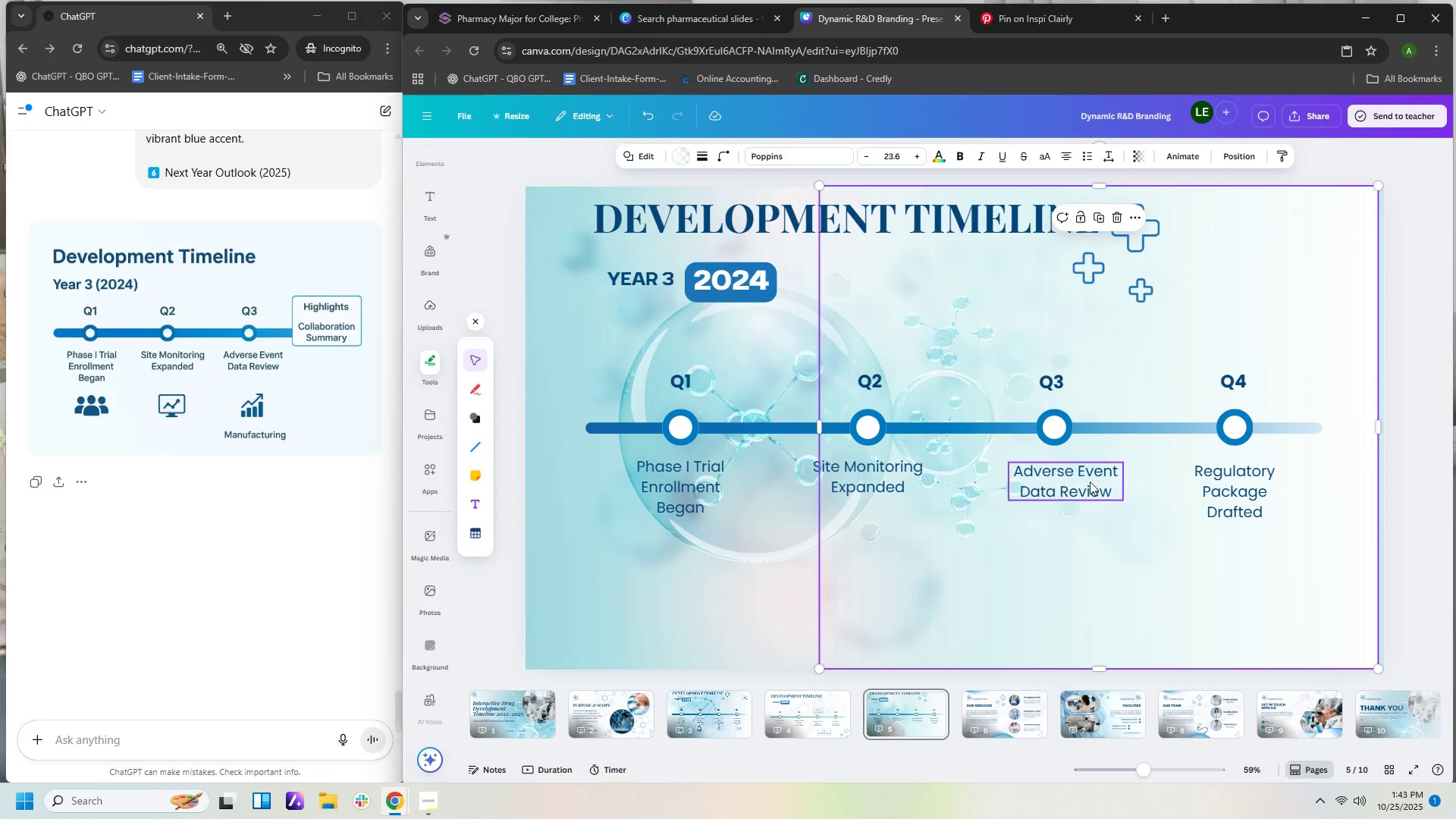 
left_click_drag(start_coordinate=[1090, 482], to_coordinate=[1077, 482])
 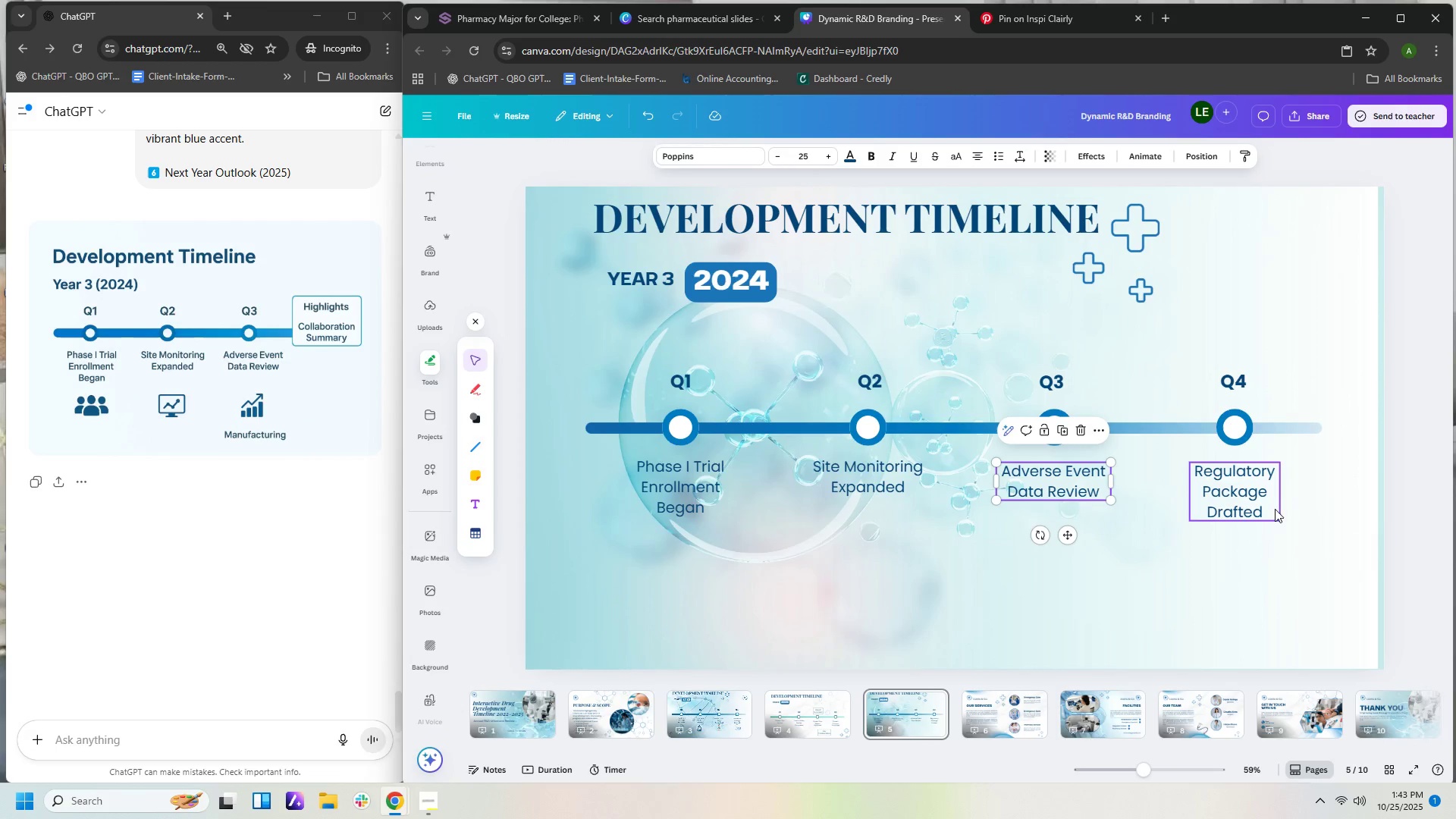 
left_click([1247, 482])
 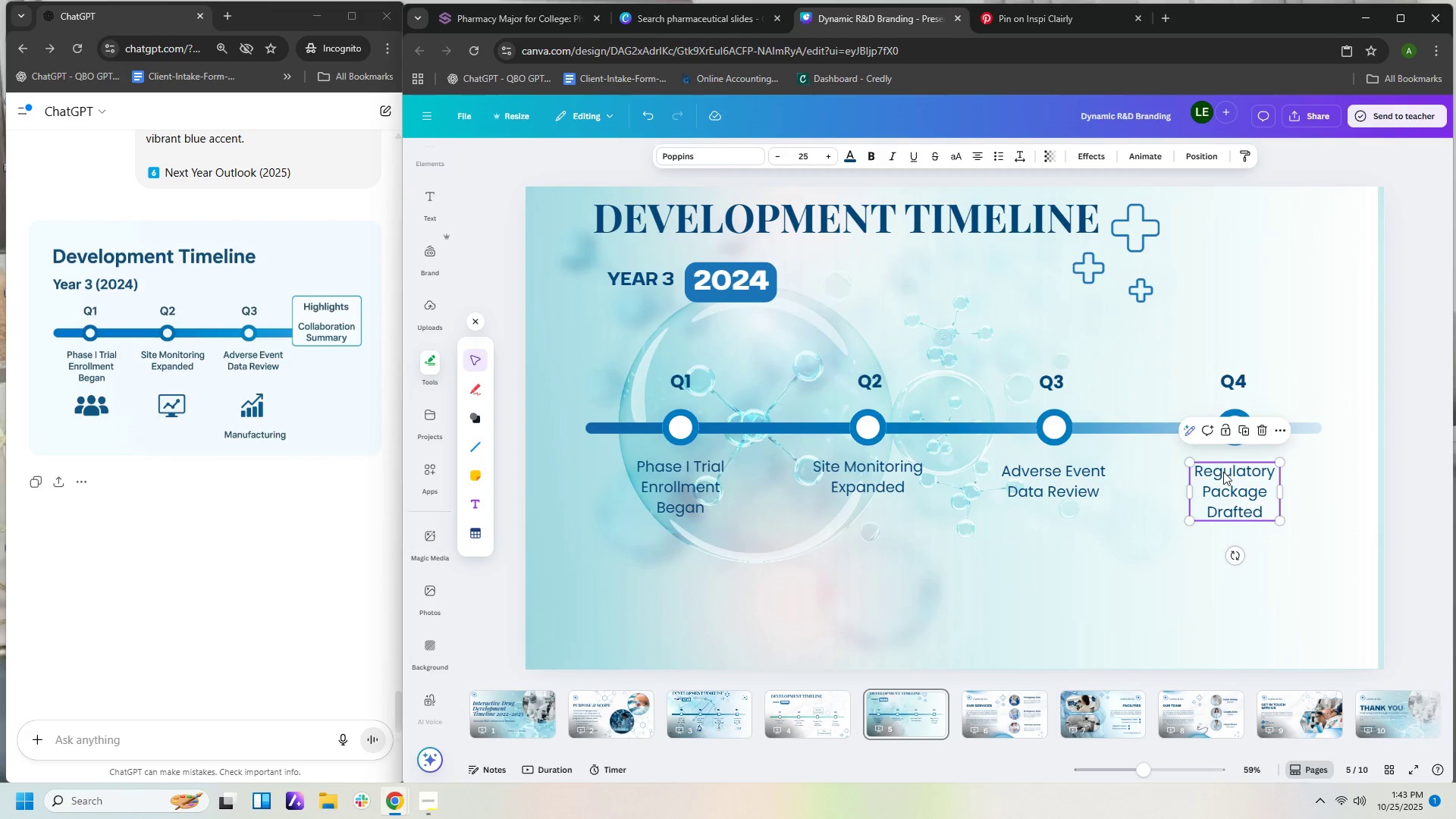 
key(Delete)
 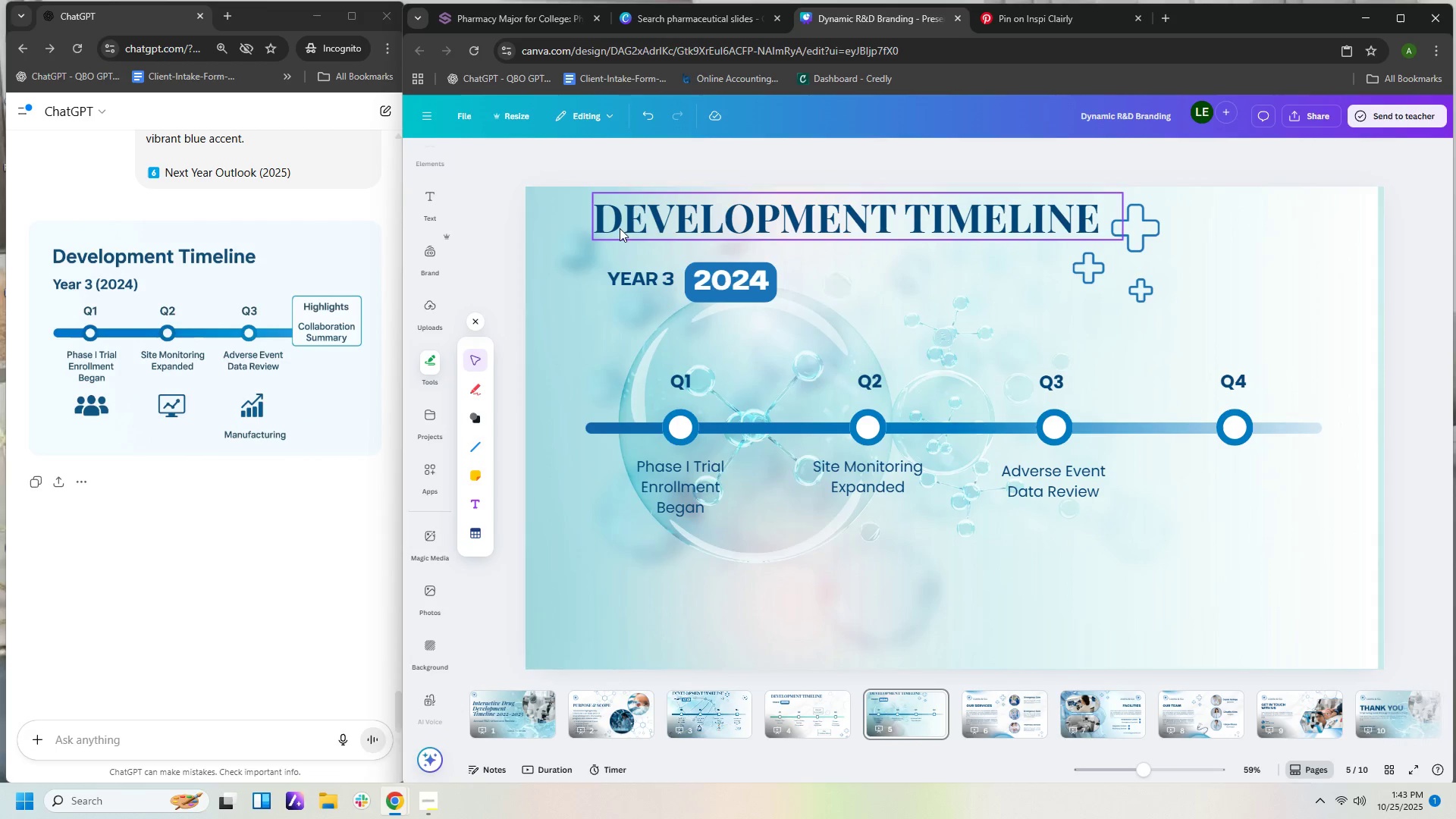 
wait(6.13)
 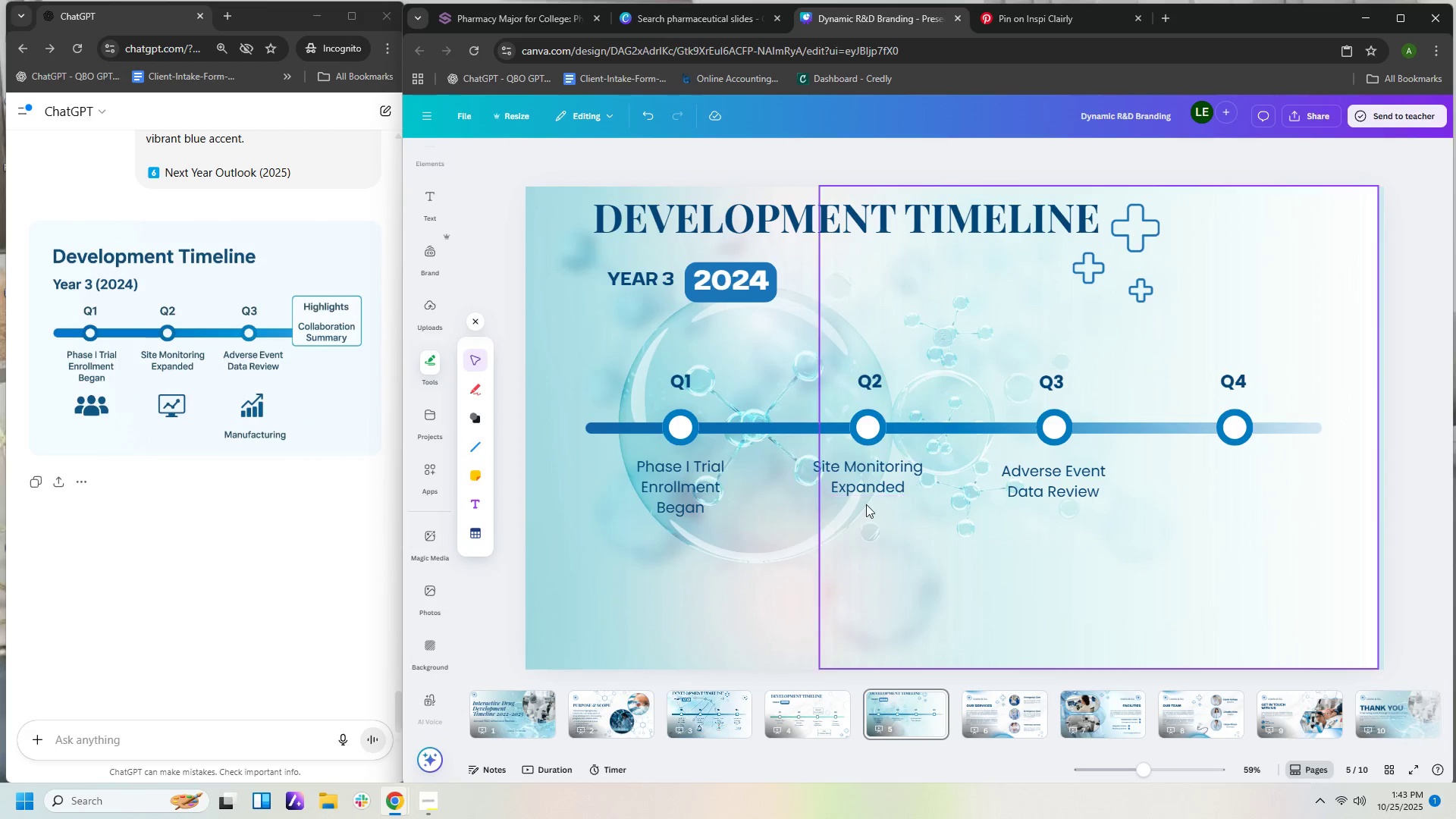 
left_click_drag(start_coordinate=[585, 162], to_coordinate=[1250, 586])
 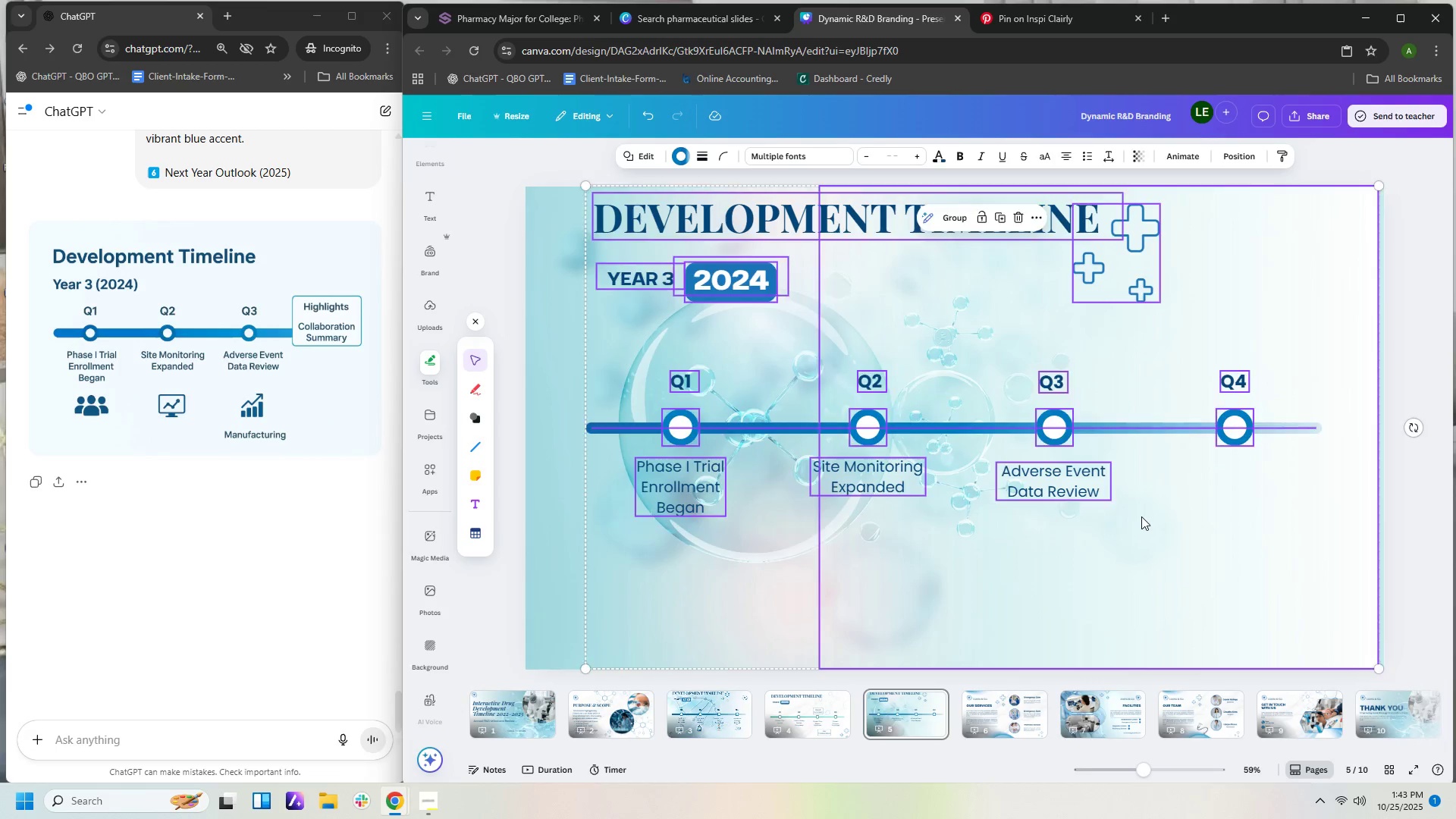 
key(ArrowDown)
 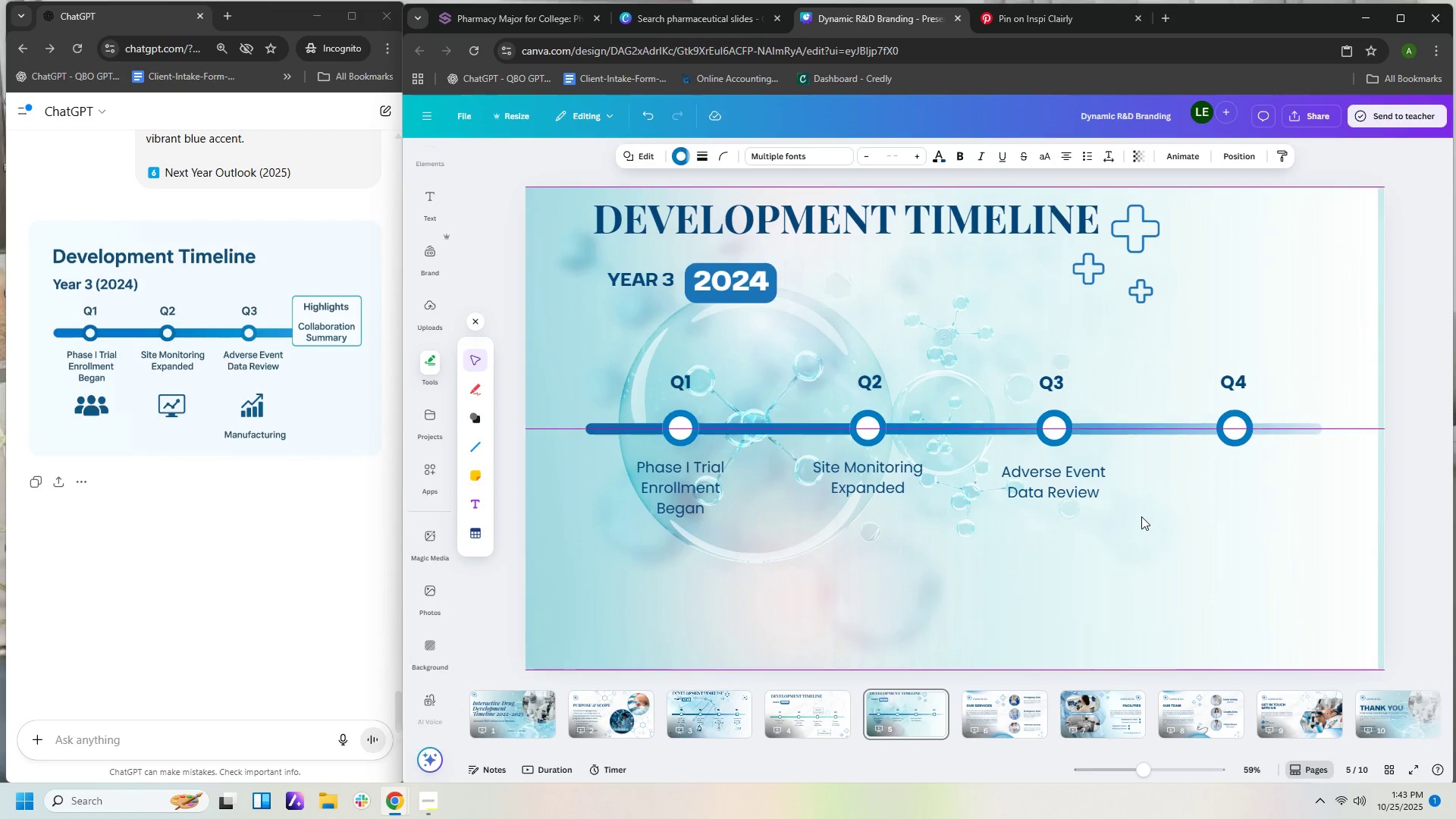 
key(ArrowDown)
 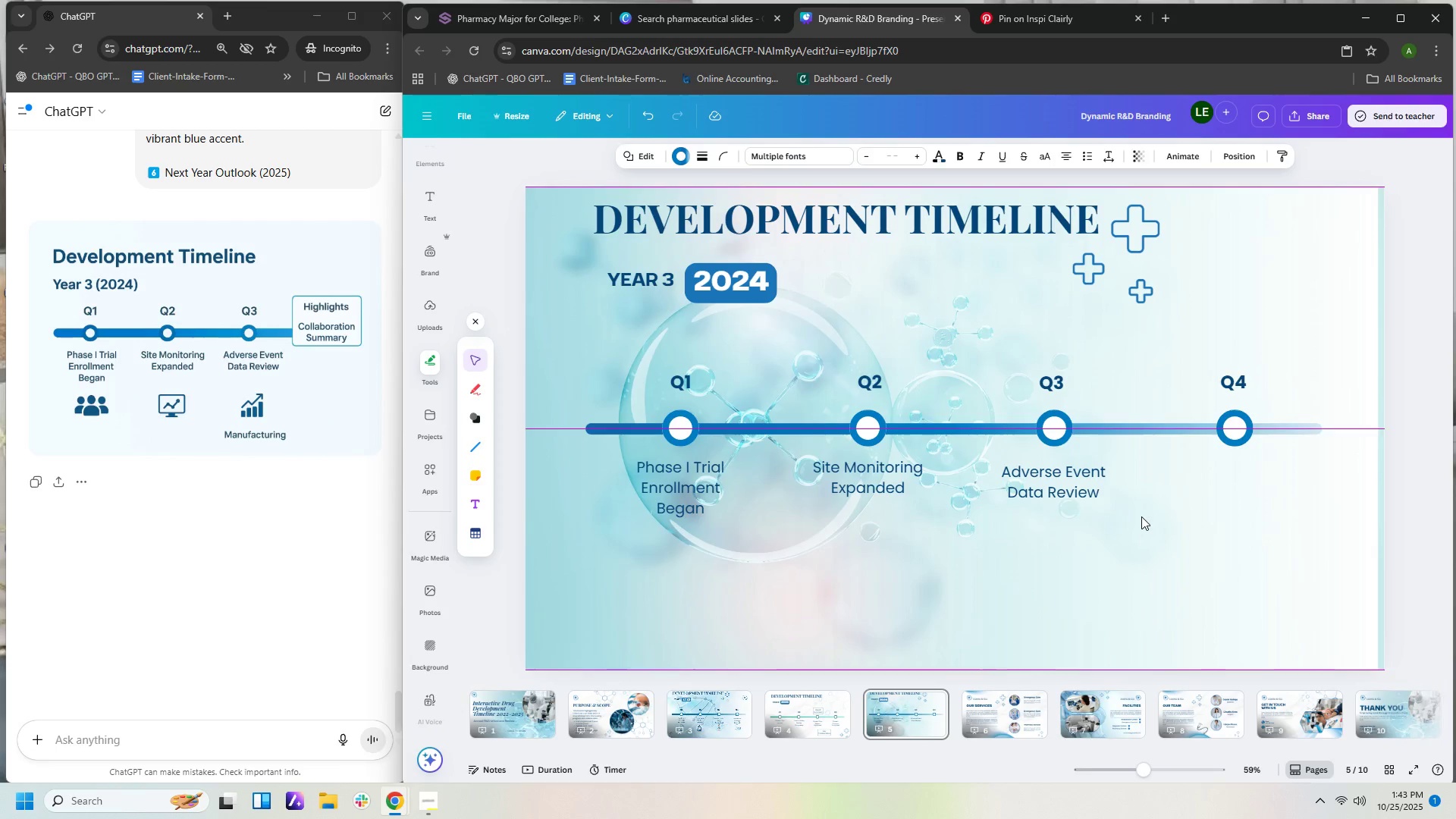 
hold_key(key=ArrowDown, duration=1.53)
 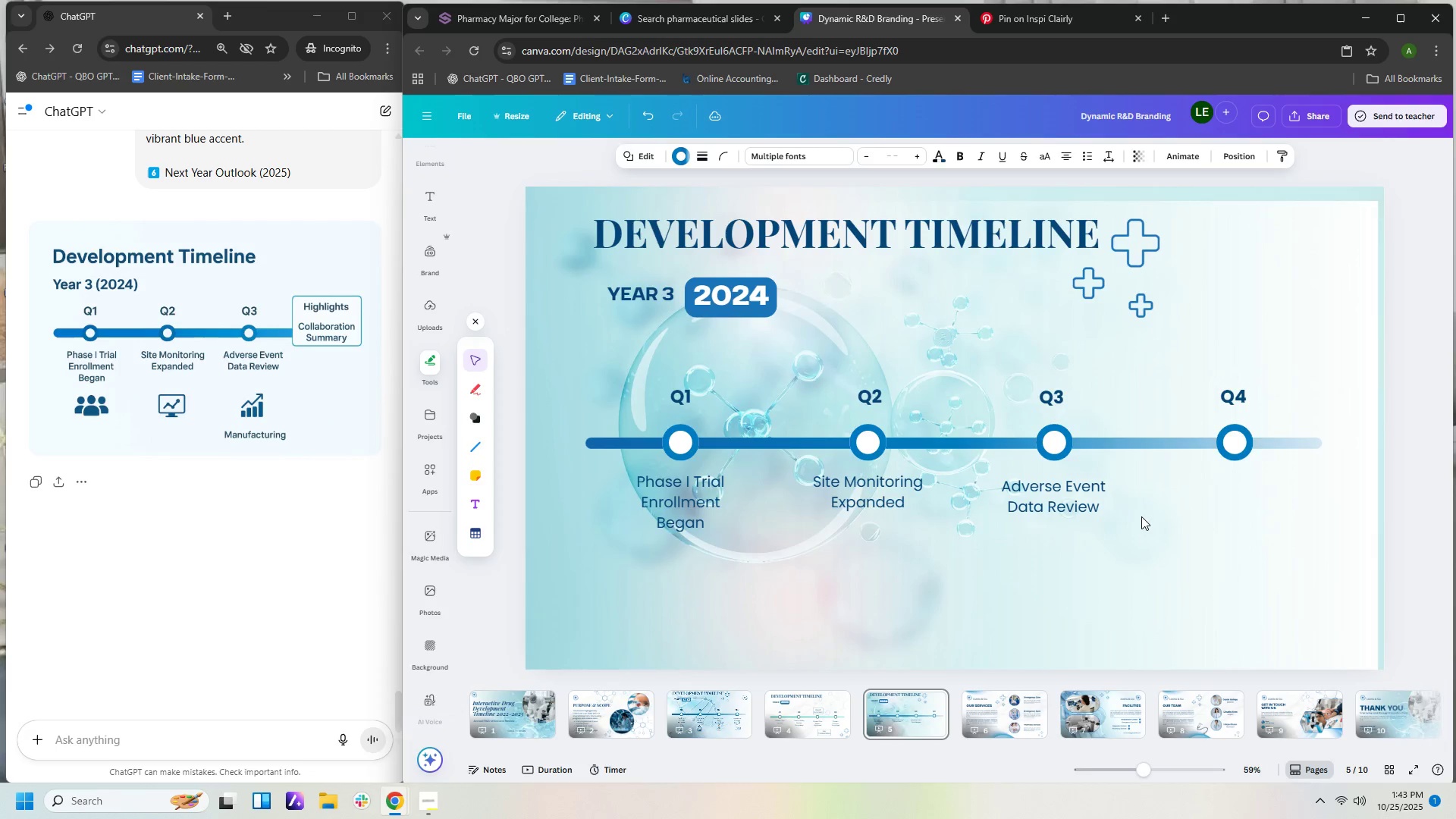 
hold_key(key=ArrowDown, duration=0.89)
 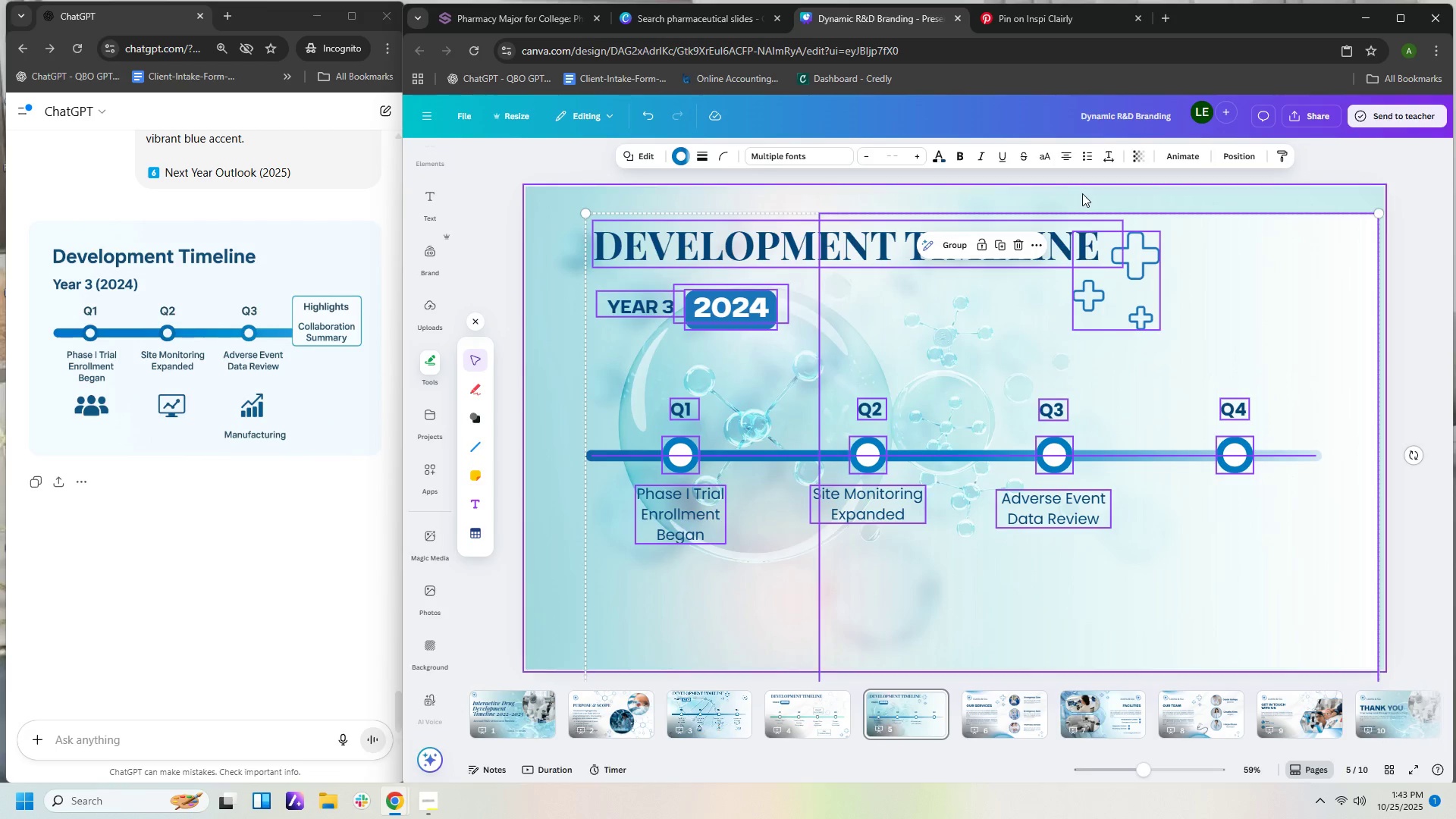 
left_click_drag(start_coordinate=[1299, 322], to_coordinate=[1307, 299])
 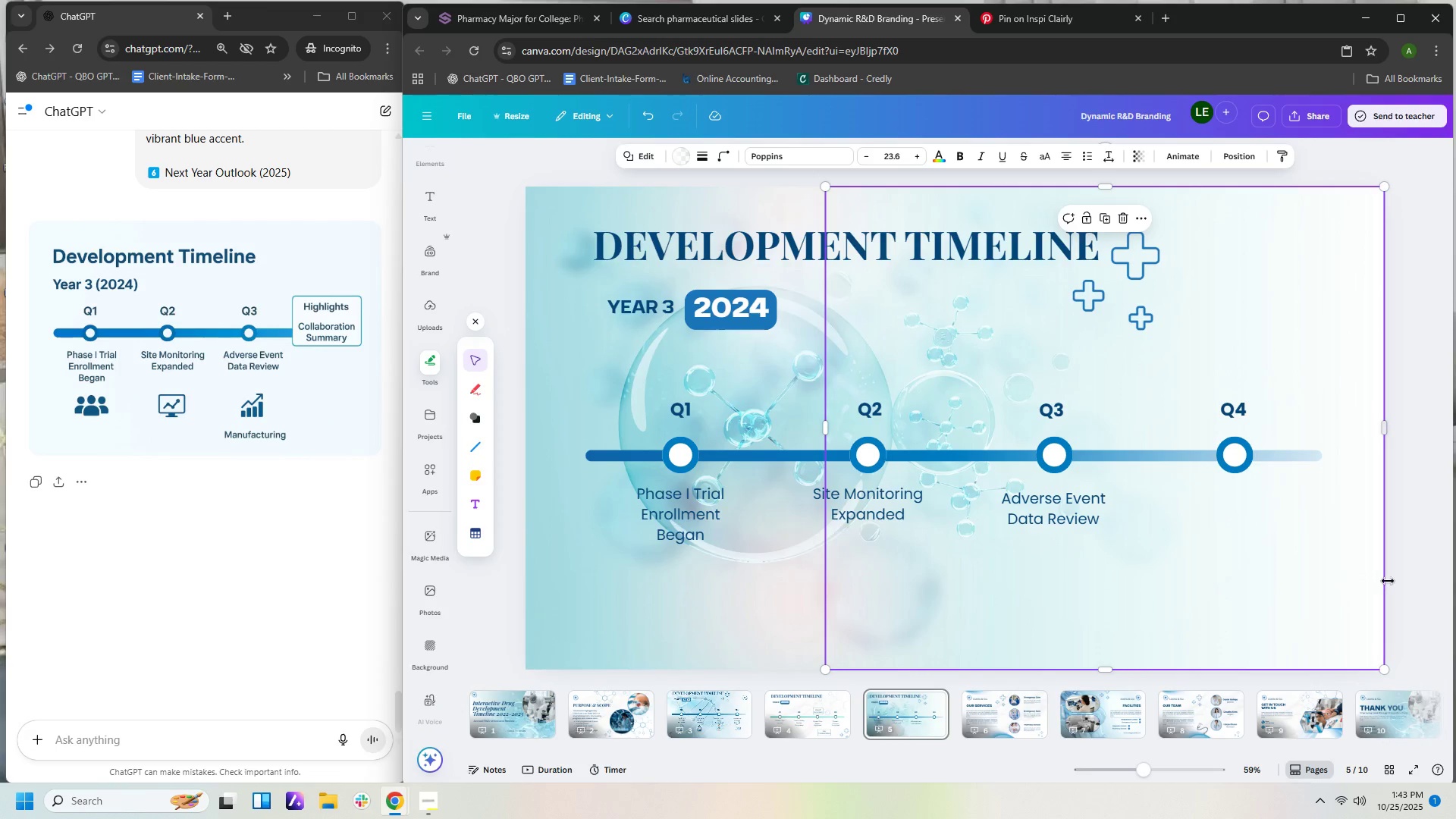 
left_click([1410, 580])
 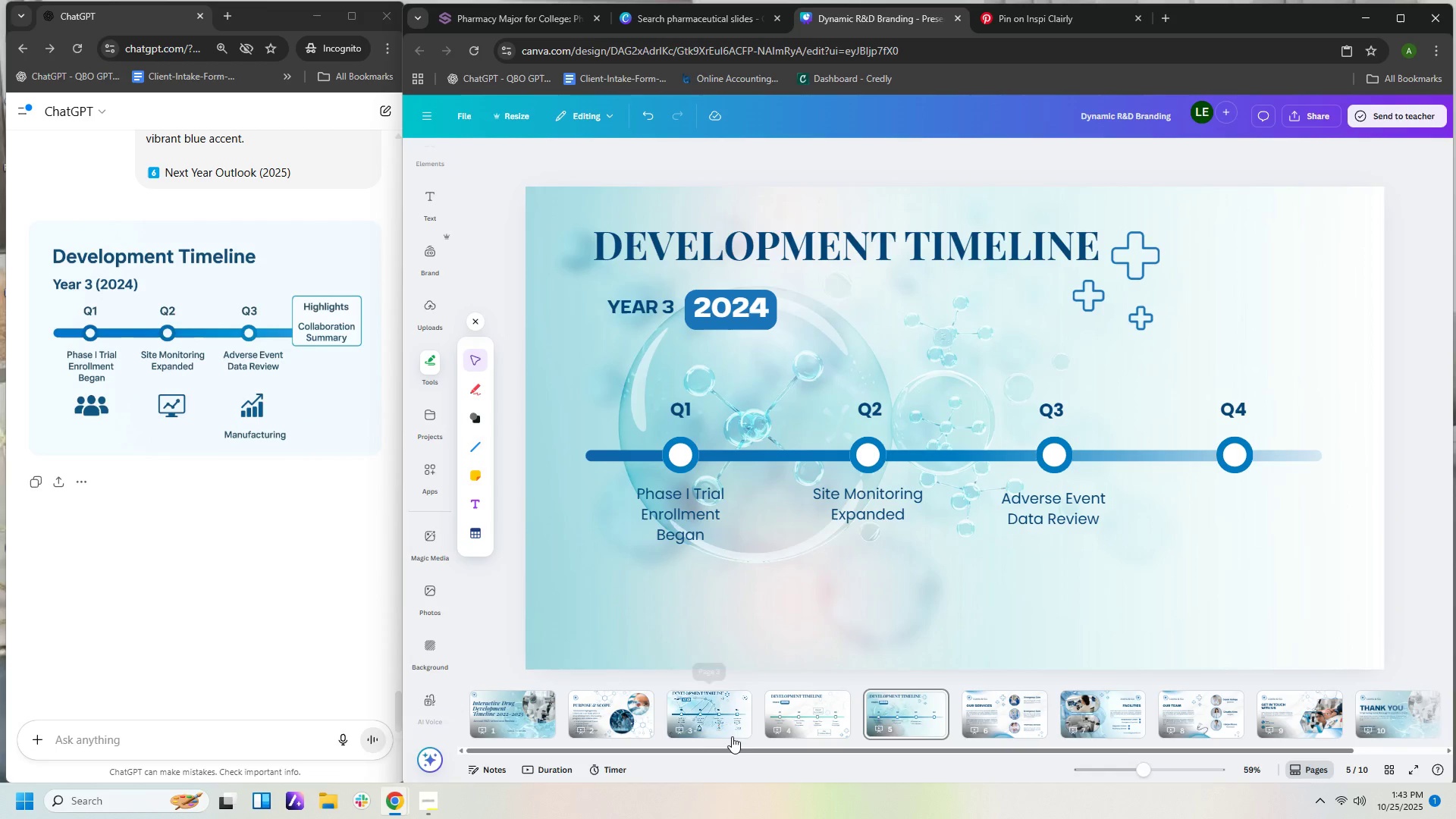 
left_click([716, 723])
 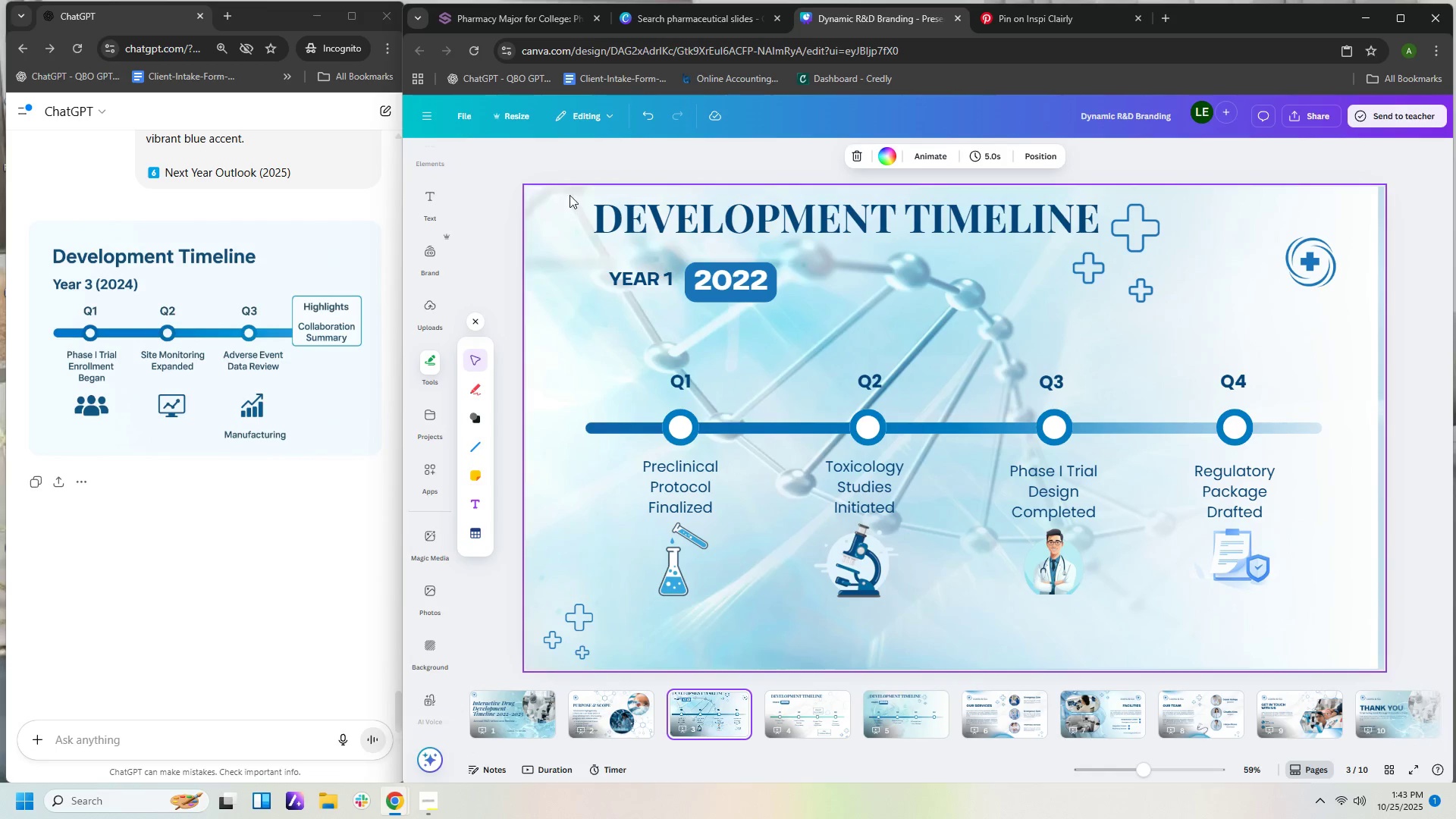 
left_click_drag(start_coordinate=[568, 152], to_coordinate=[1233, 662])
 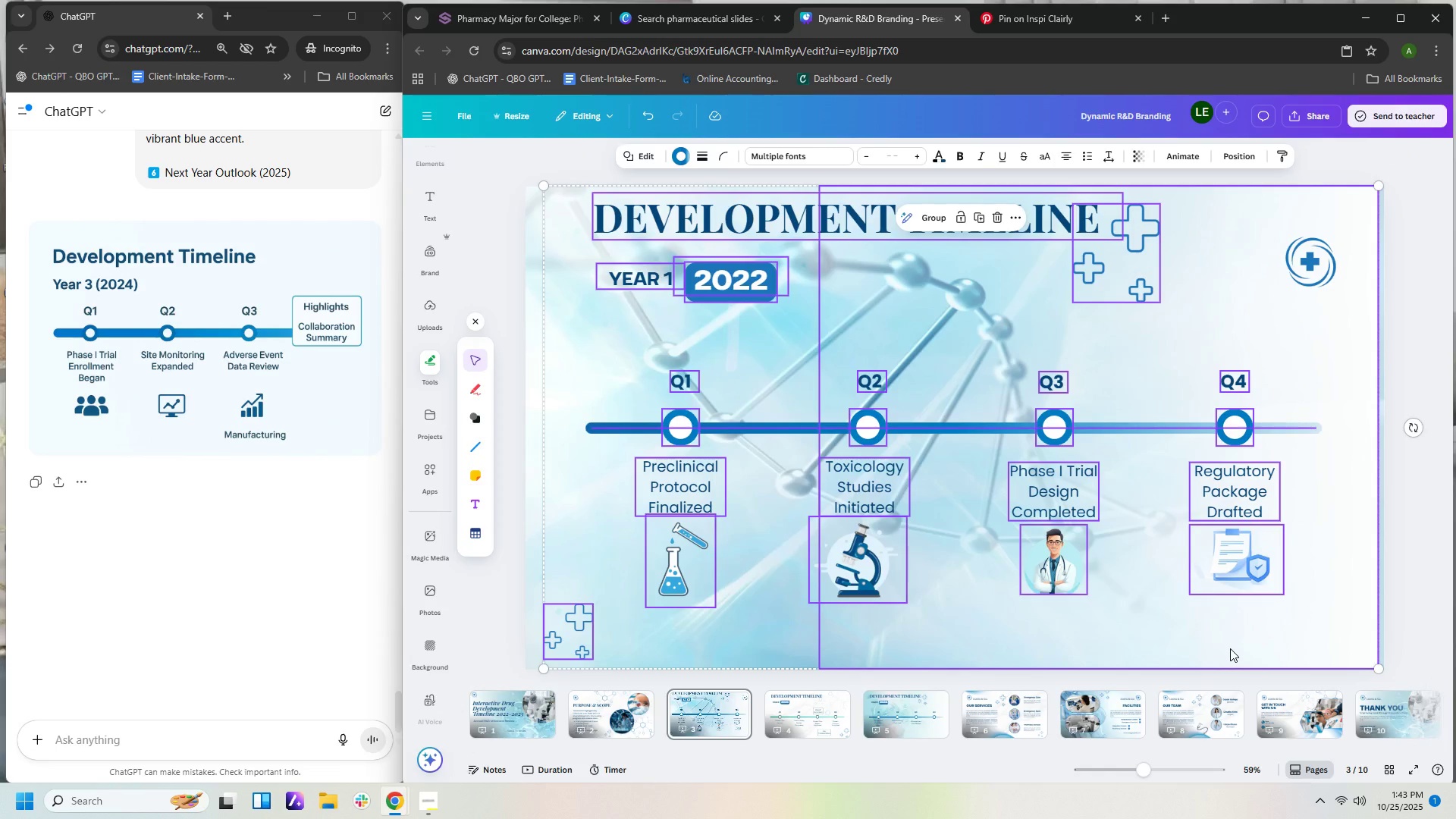 
hold_key(key=ArrowDown, duration=1.52)
 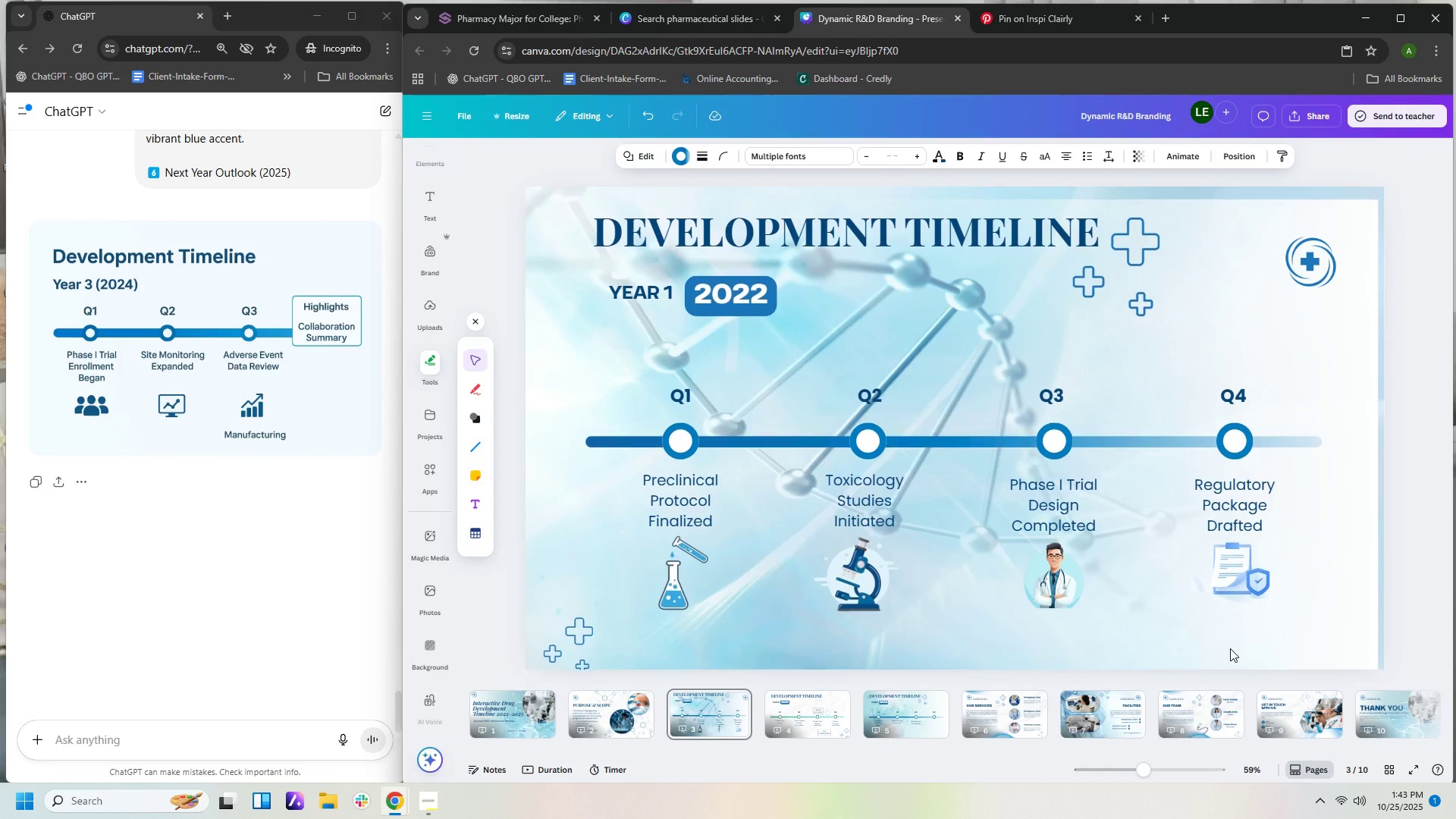 
hold_key(key=ArrowDown, duration=0.49)
 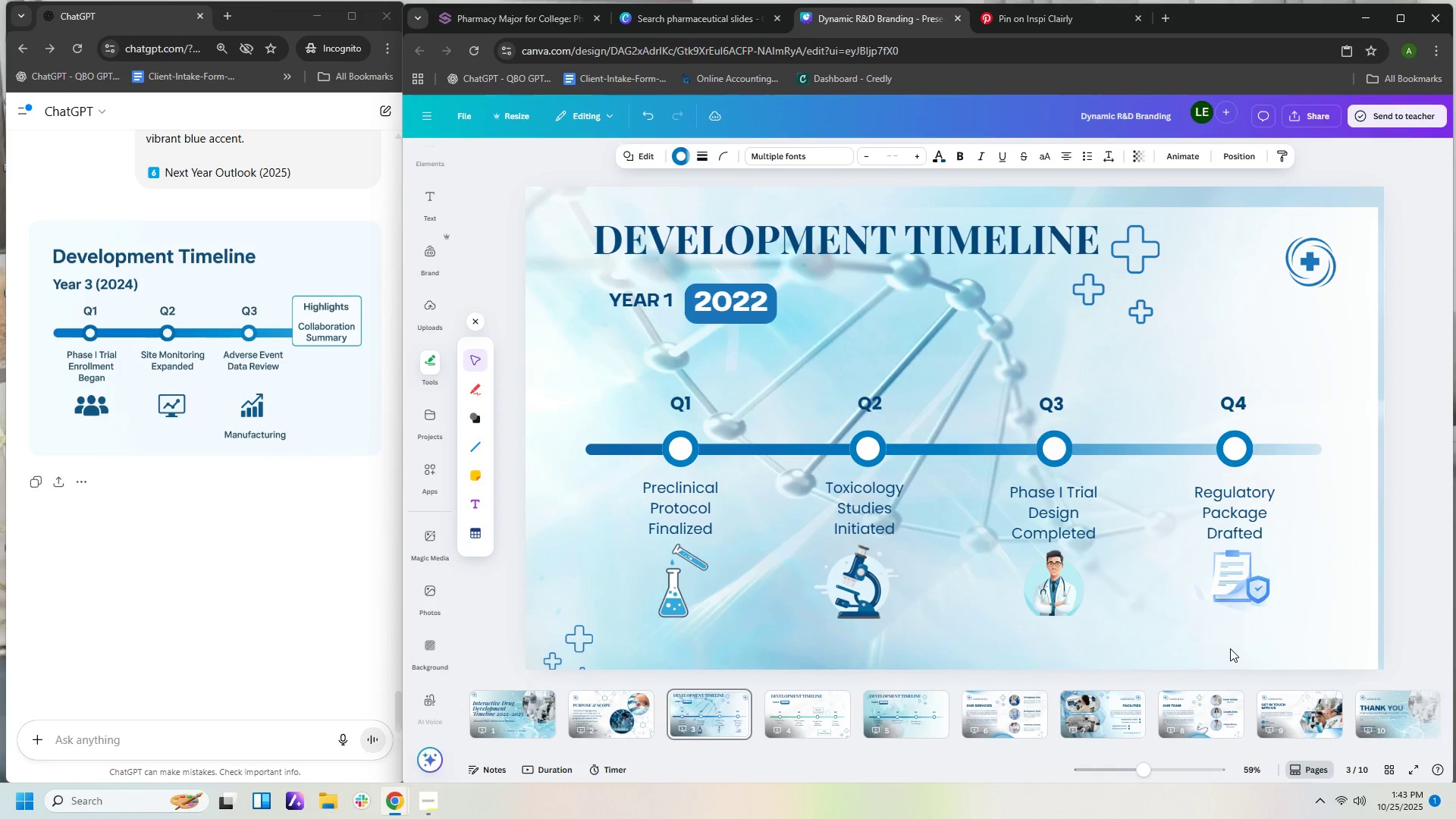 
hold_key(key=ArrowDown, duration=1.04)
 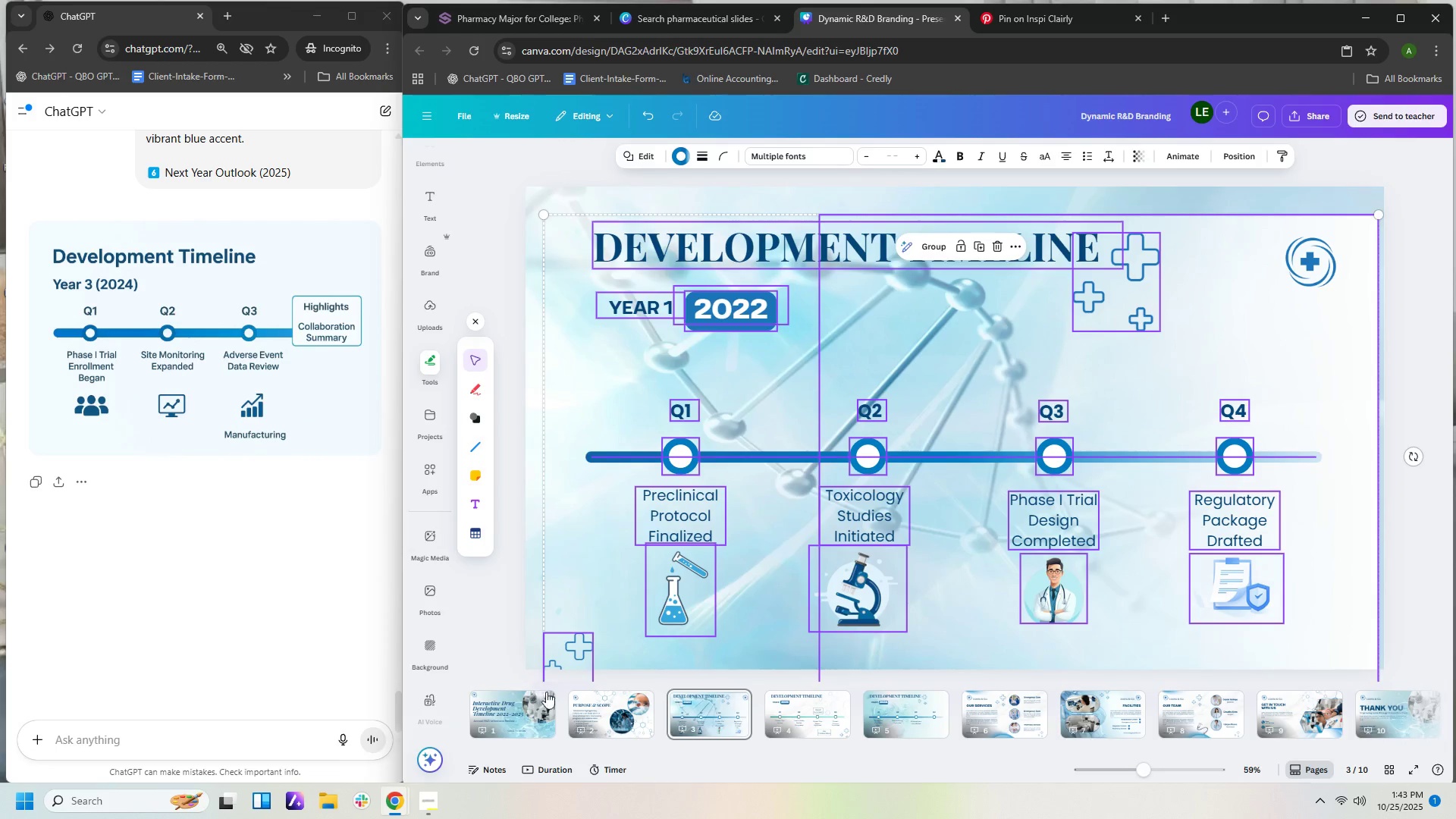 
left_click([543, 655])
 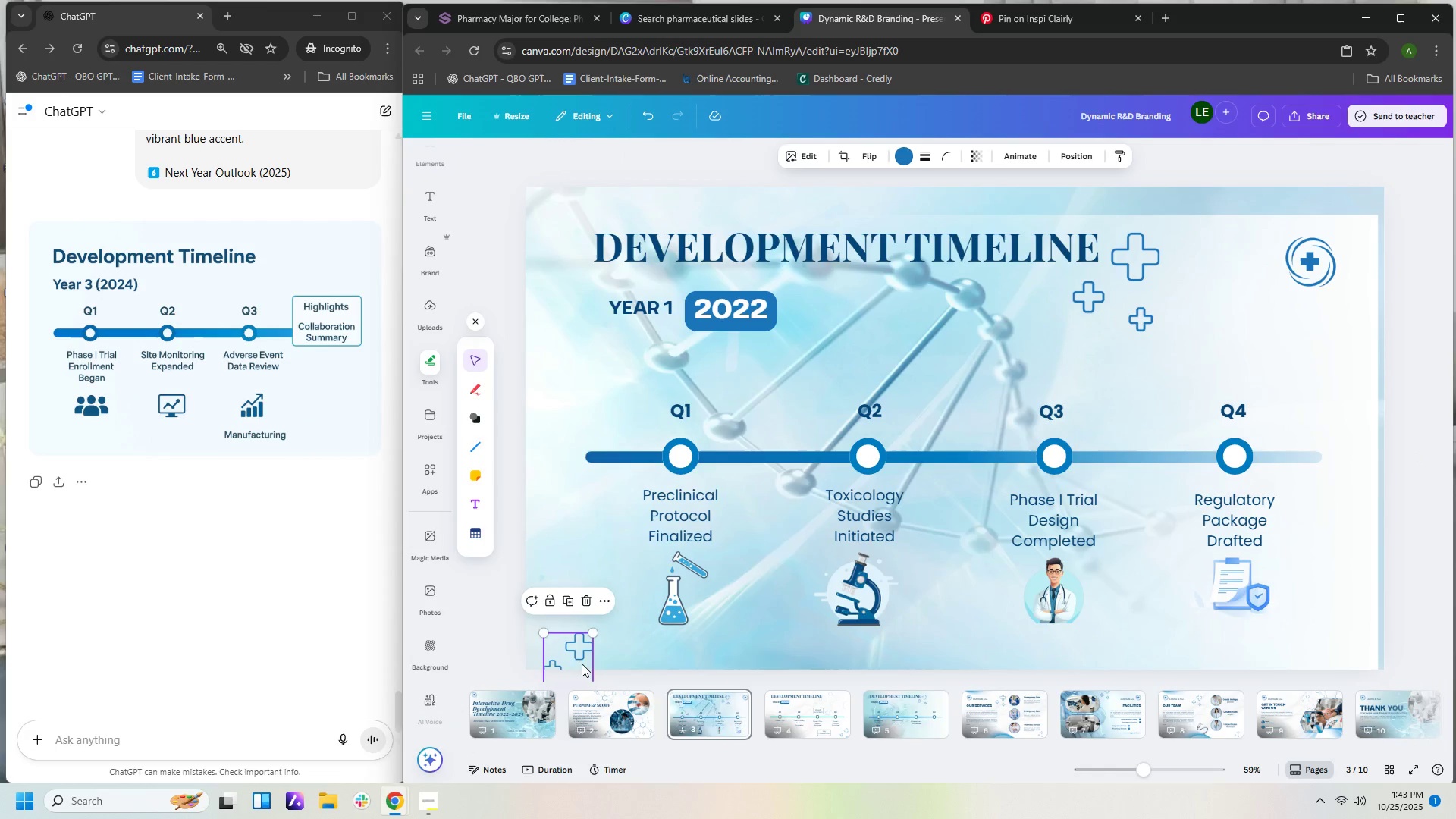 
left_click([573, 654])
 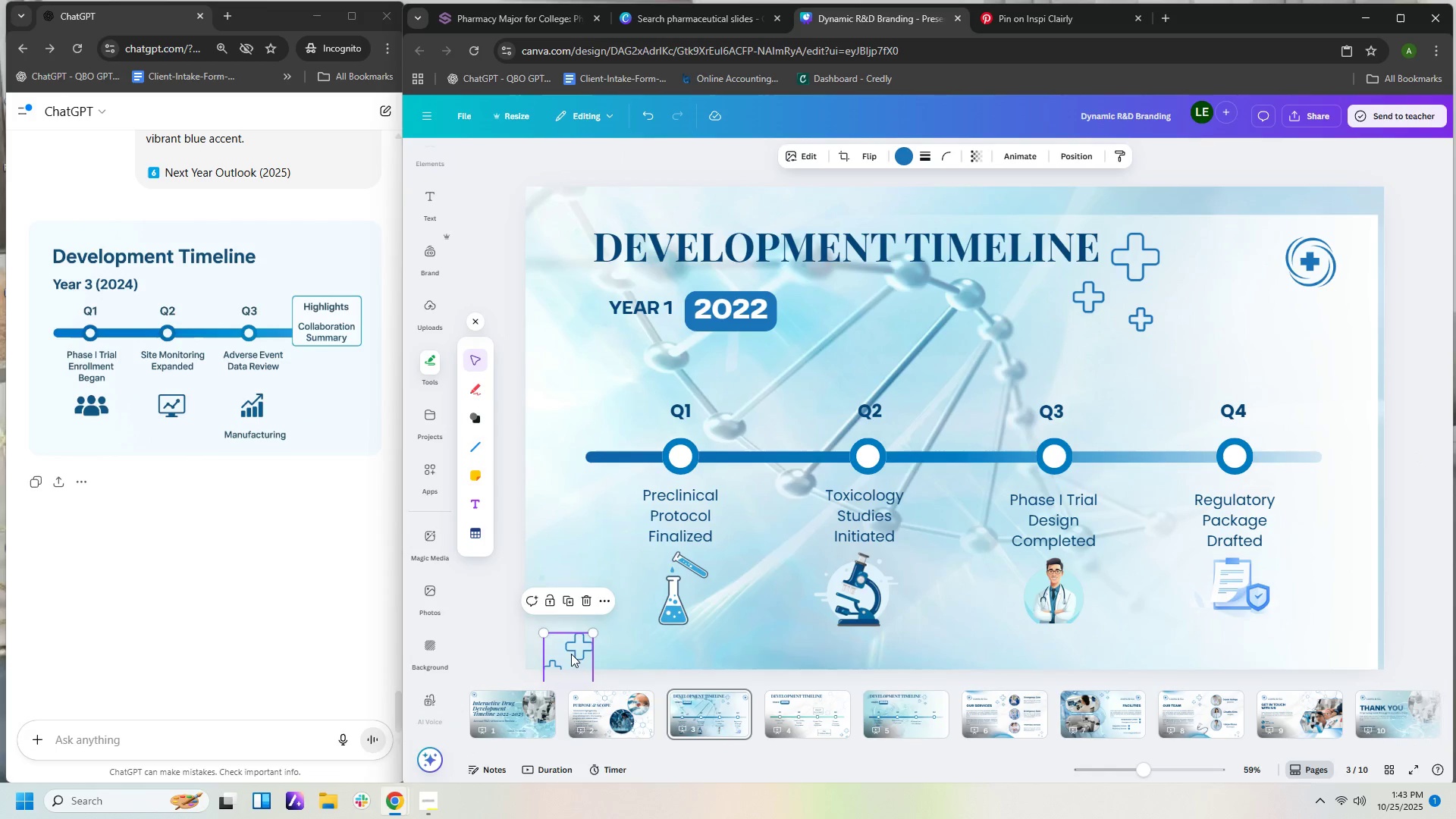 
left_click_drag(start_coordinate=[571, 654], to_coordinate=[573, 614])
 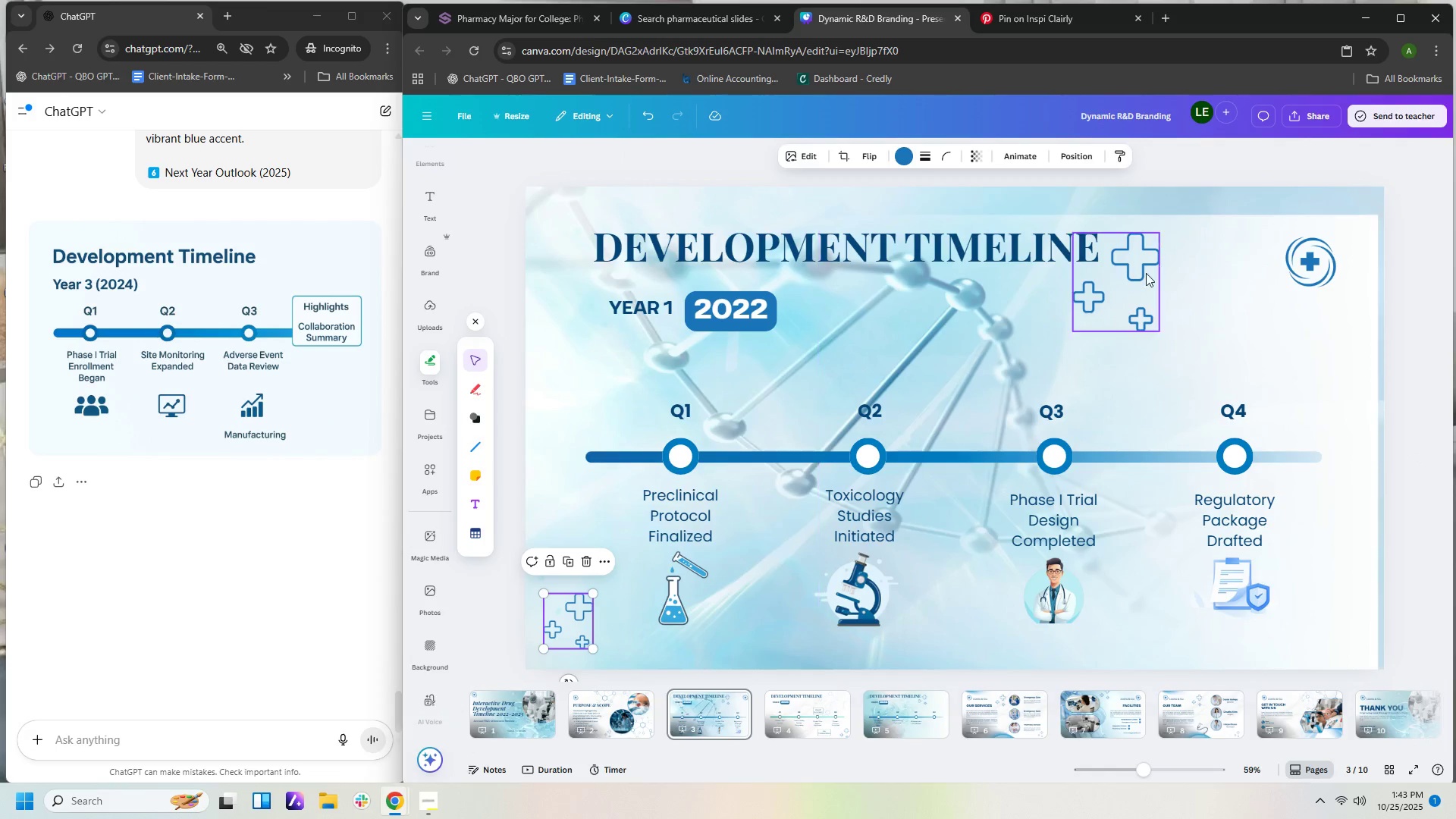 
left_click_drag(start_coordinate=[1136, 271], to_coordinate=[1176, 264])
 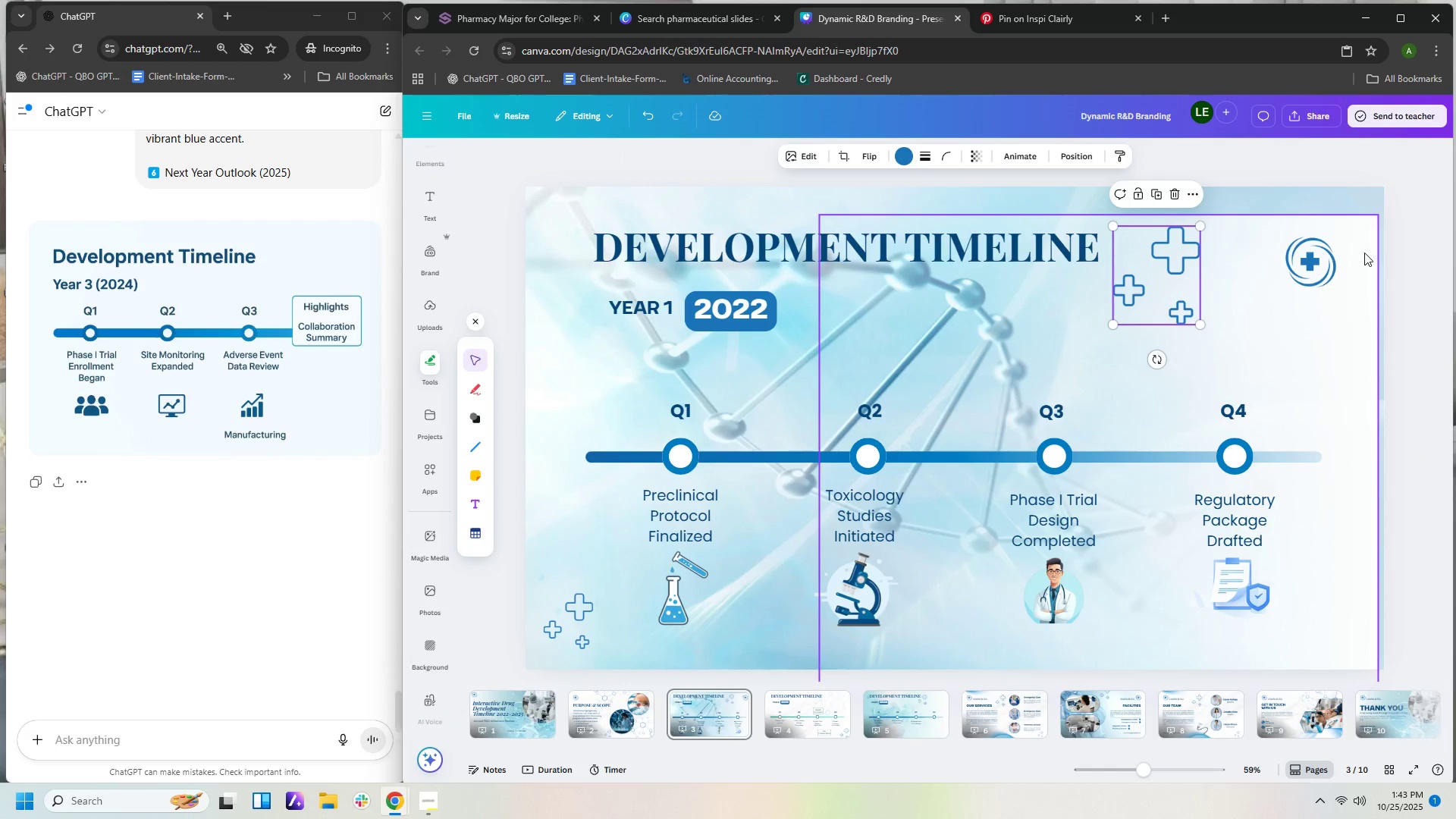 
left_click_drag(start_coordinate=[1366, 259], to_coordinate=[1373, 235])
 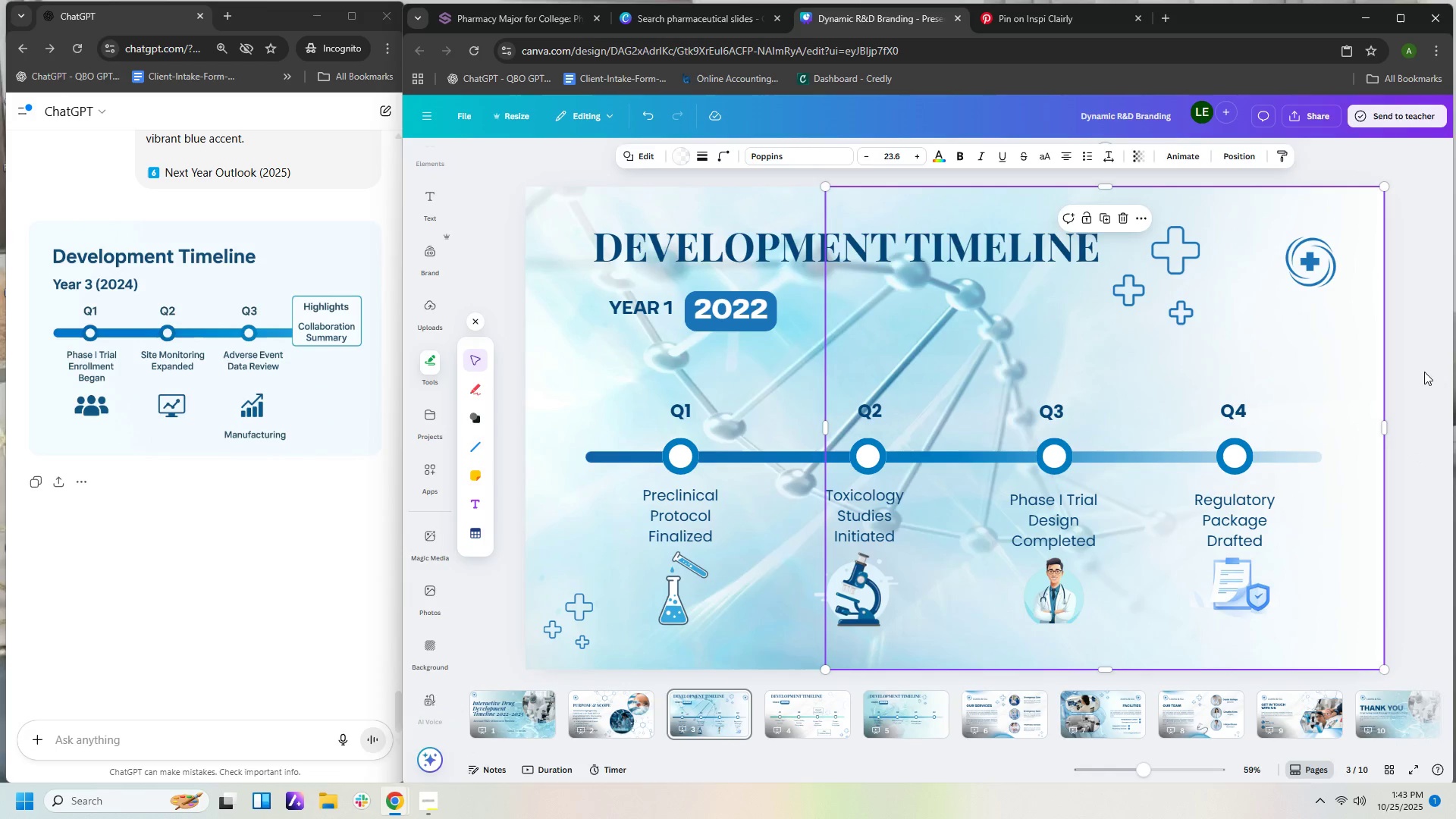 
left_click([1424, 372])
 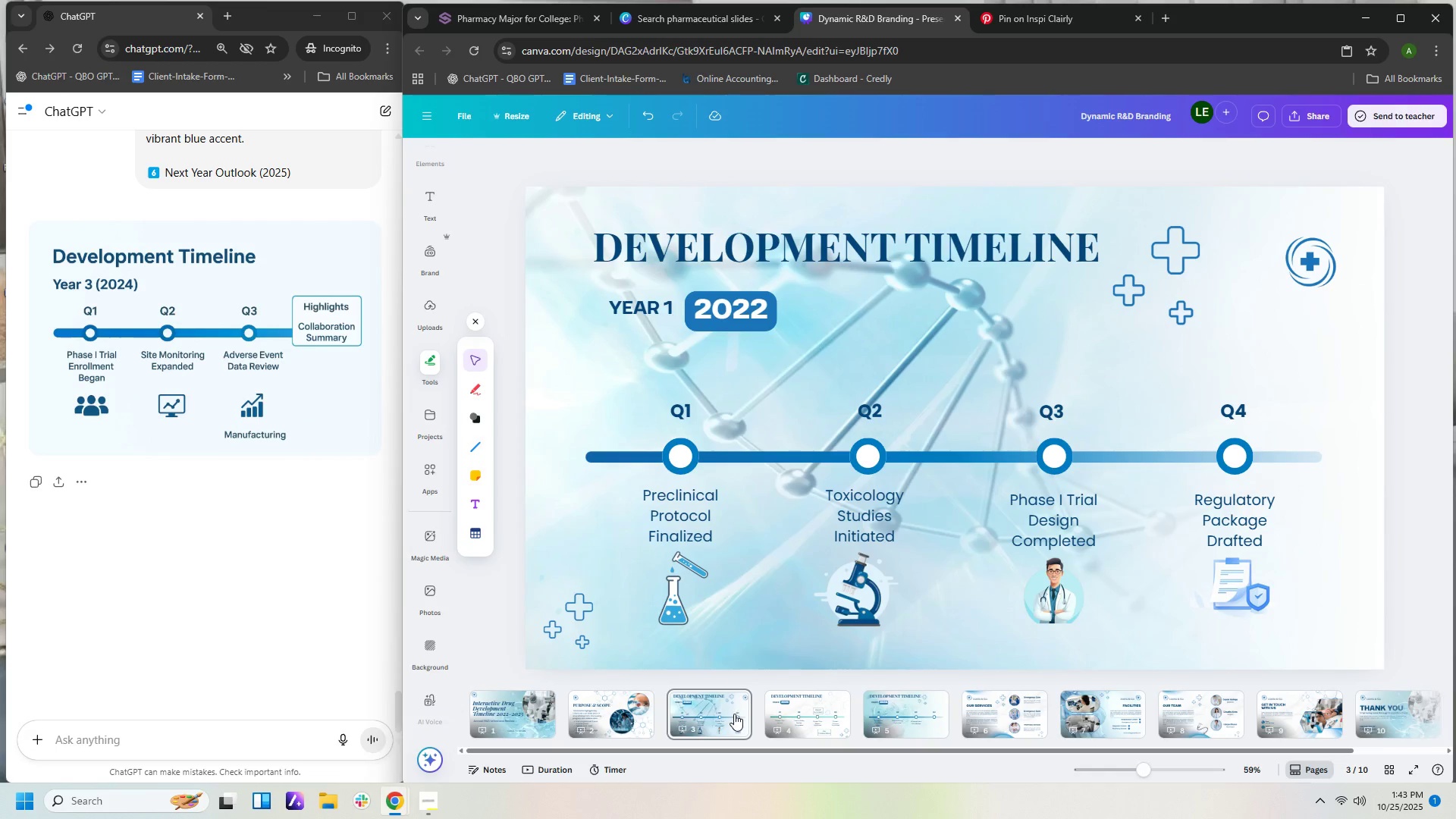 
left_click([781, 708])
 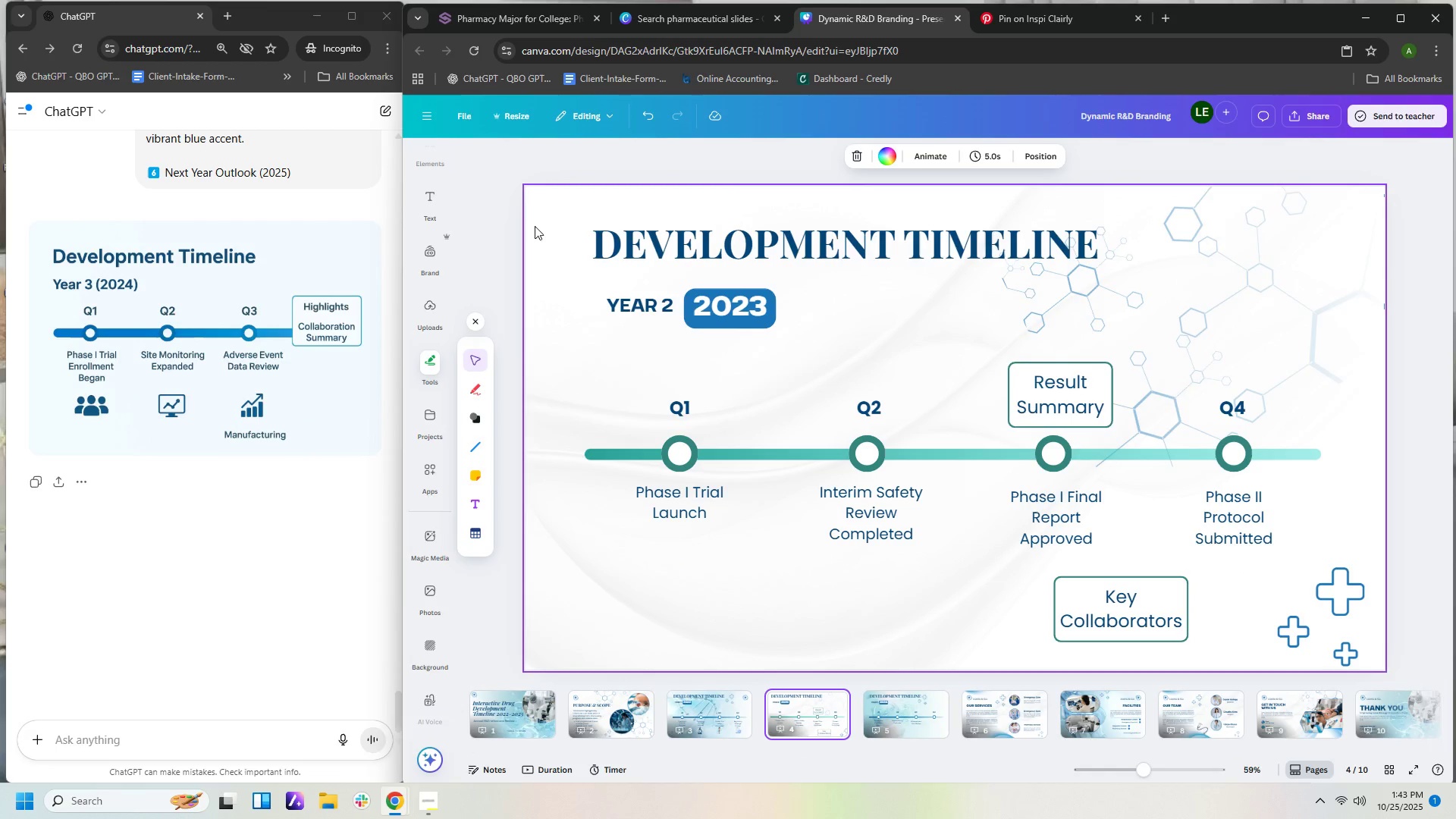 
left_click_drag(start_coordinate=[553, 221], to_coordinate=[1266, 629])
 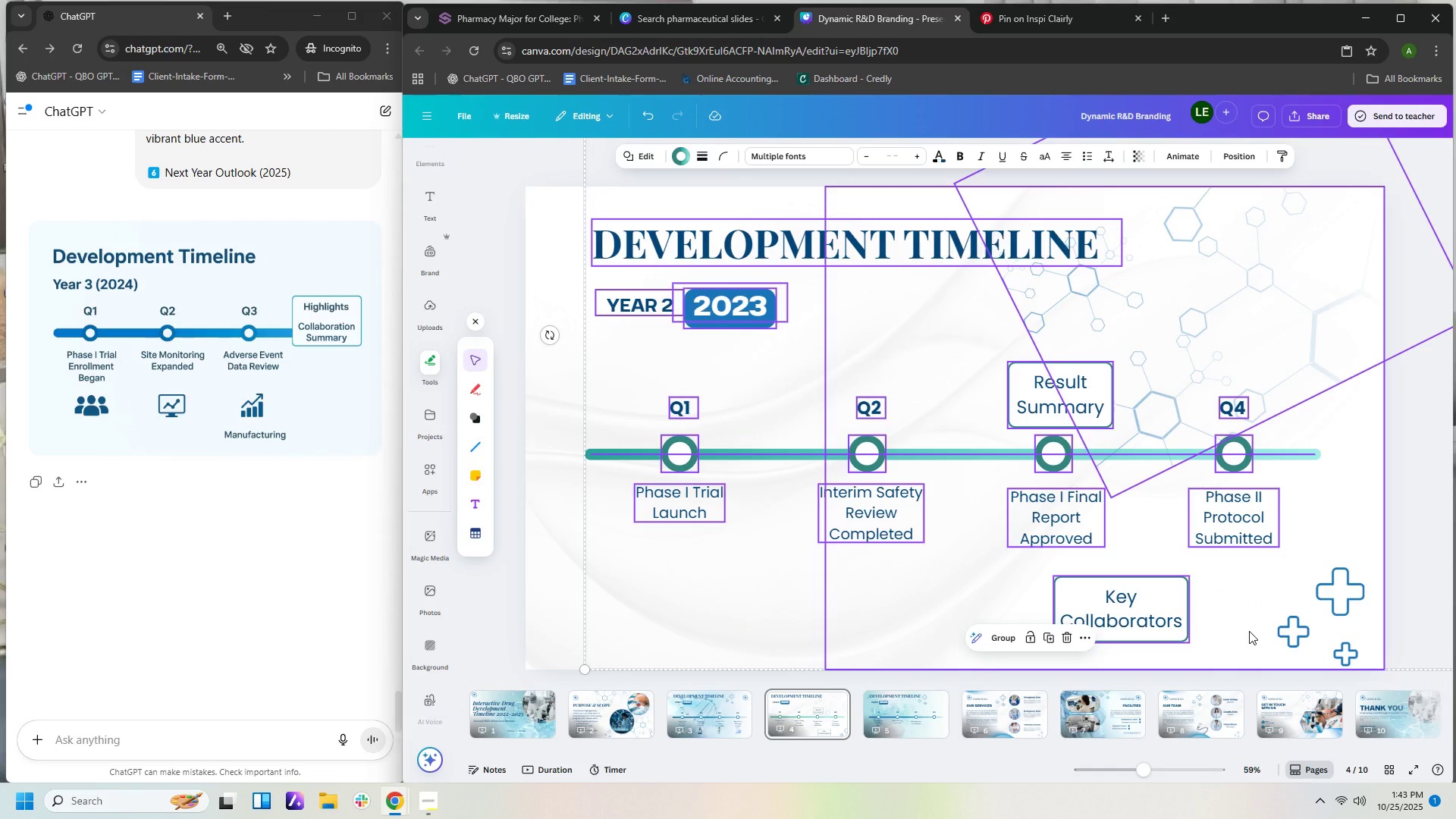 
hold_key(key=ArrowDown, duration=0.99)
 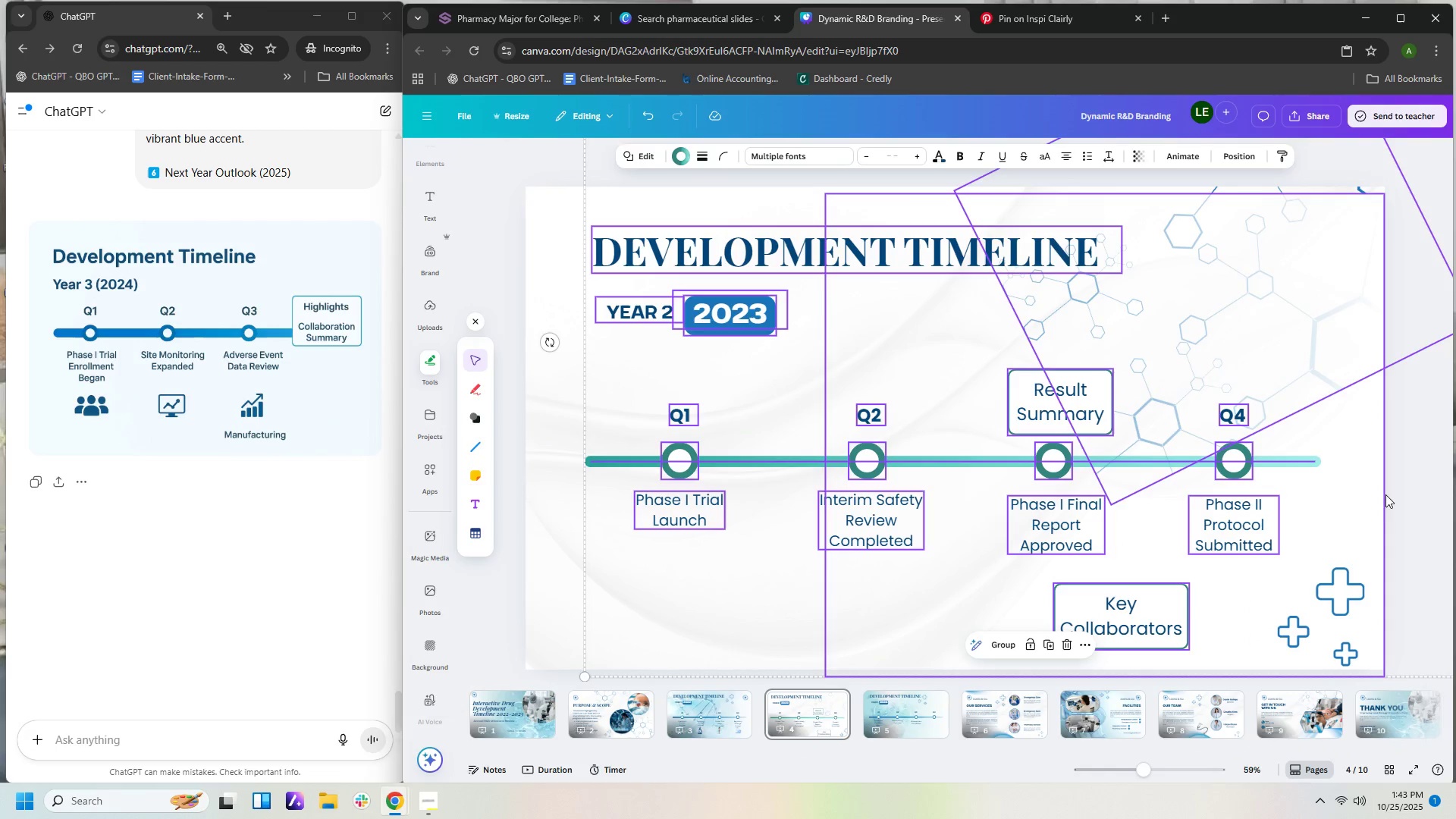 
left_click([1415, 515])
 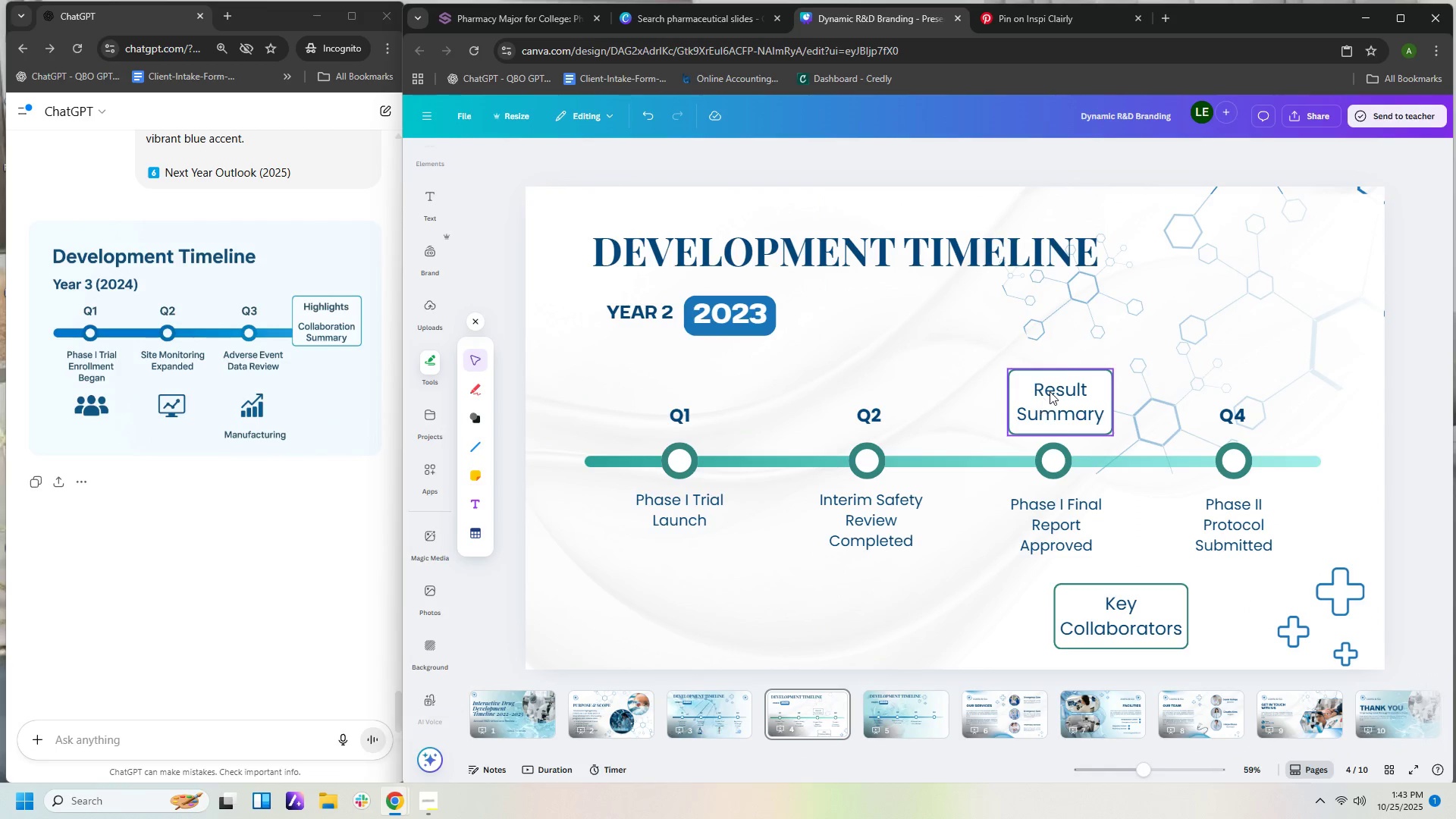 
left_click([1050, 391])
 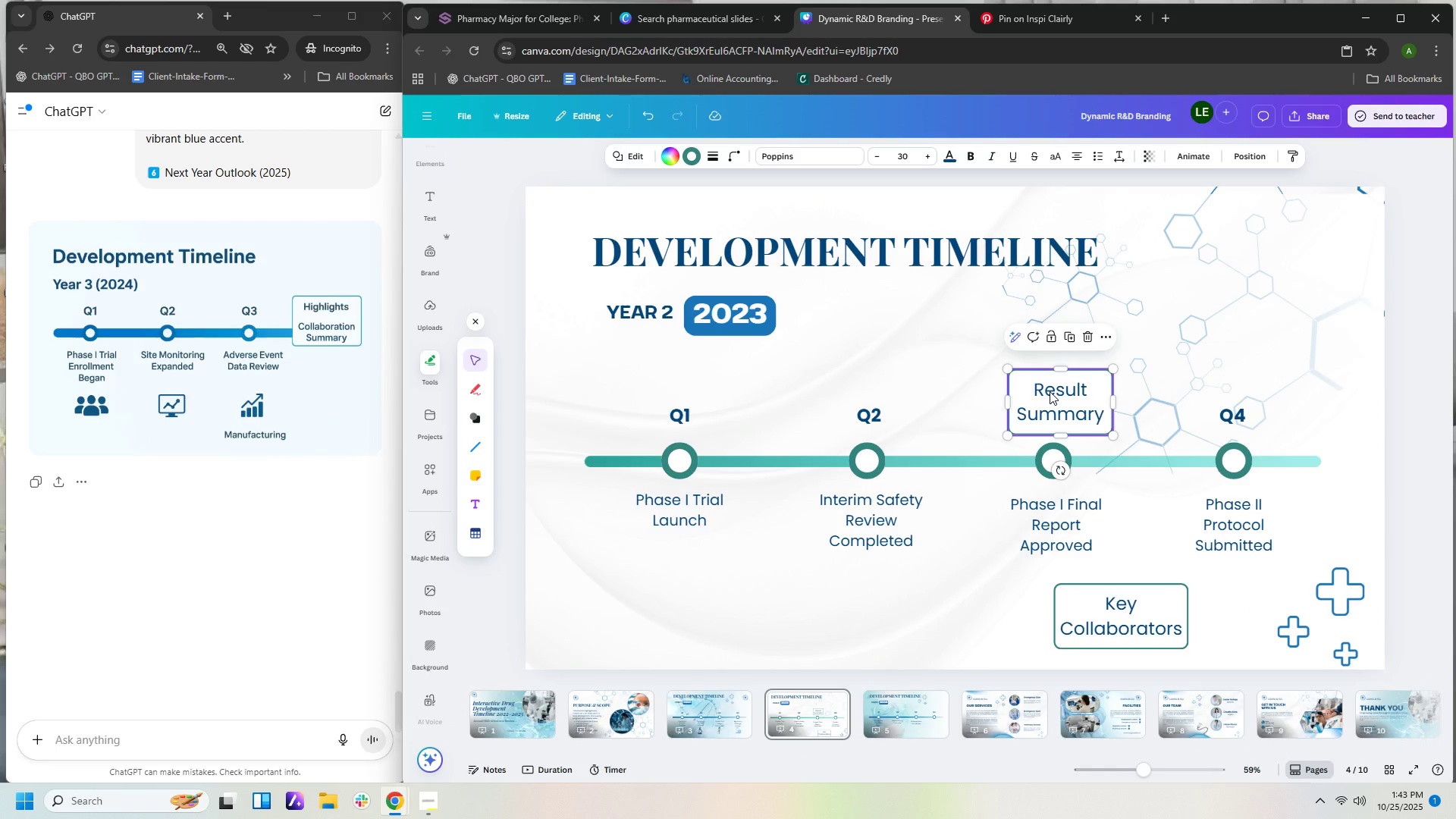 
key(Control+C)
 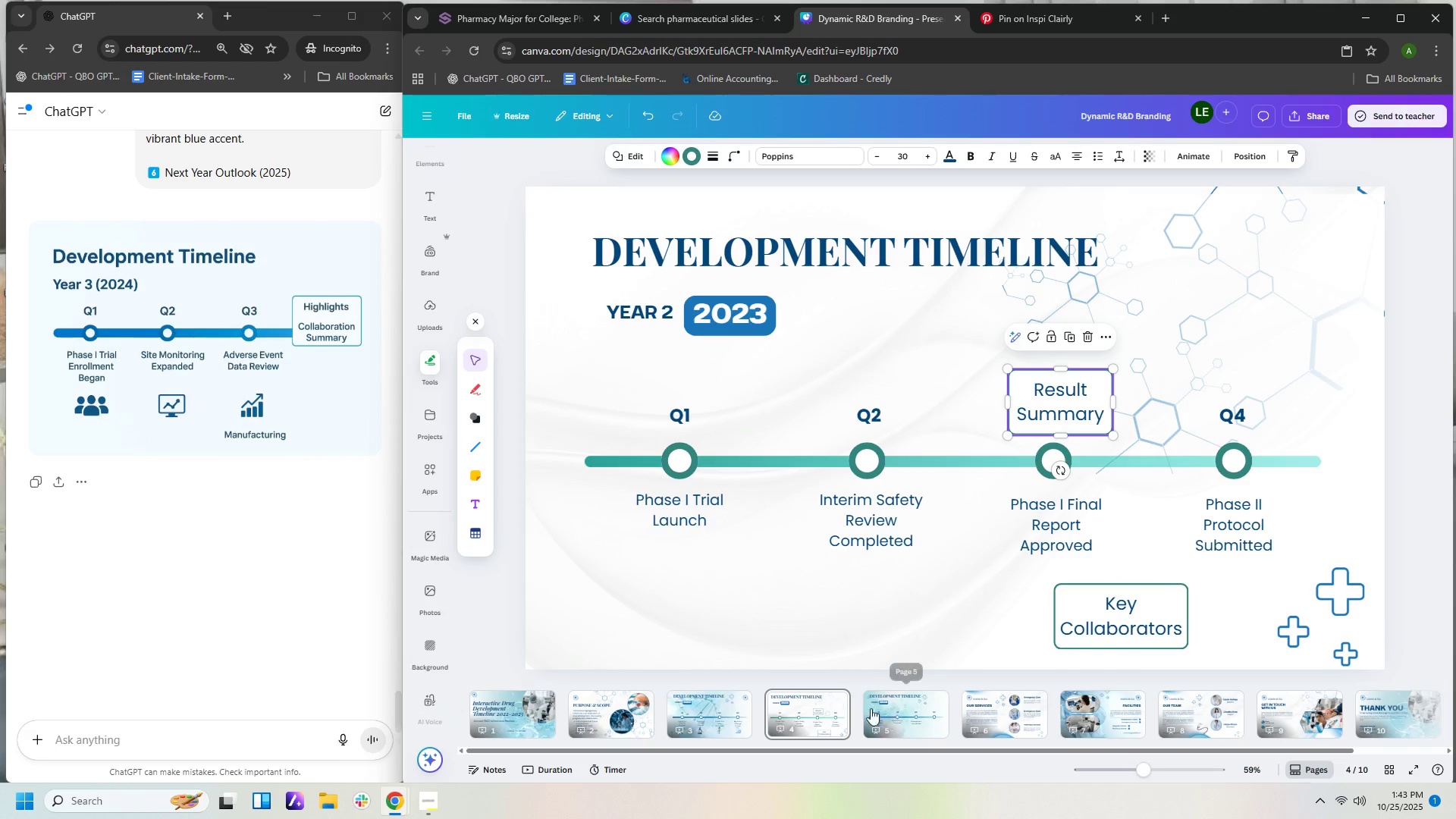 
left_click([933, 725])
 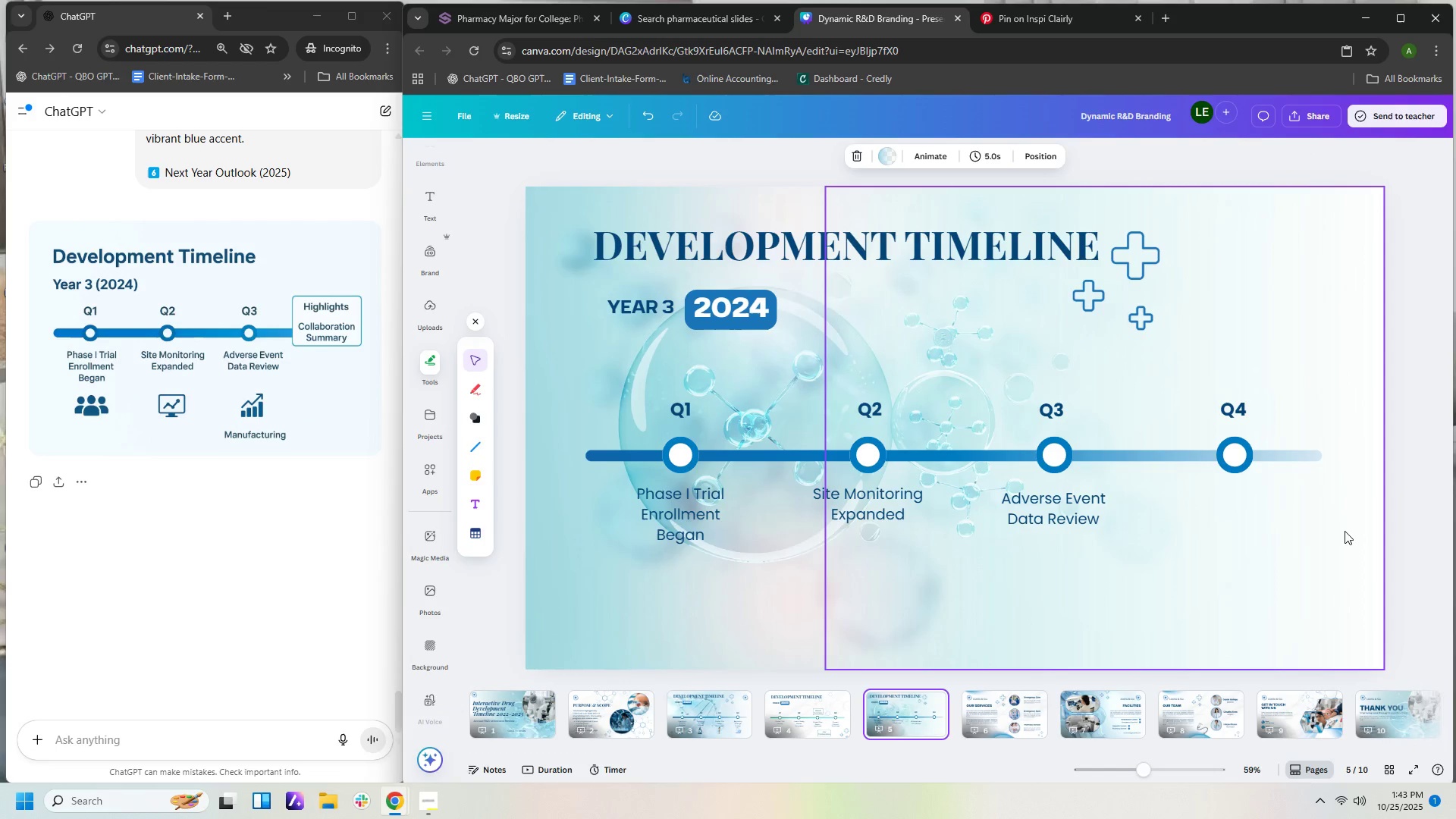 
left_click([1340, 532])
 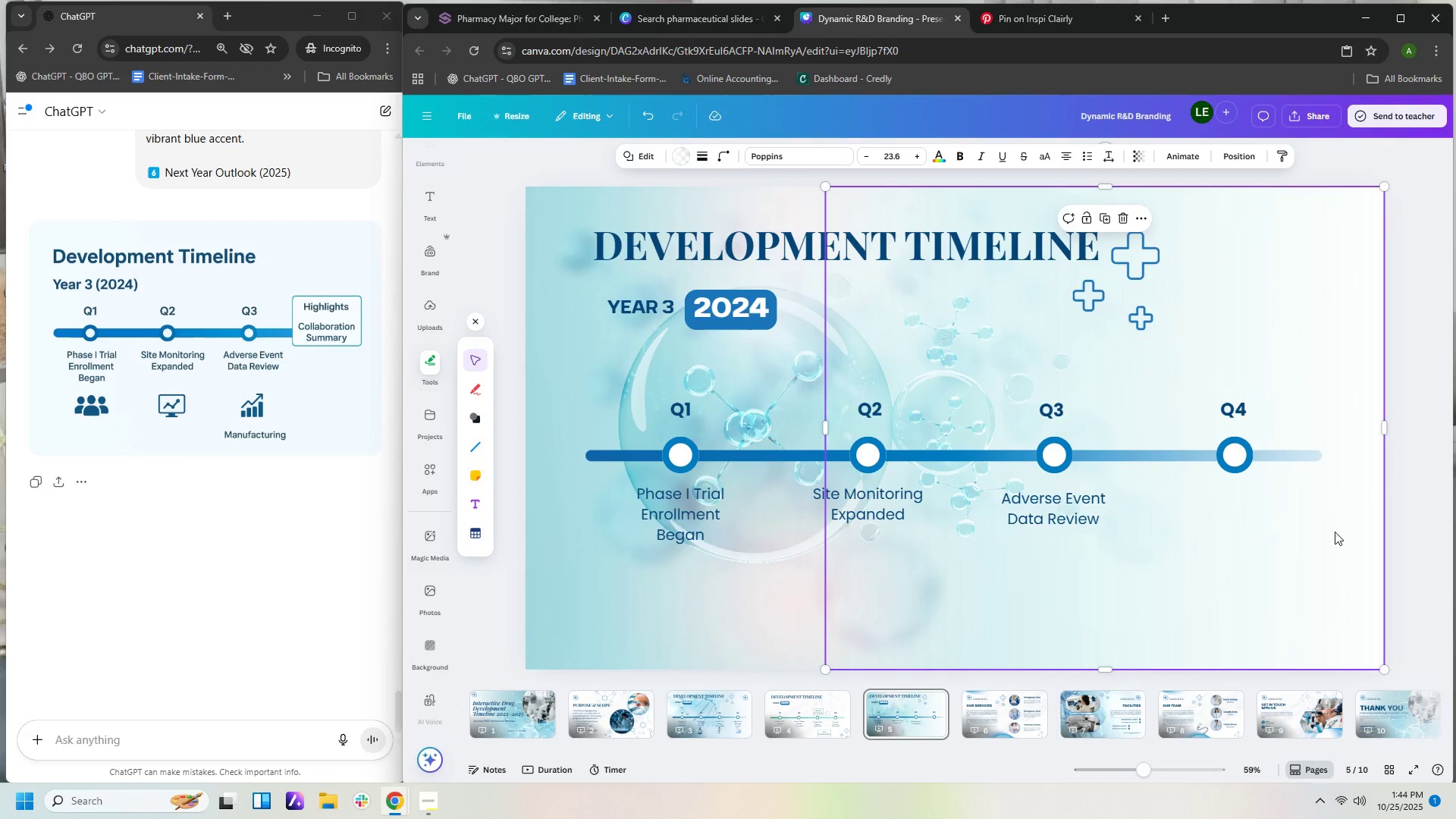 
key(Control+V)
 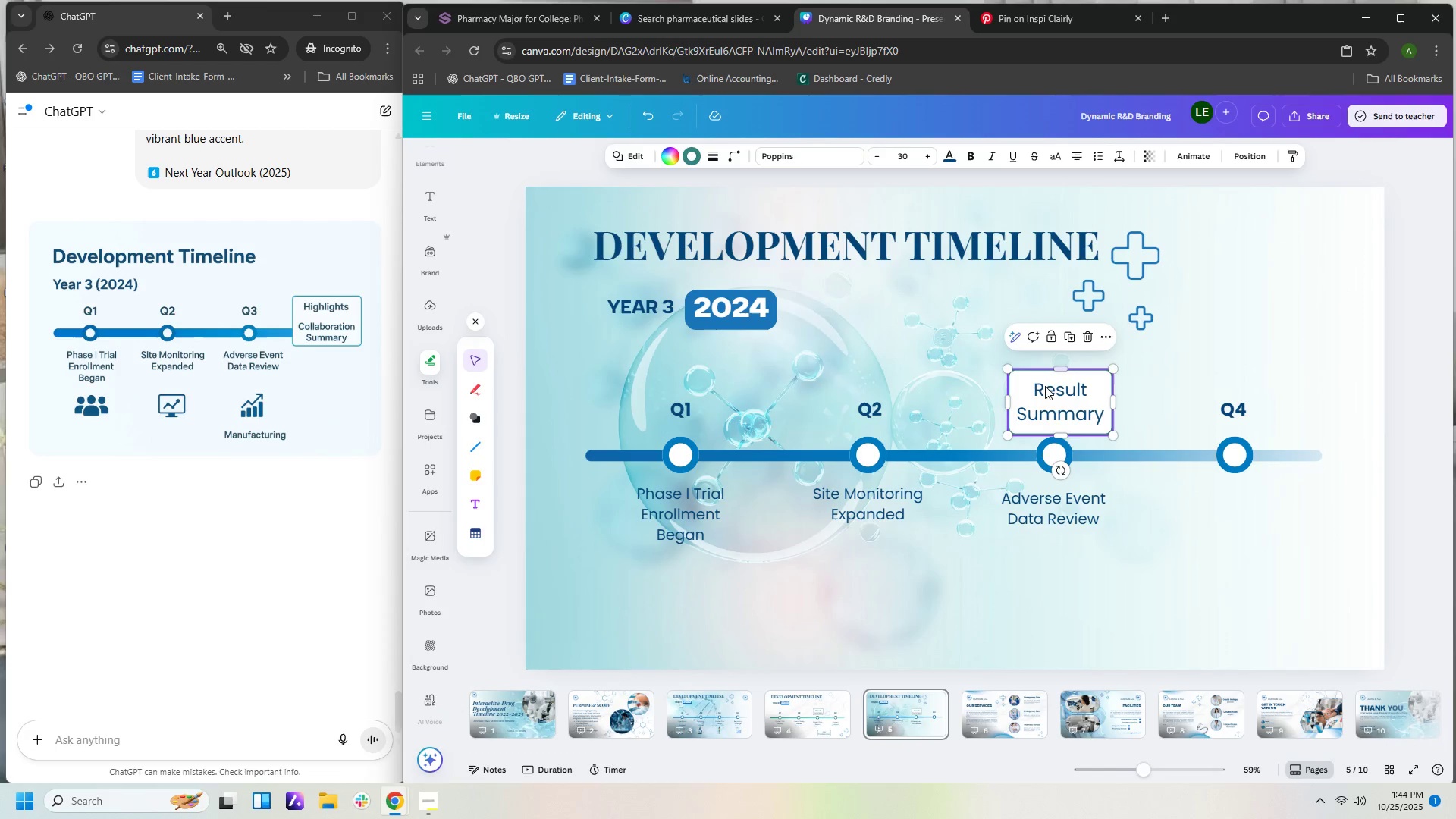 
left_click_drag(start_coordinate=[1051, 394], to_coordinate=[1199, 585])
 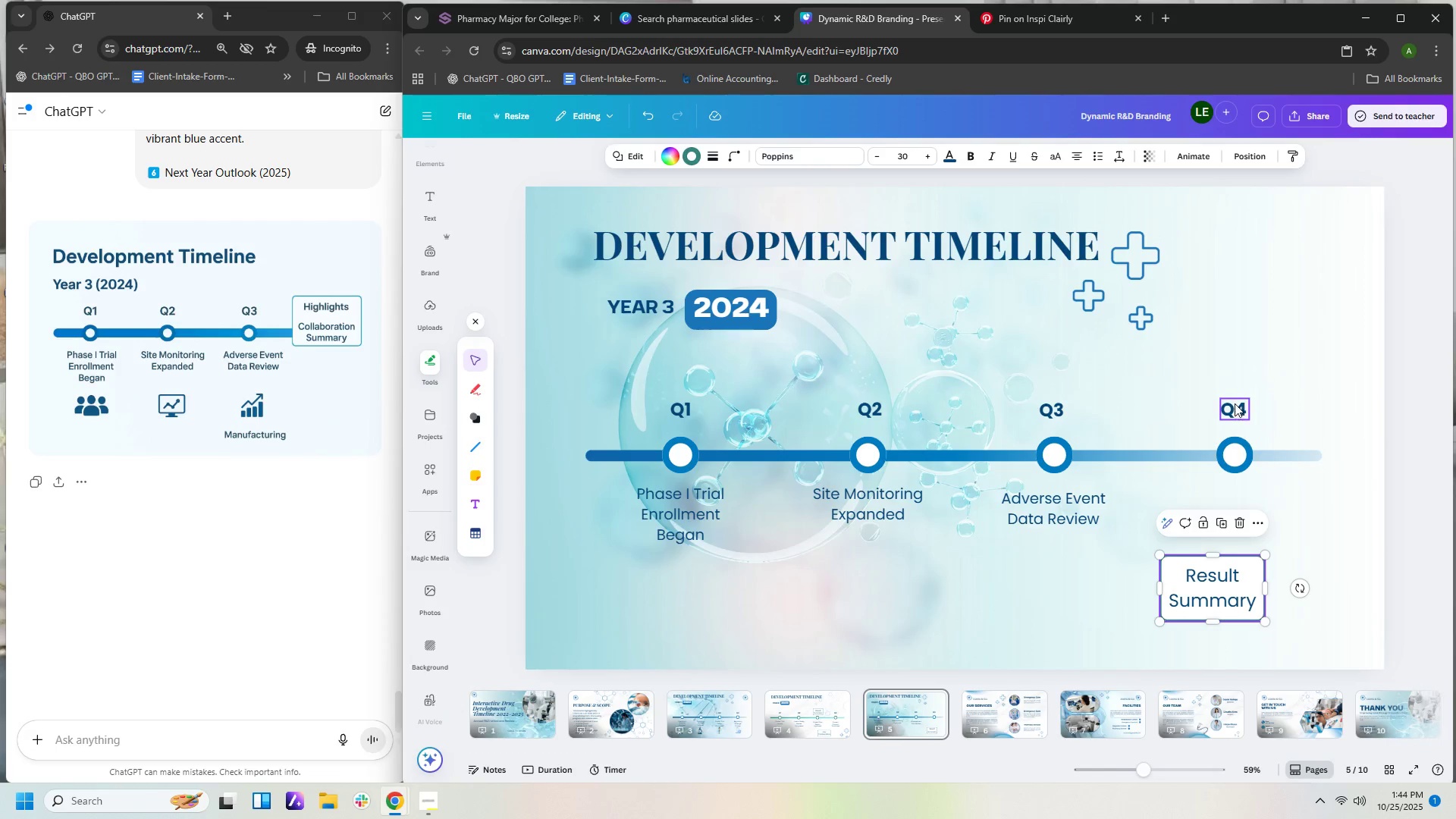 
left_click([1235, 403])
 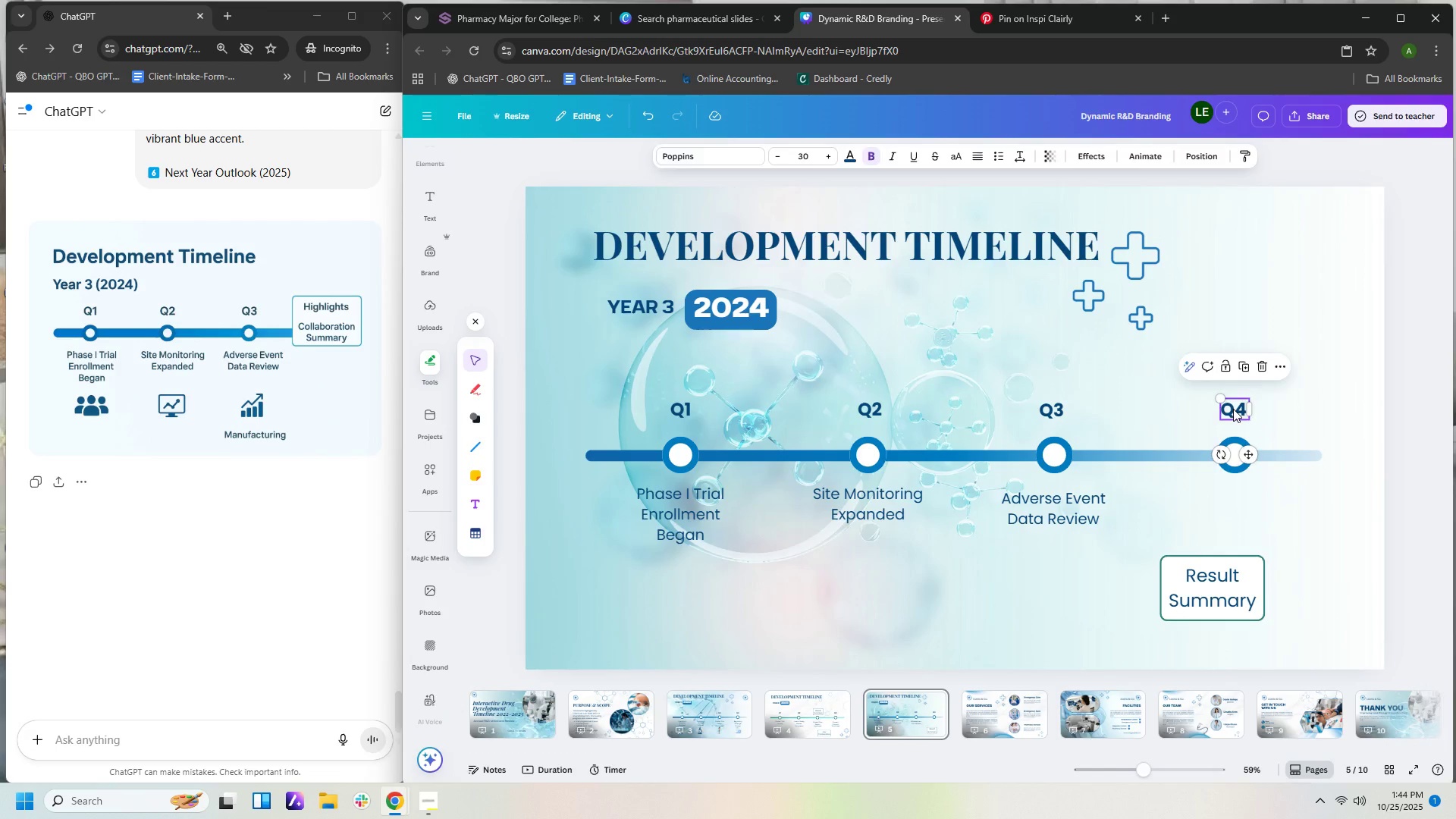 
key(Delete)
 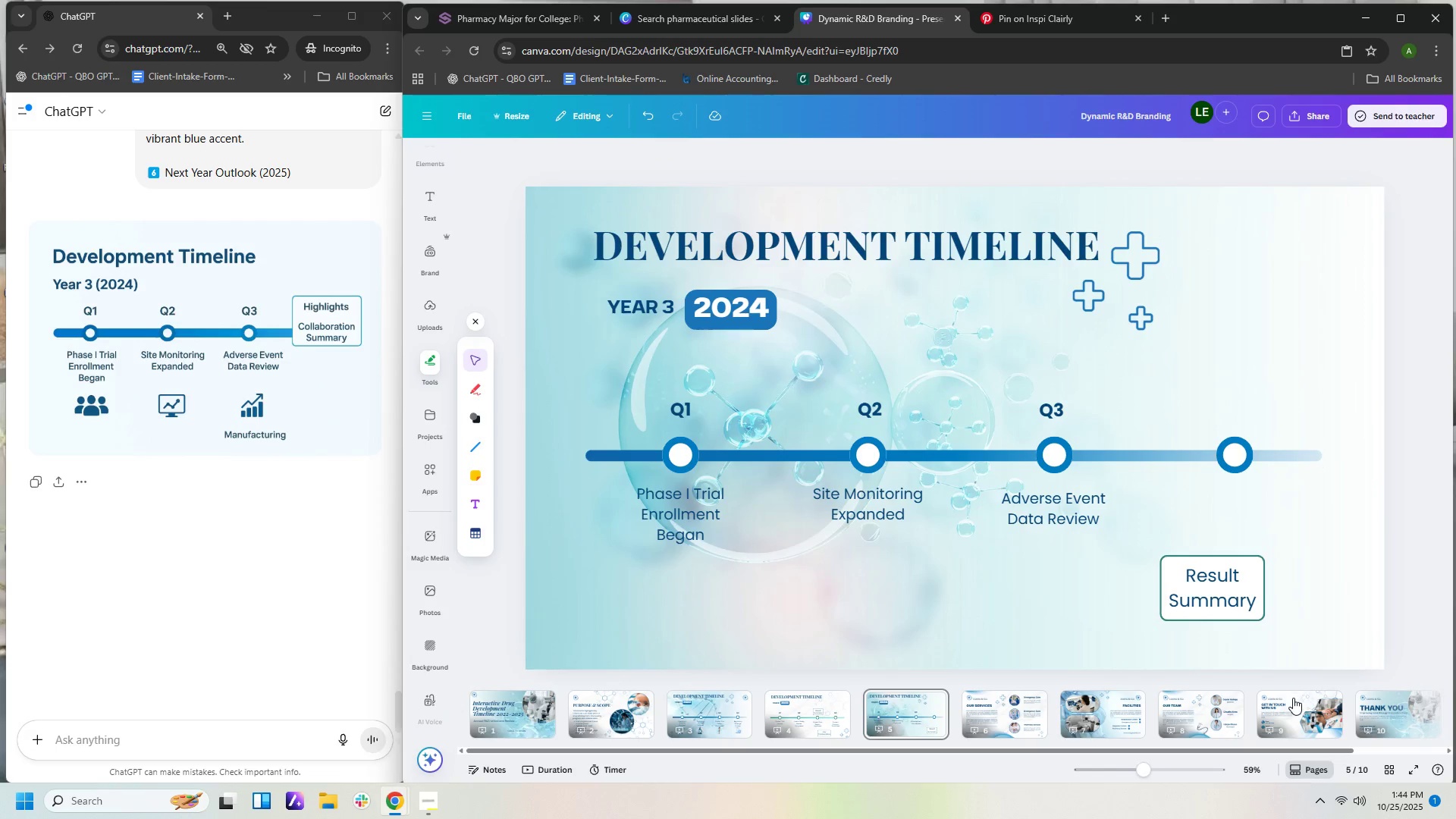 
left_click_drag(start_coordinate=[1207, 594], to_coordinate=[1236, 399])
 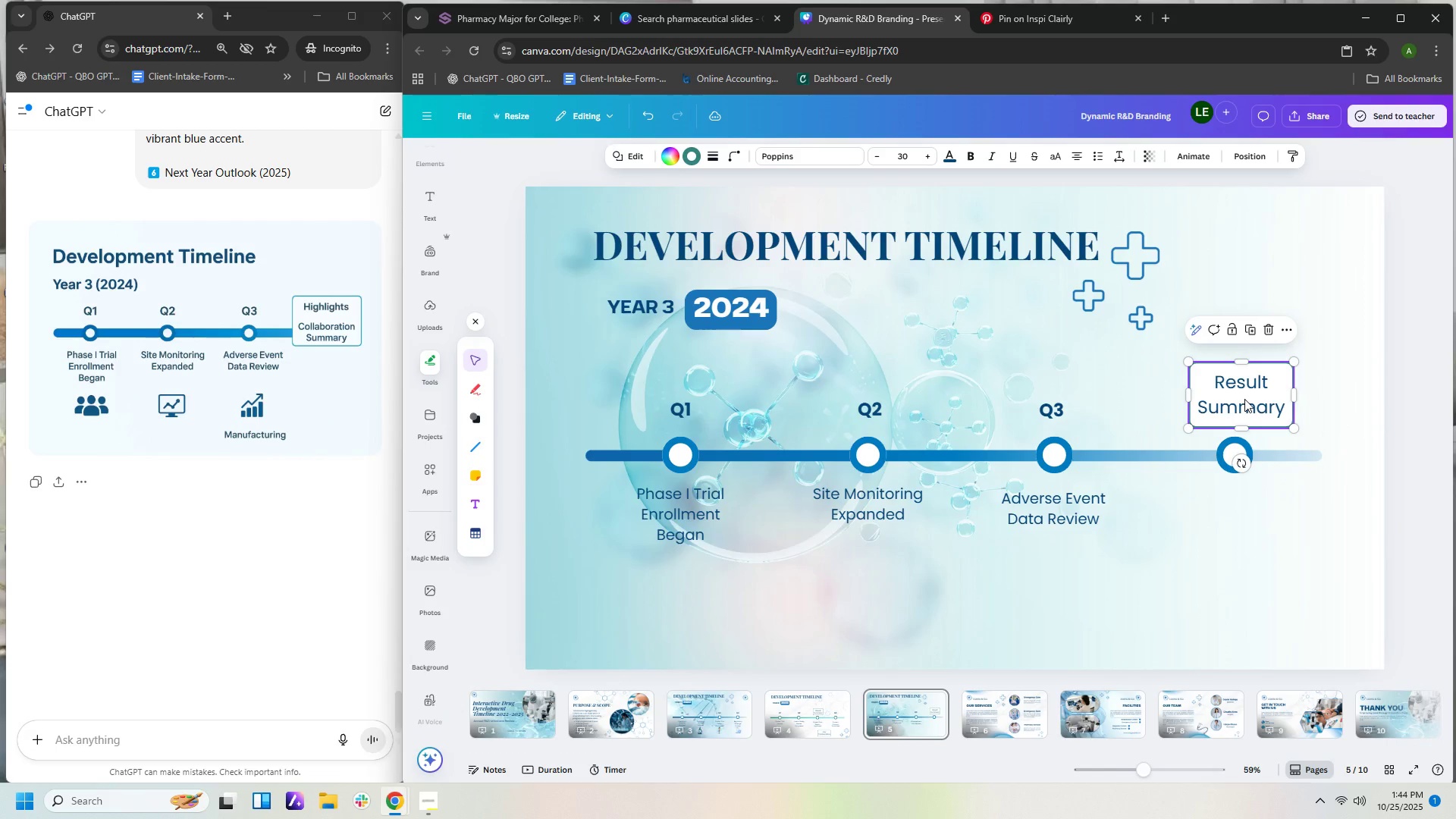 
double_click([1244, 399])
 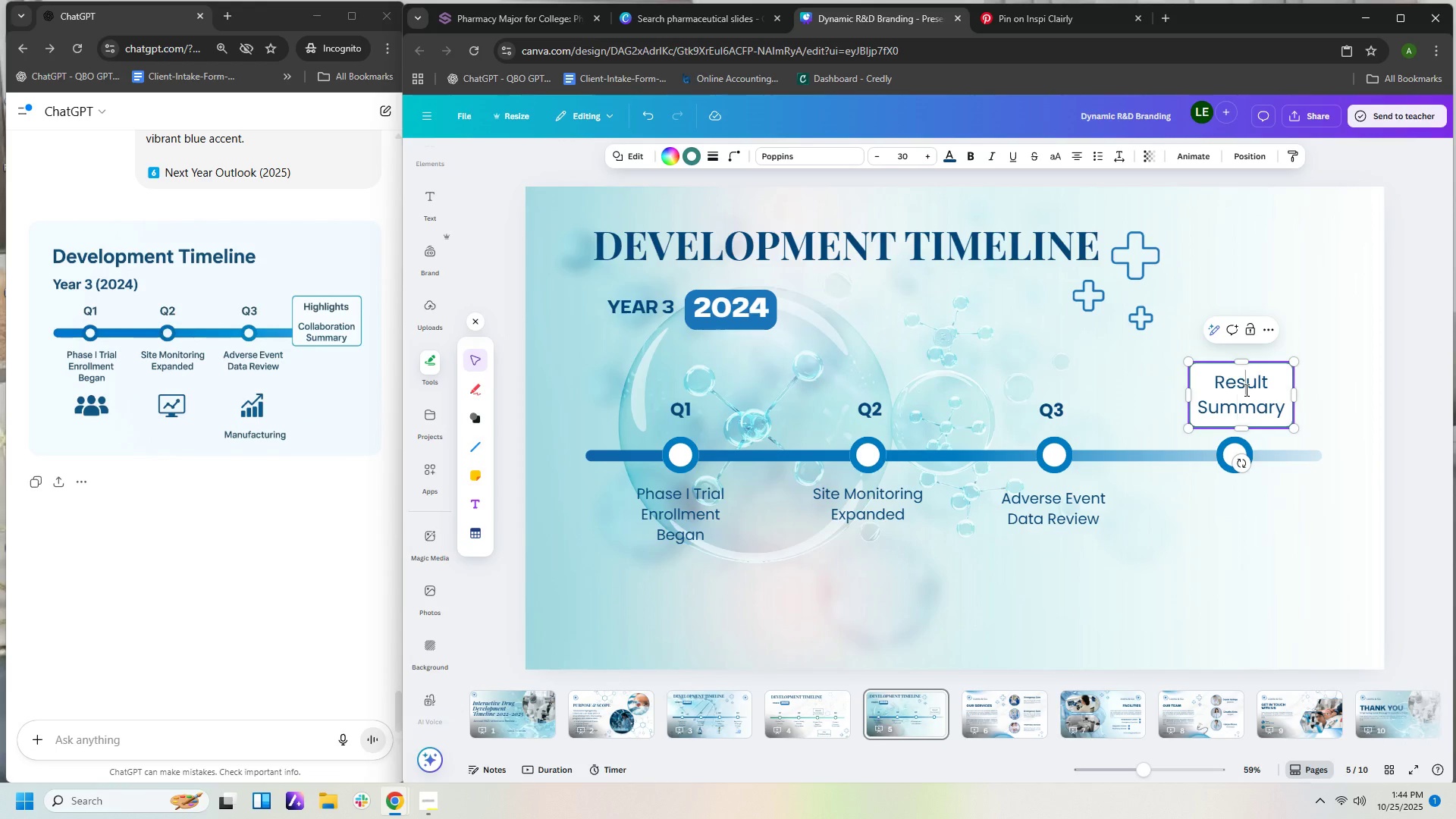 
double_click([1245, 390])
 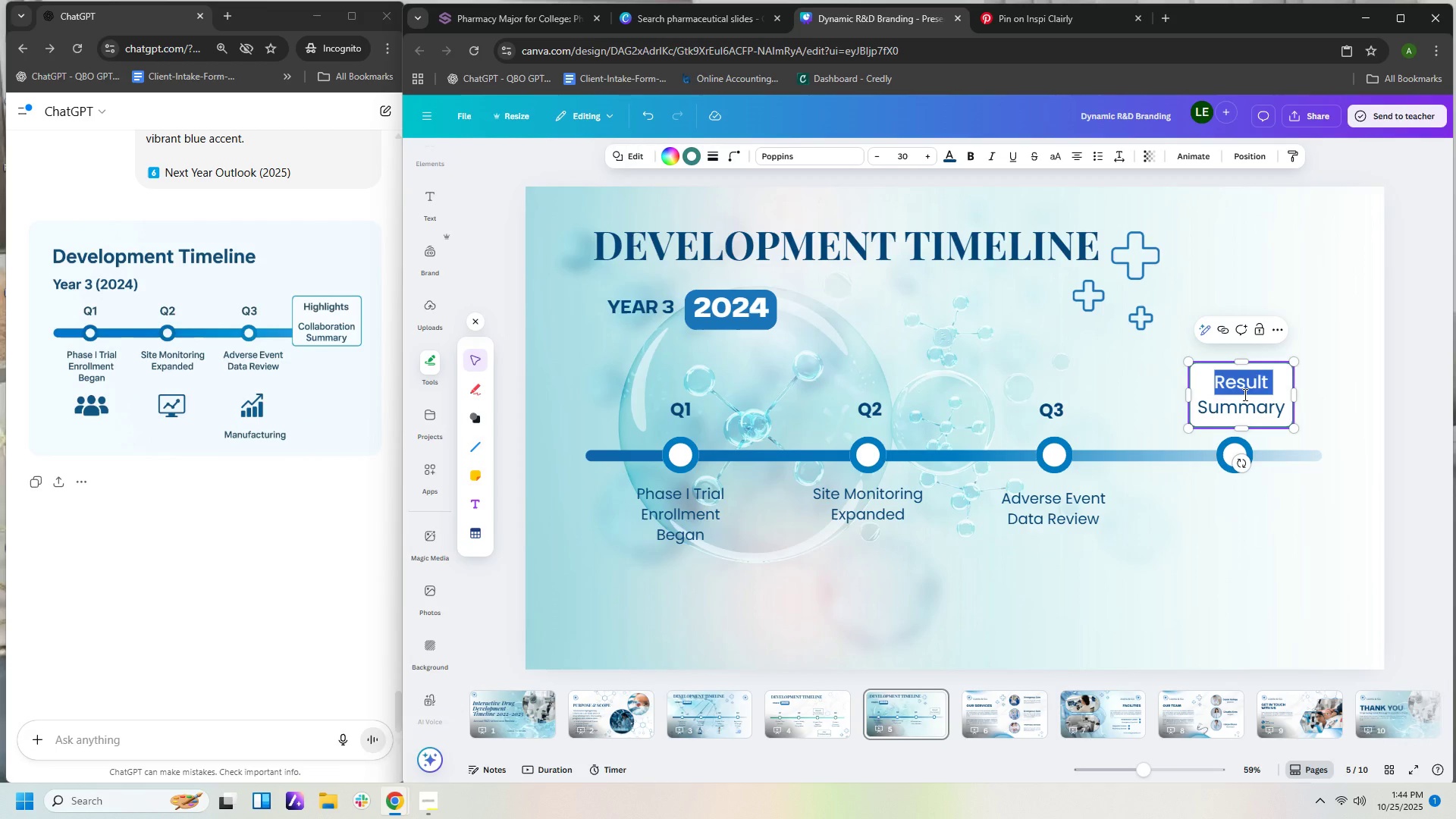 
key(Control+A)
 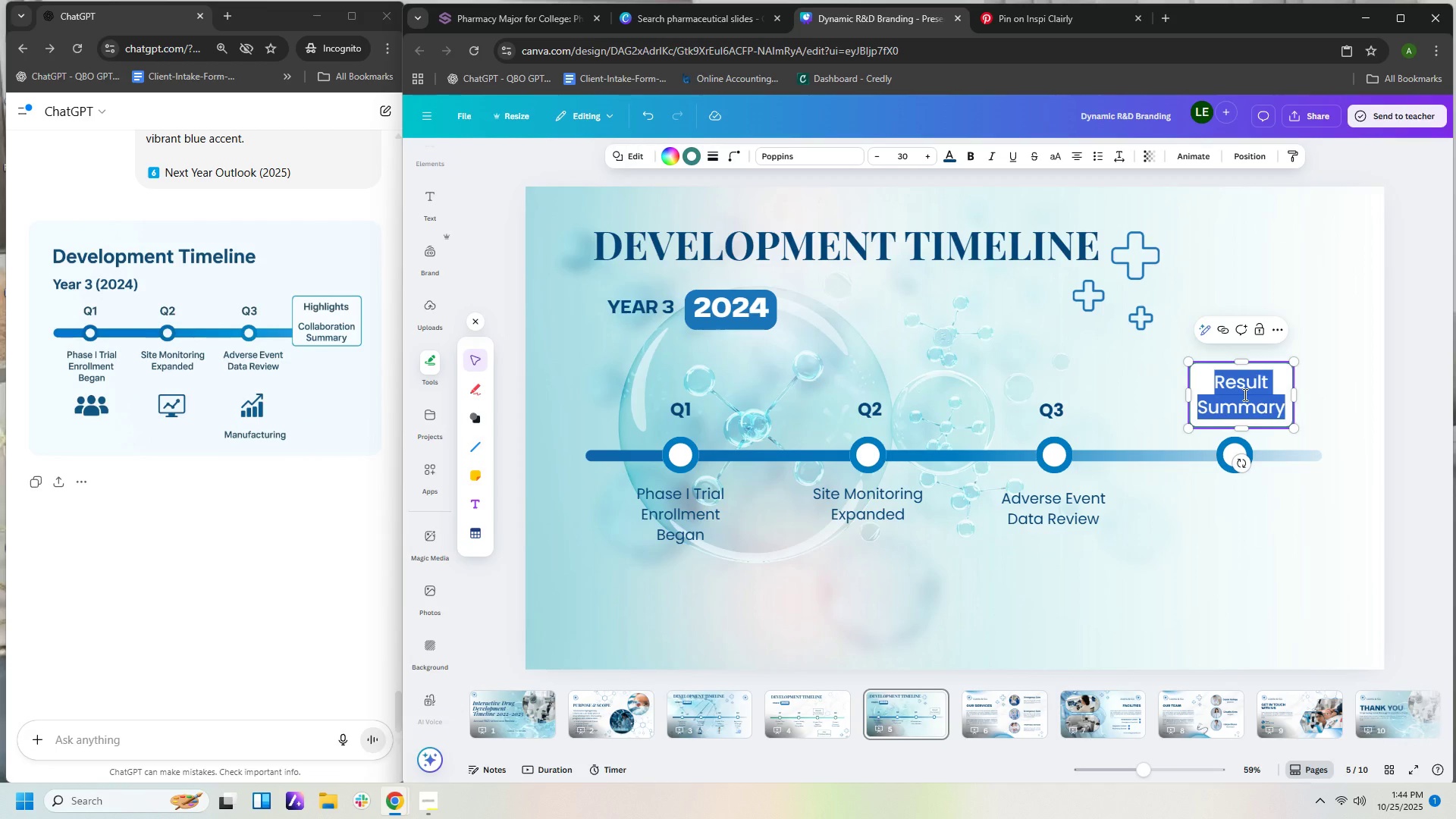 
type(Highlights)
 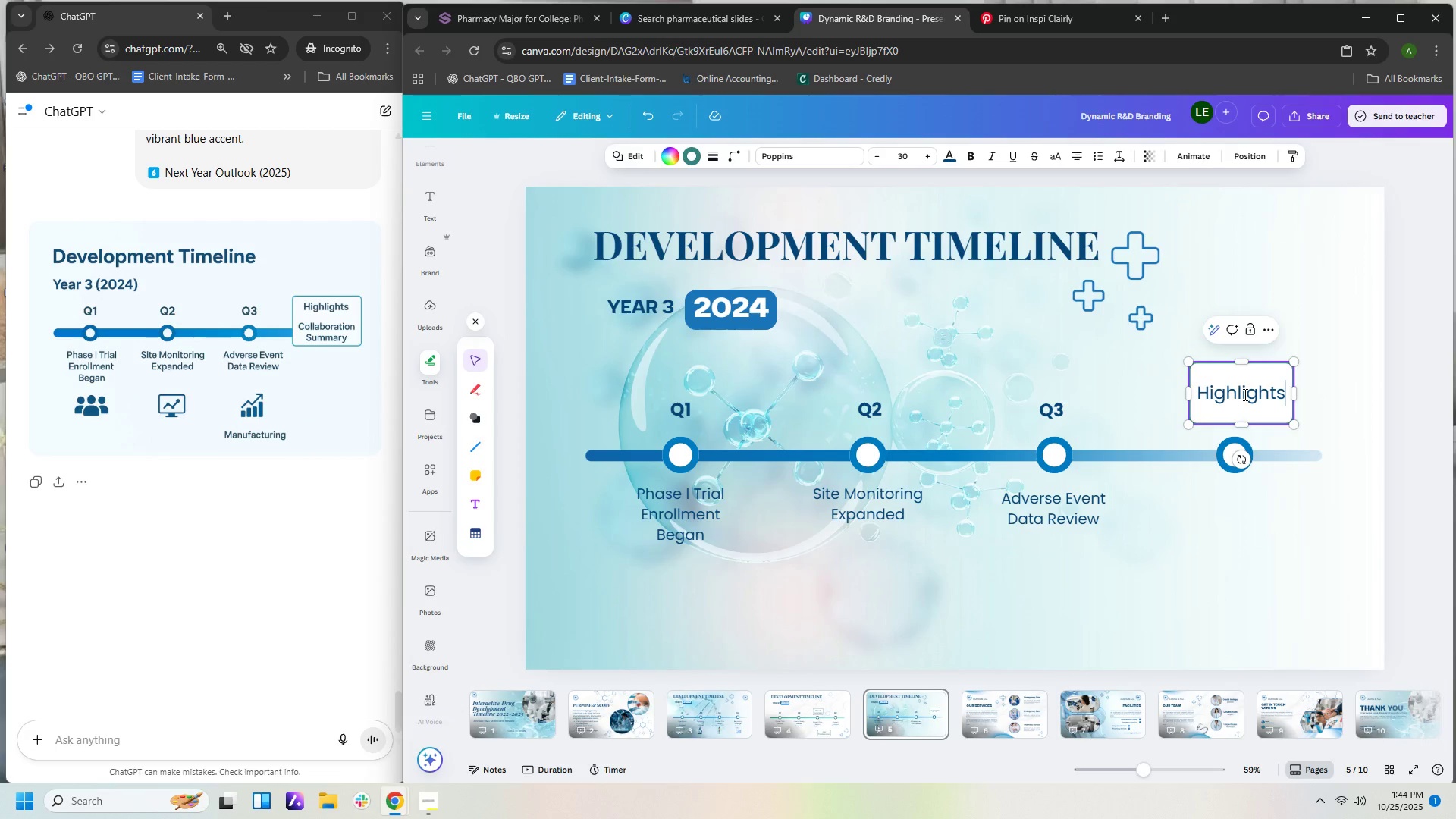 
key(Enter)
 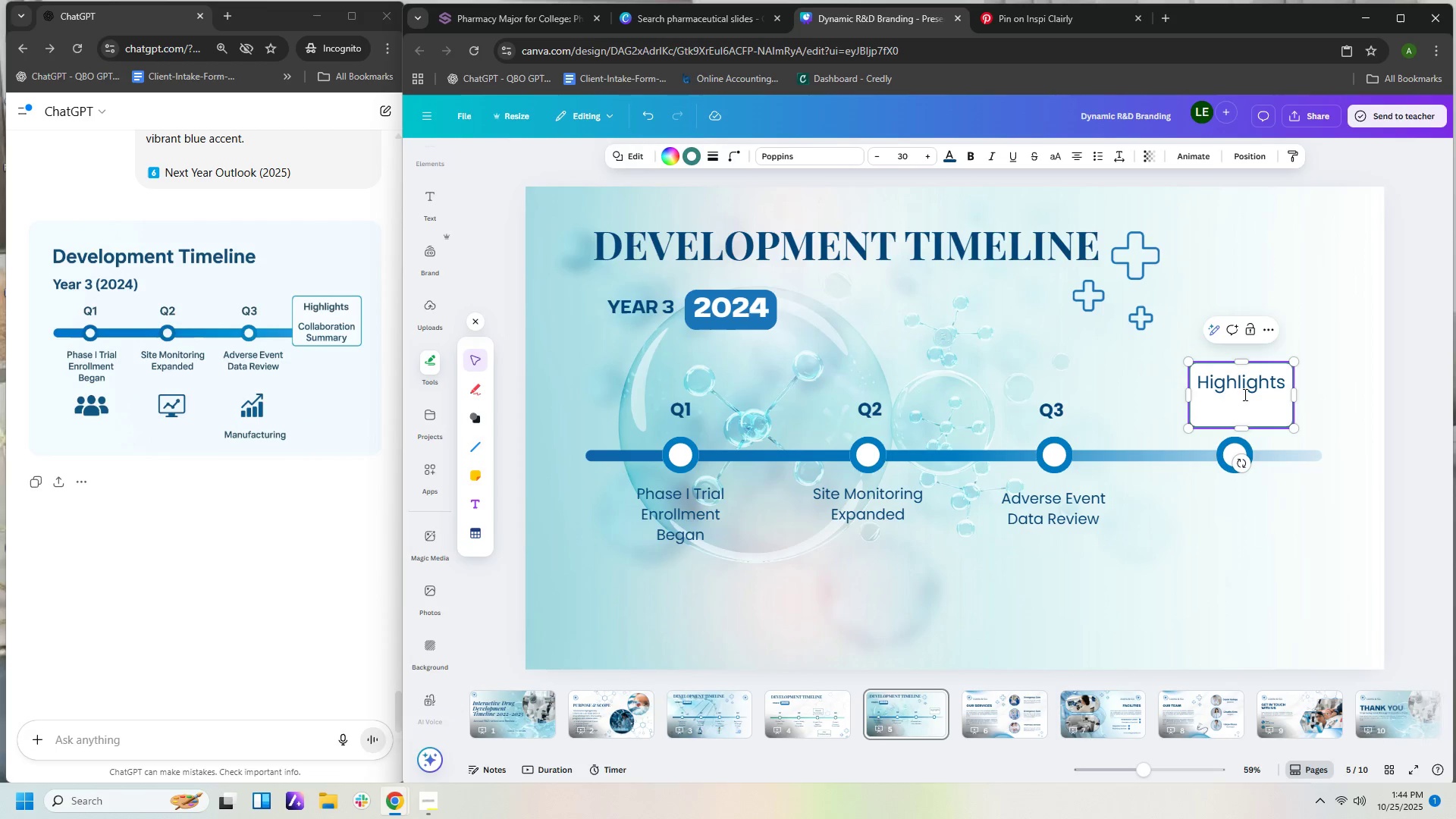 
key(Enter)
 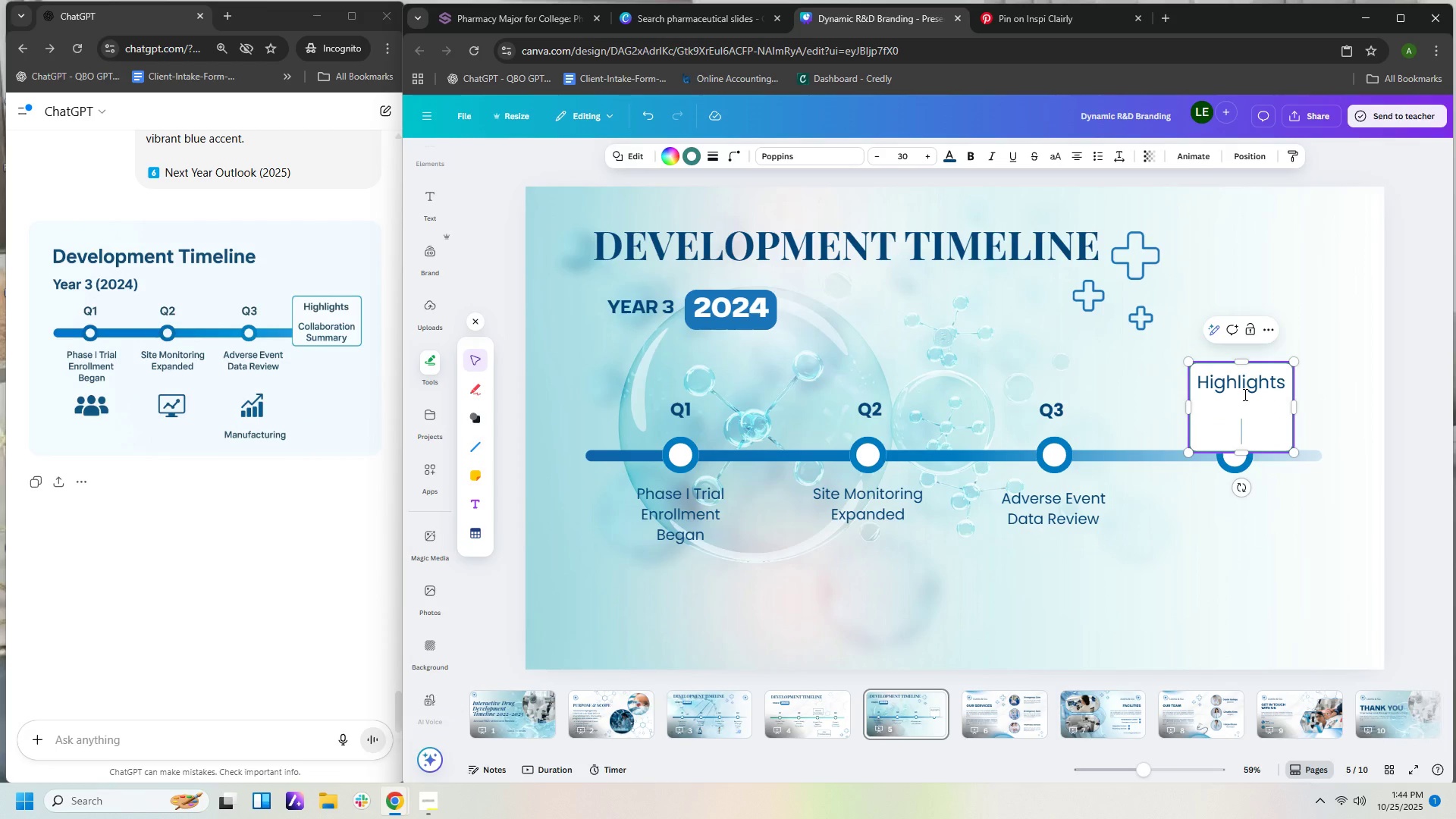 
type(Collaboration Summary)
 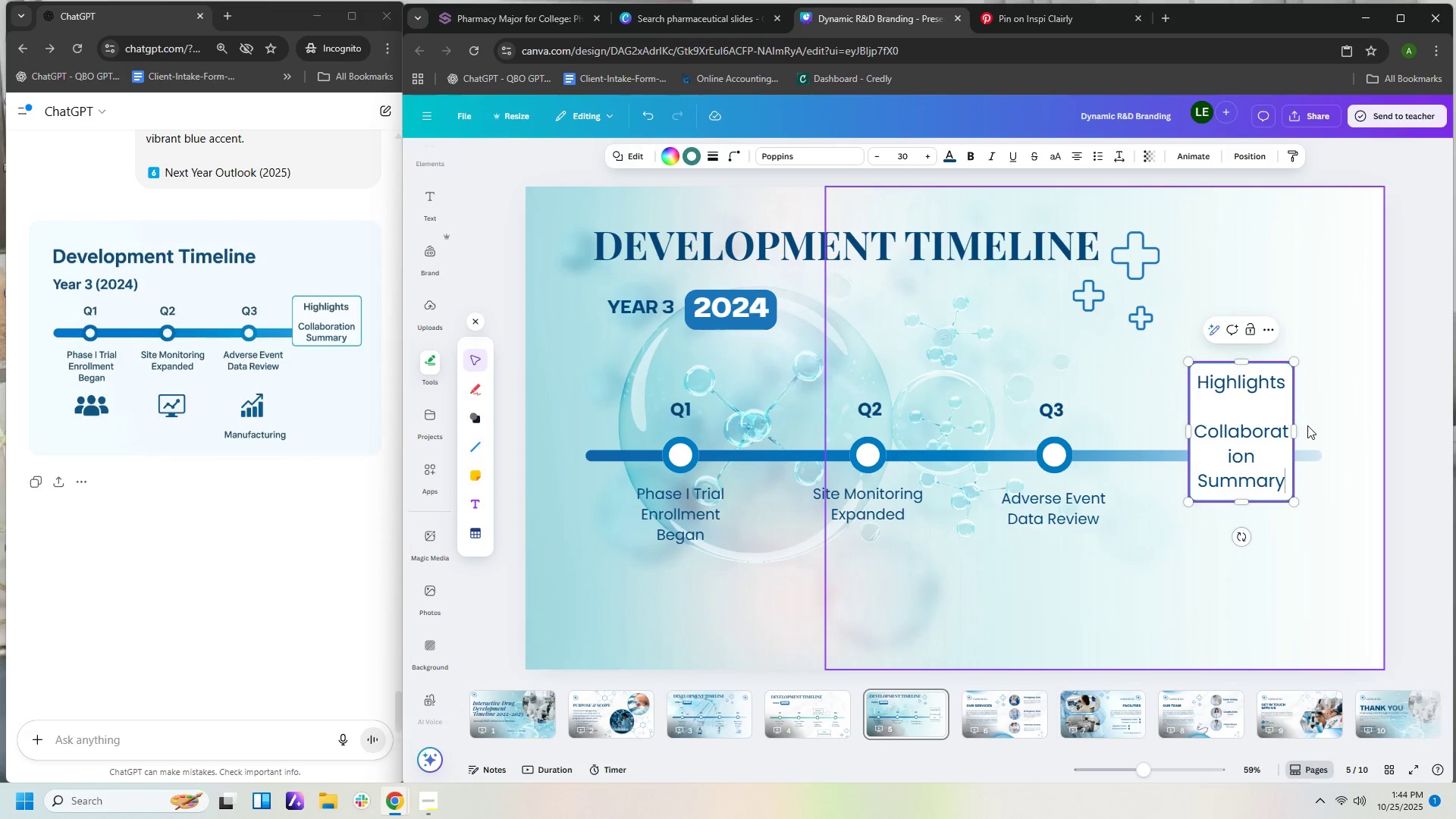 
left_click_drag(start_coordinate=[1294, 431], to_coordinate=[1320, 431])
 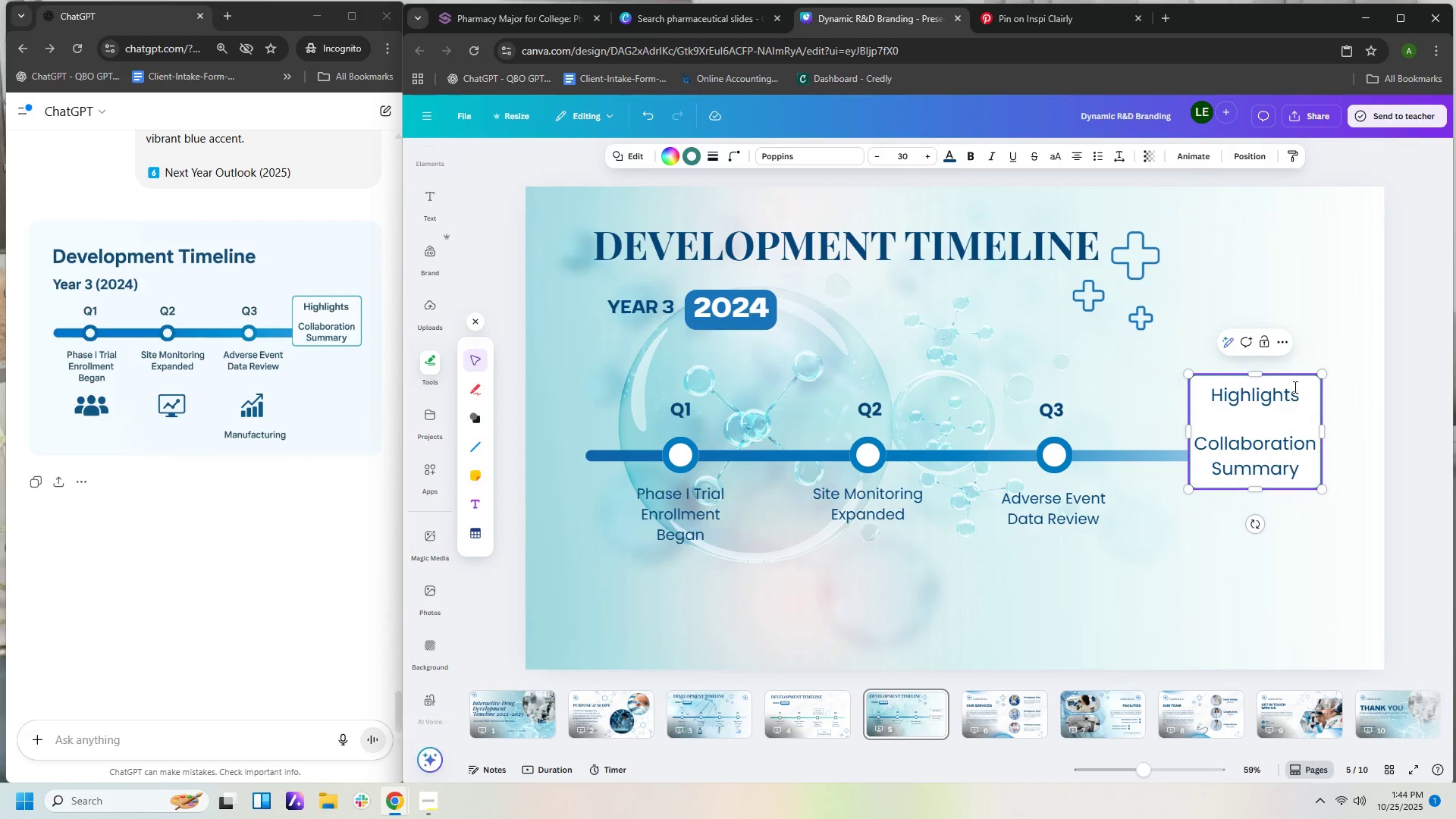 
left_click([1357, 400])
 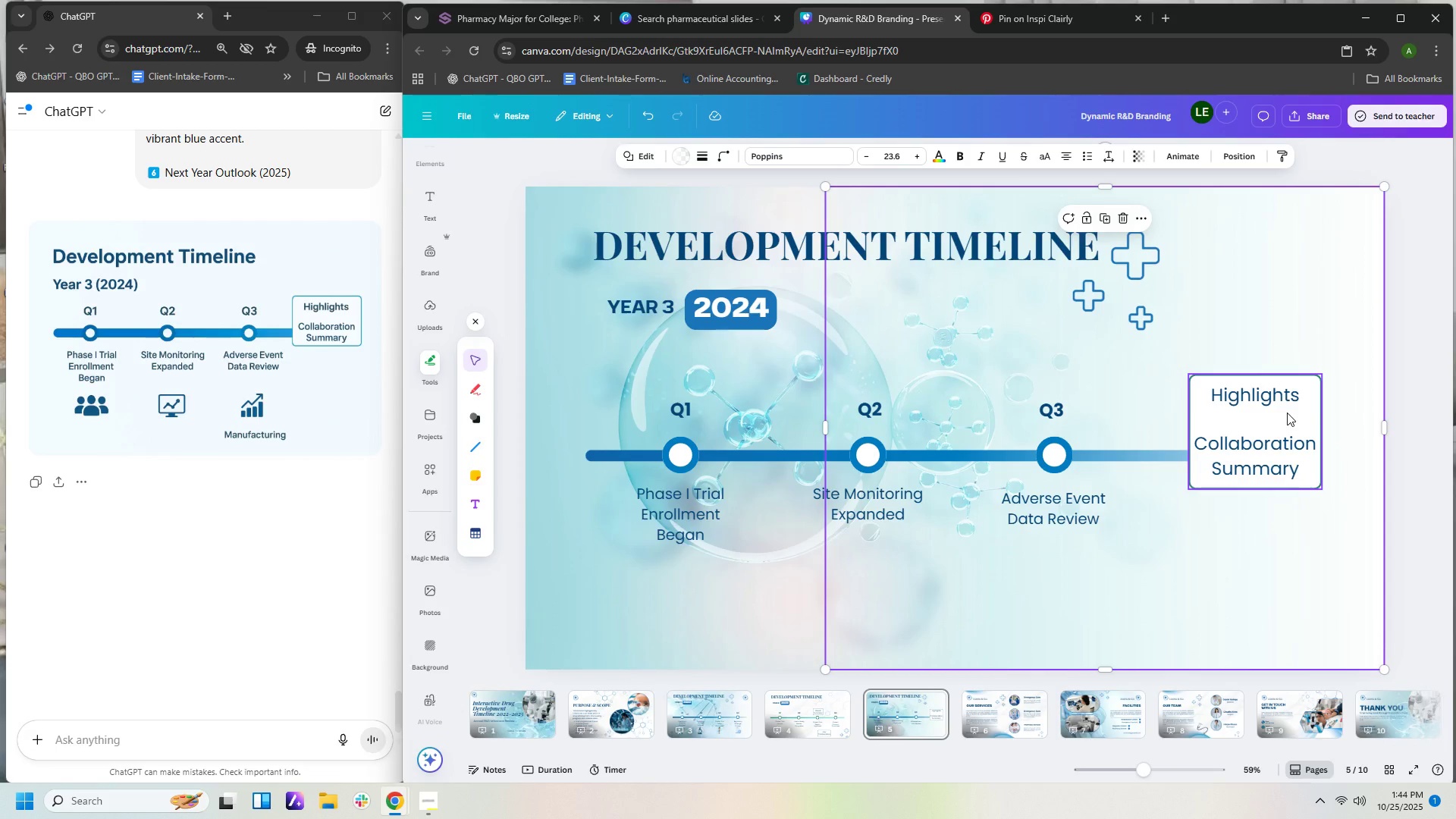 
left_click_drag(start_coordinate=[1287, 413], to_coordinate=[1291, 403])
 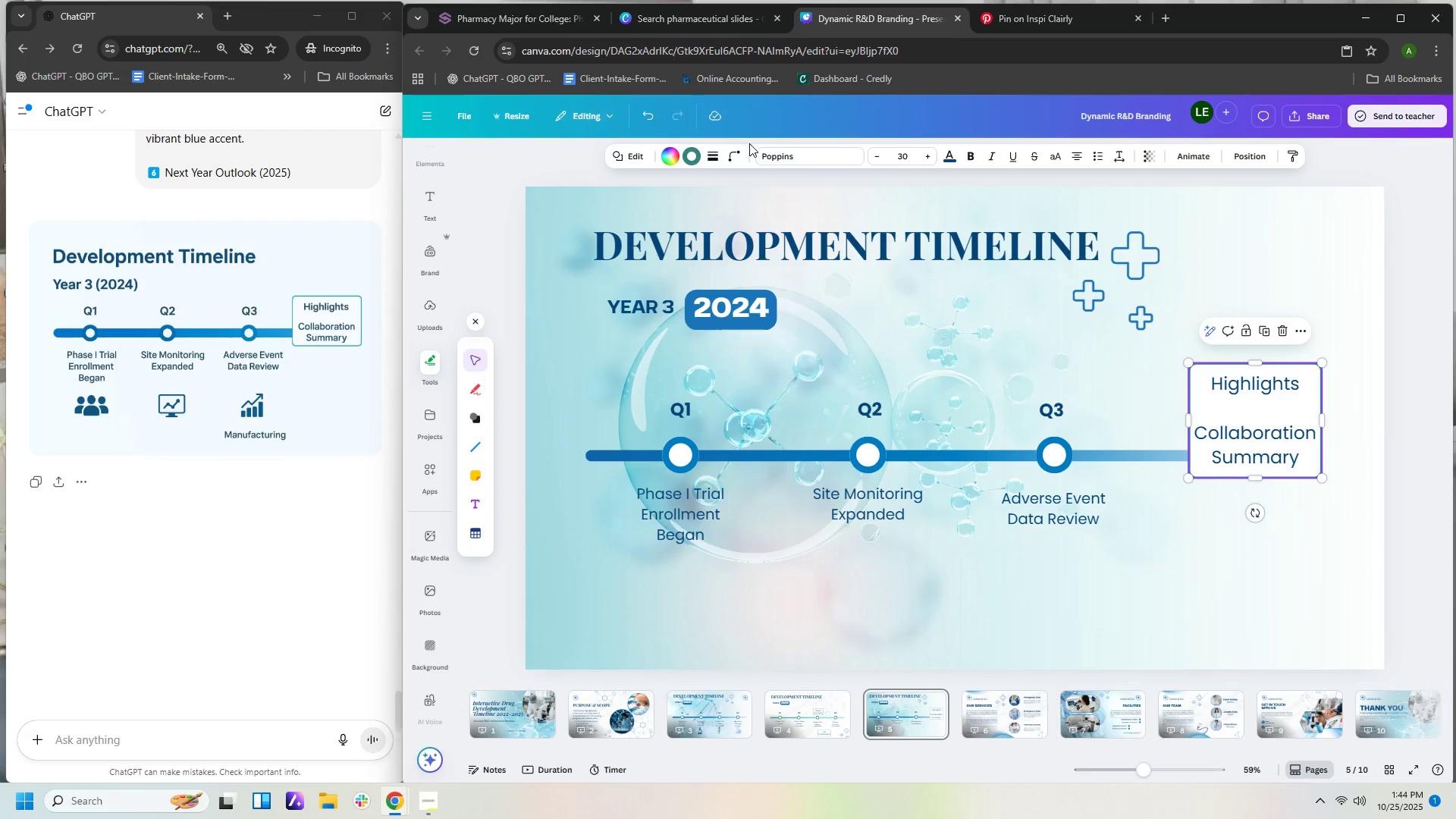 
left_click([698, 155])
 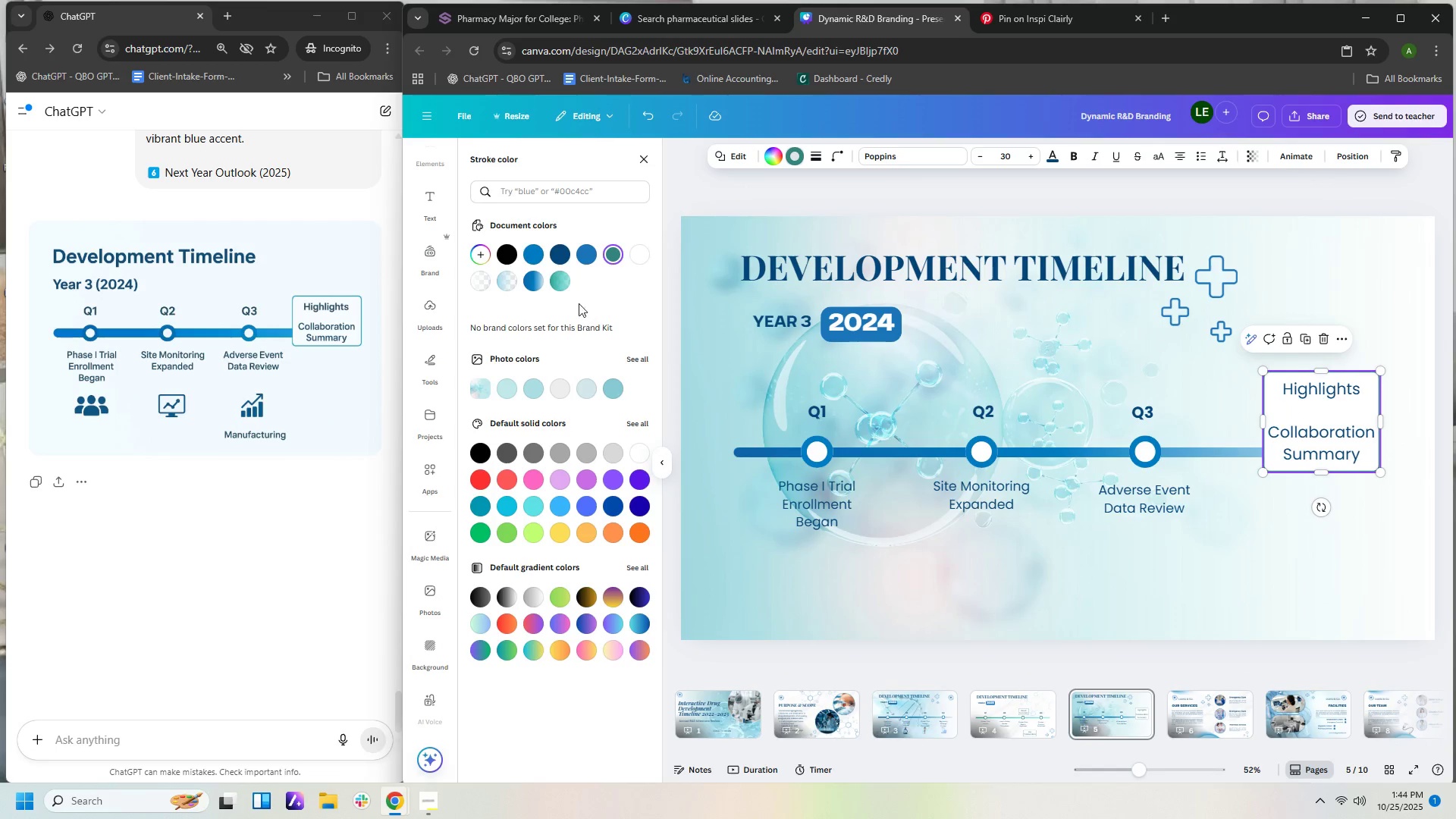 
left_click([563, 281])
 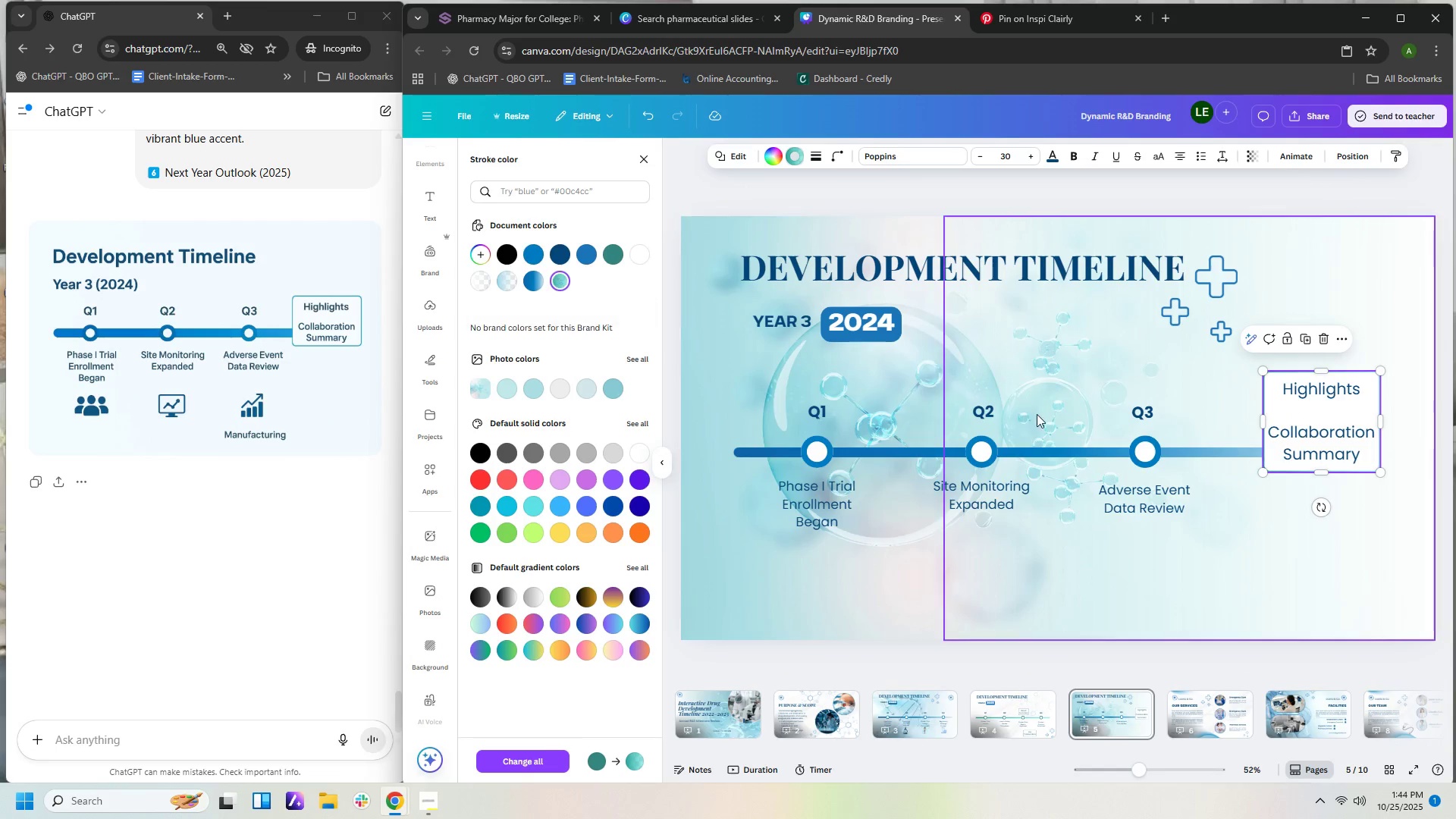 
left_click([1037, 414])
 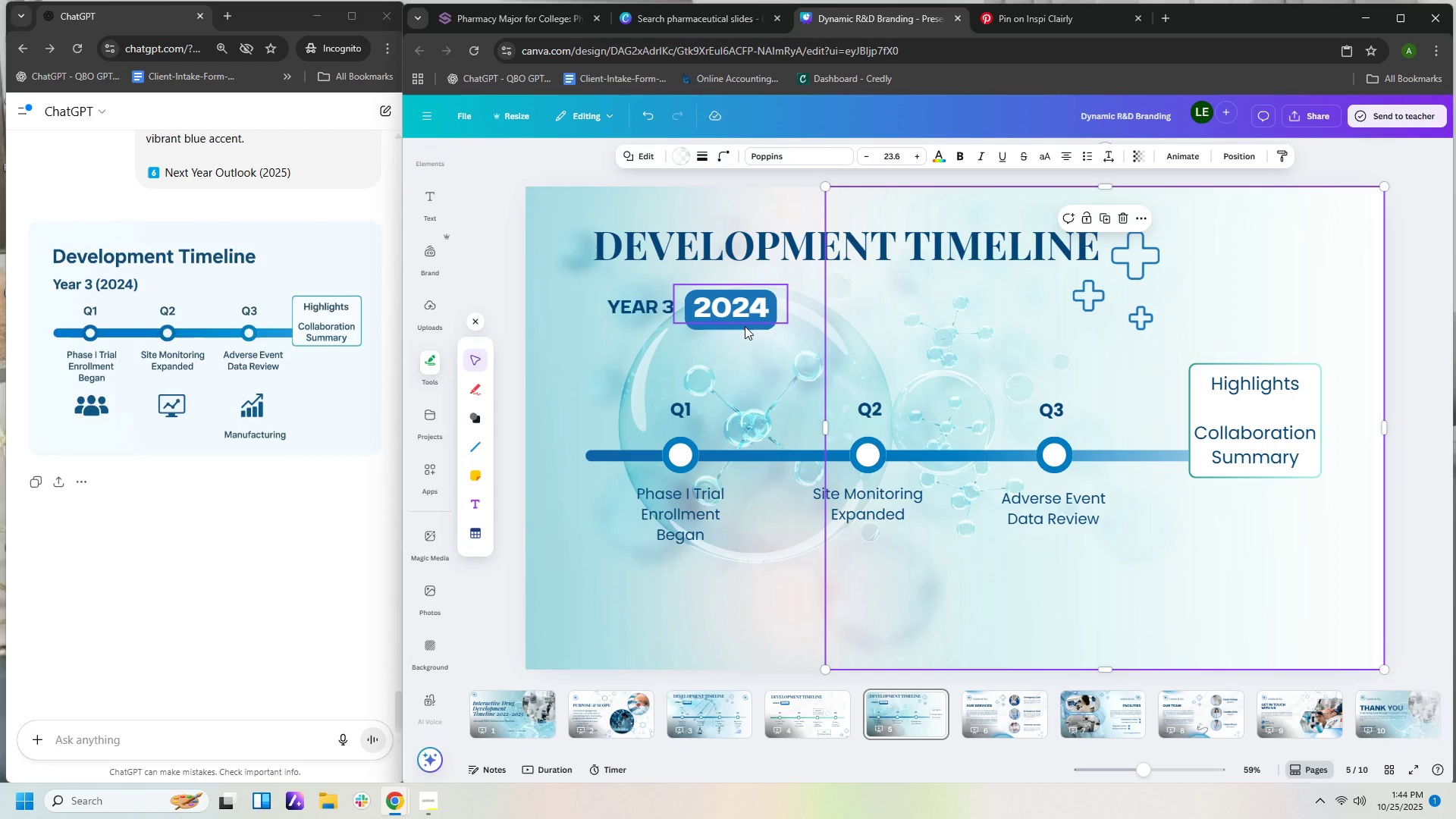 
wait(8.83)
 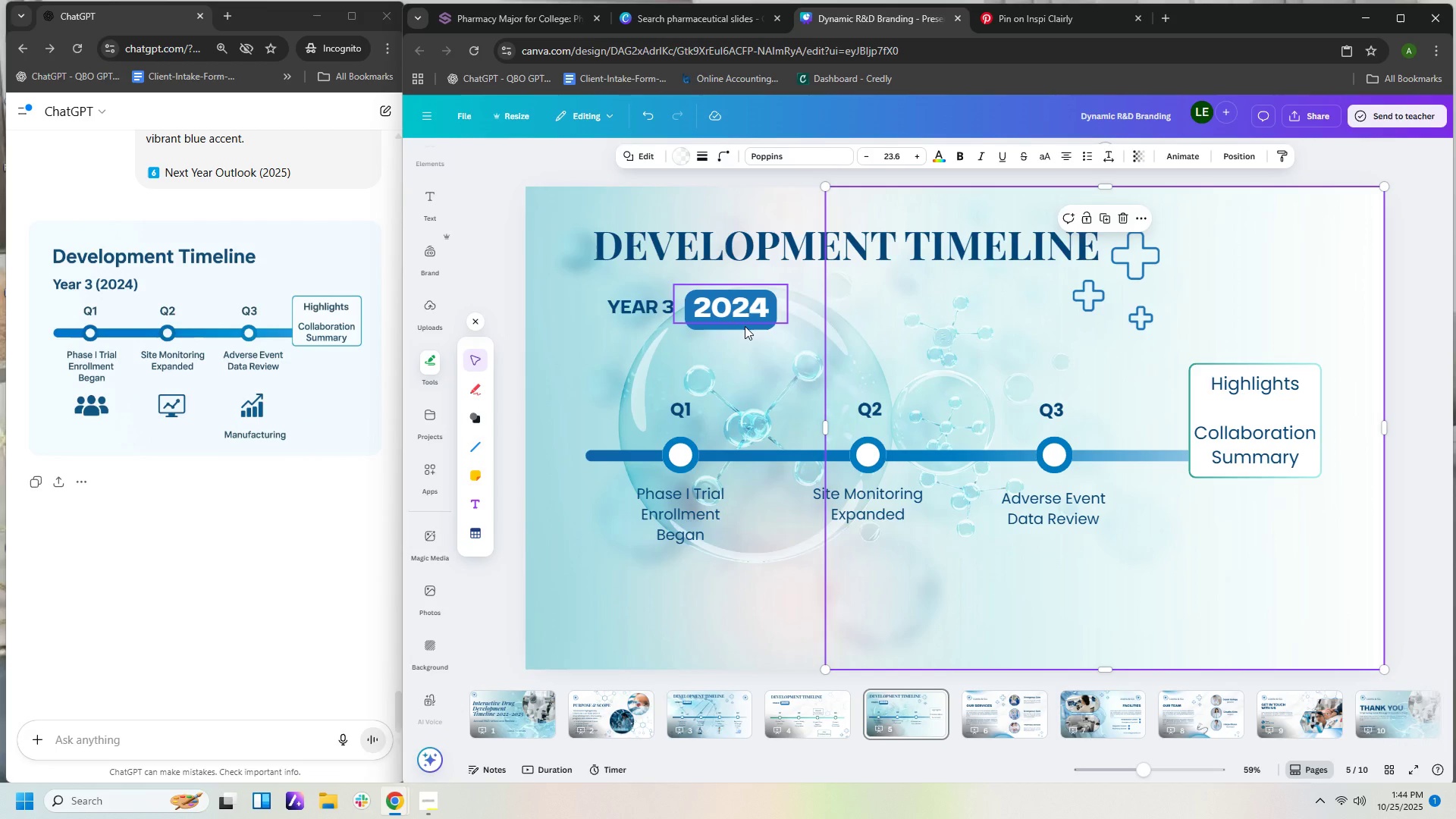 
left_click([799, 719])
 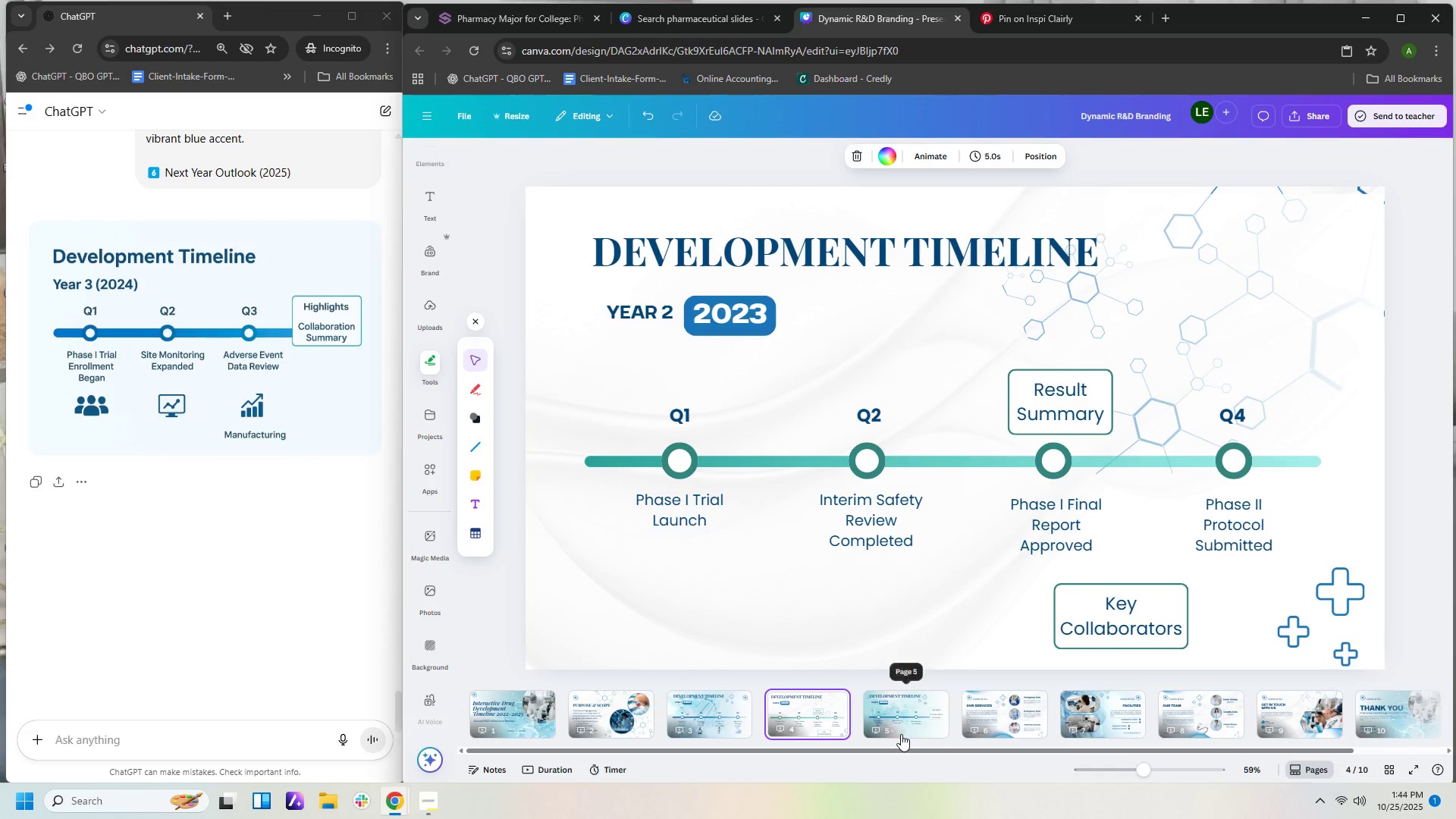 
left_click([737, 726])
 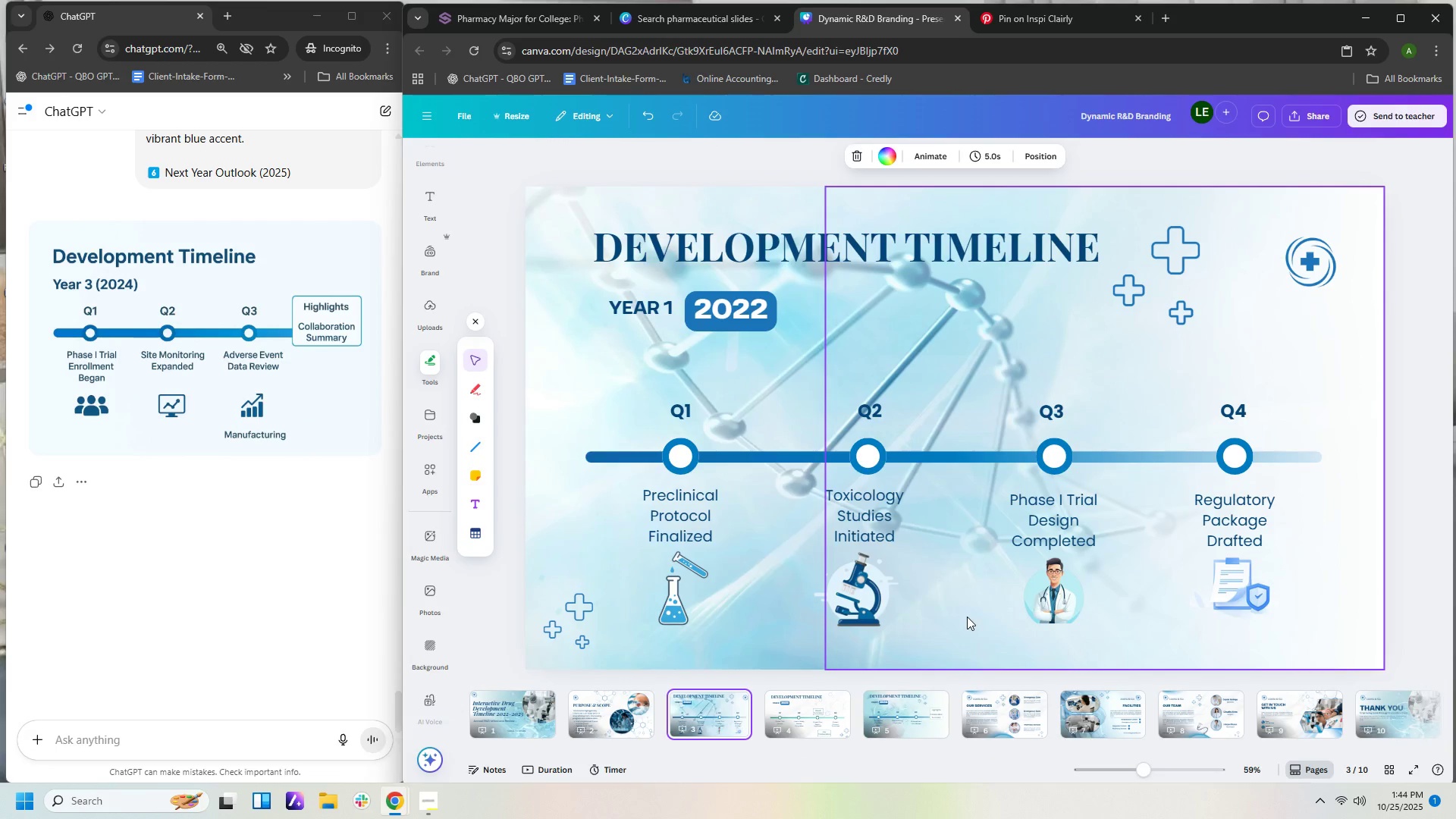 
scroll: coordinate [967, 617], scroll_direction: down, amount: 1.0
 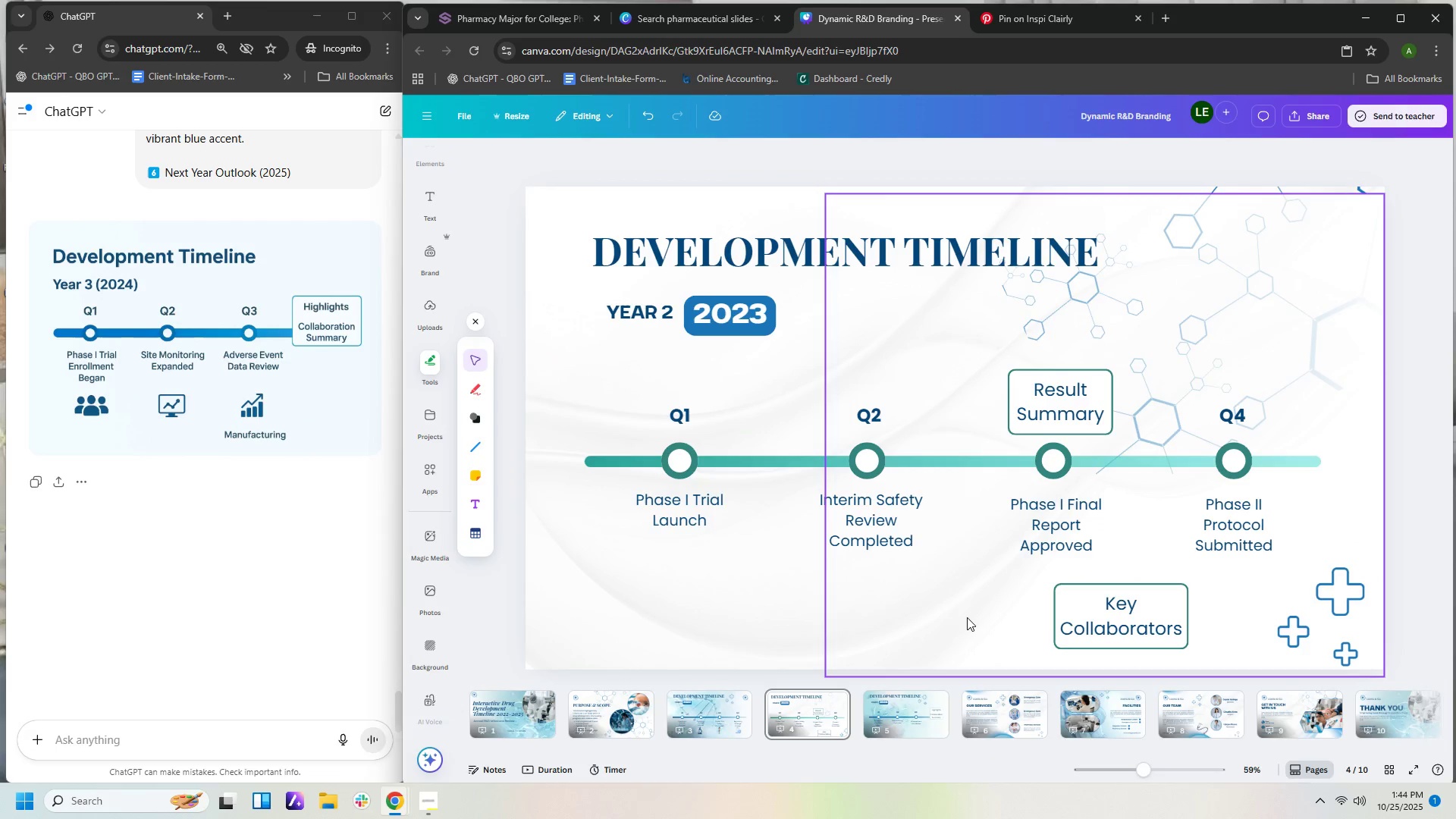 
scroll: coordinate [967, 620], scroll_direction: up, amount: 1.0
 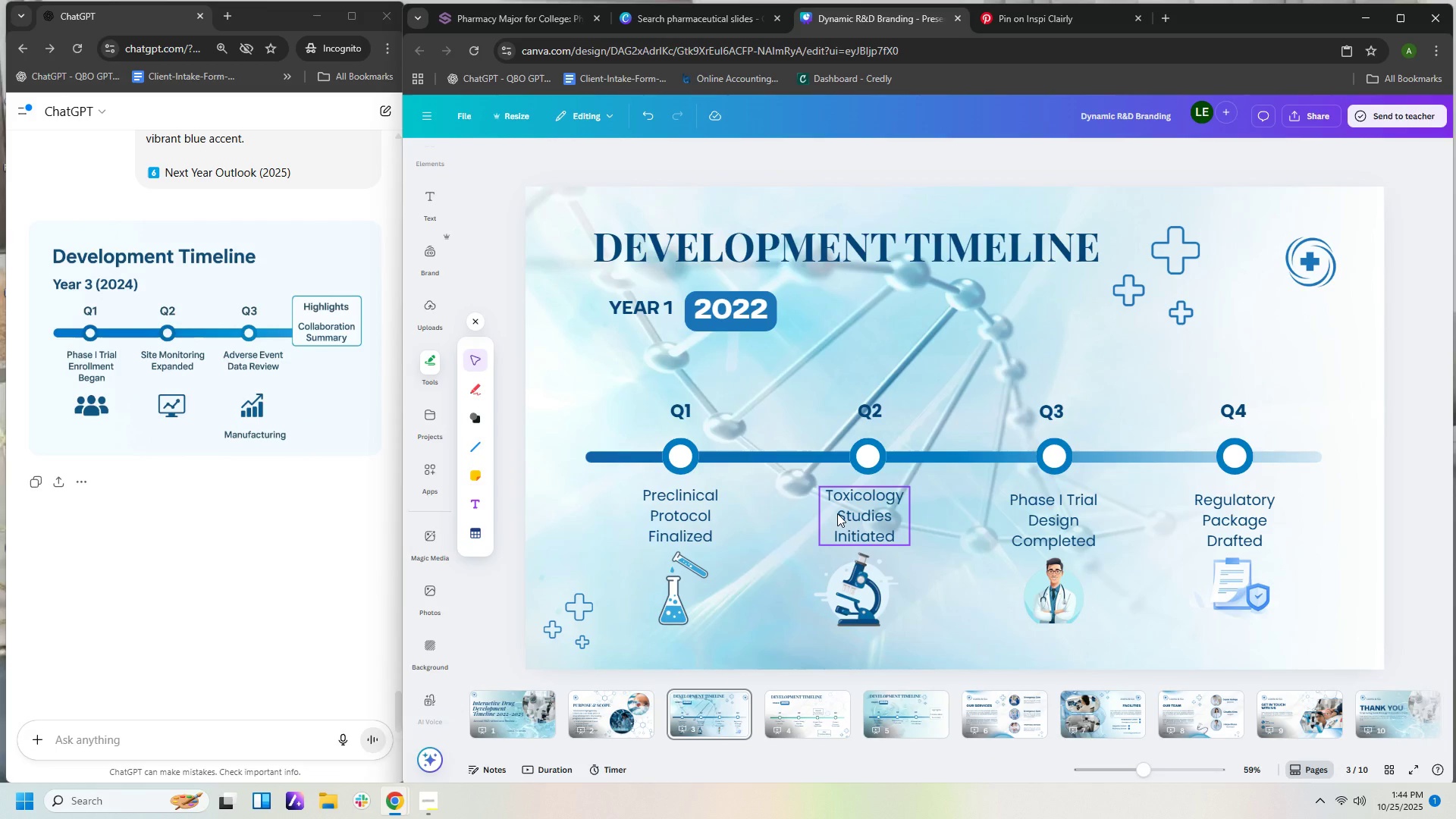 
left_click([837, 513])
 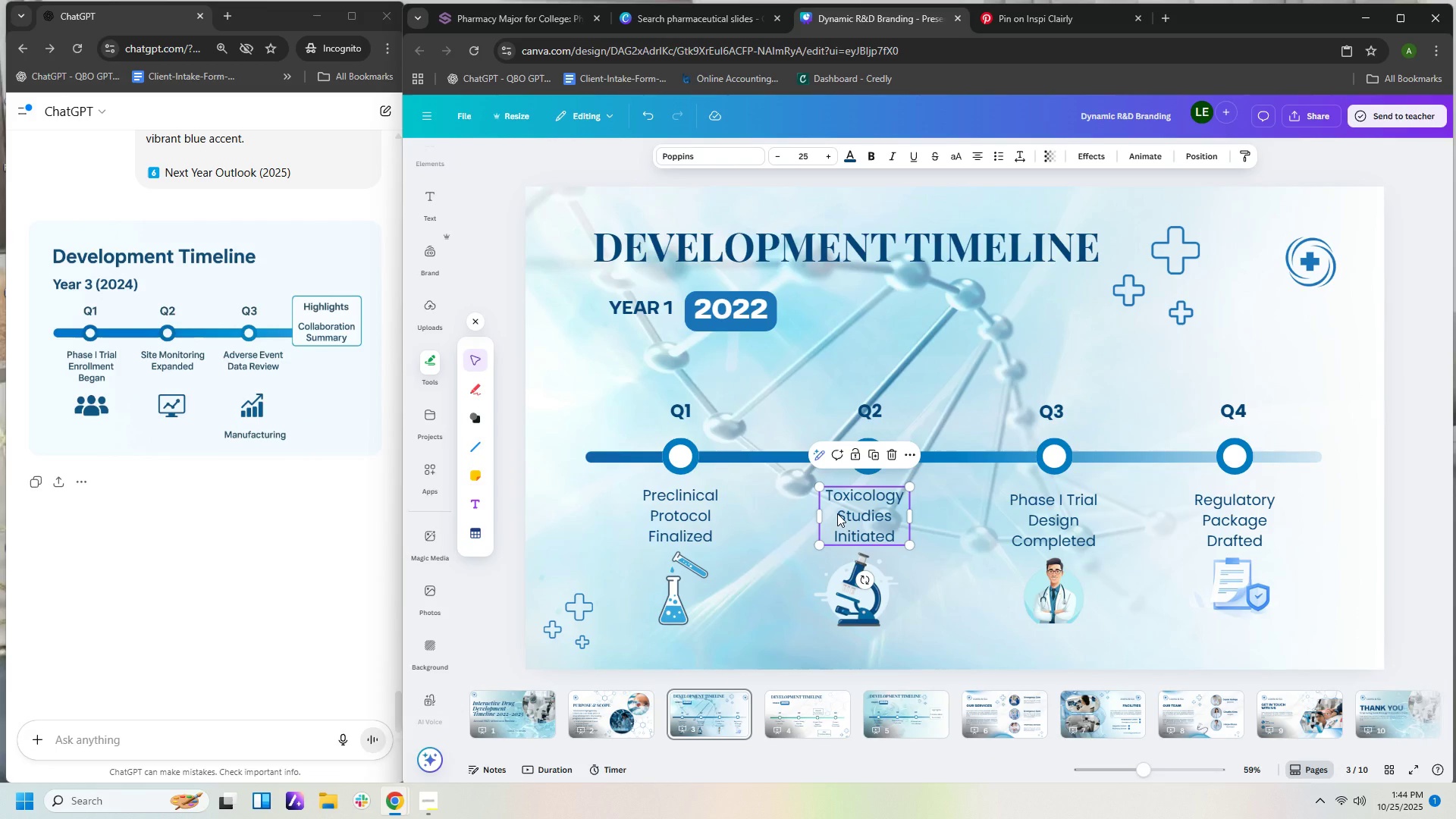 
key(Control+C)
 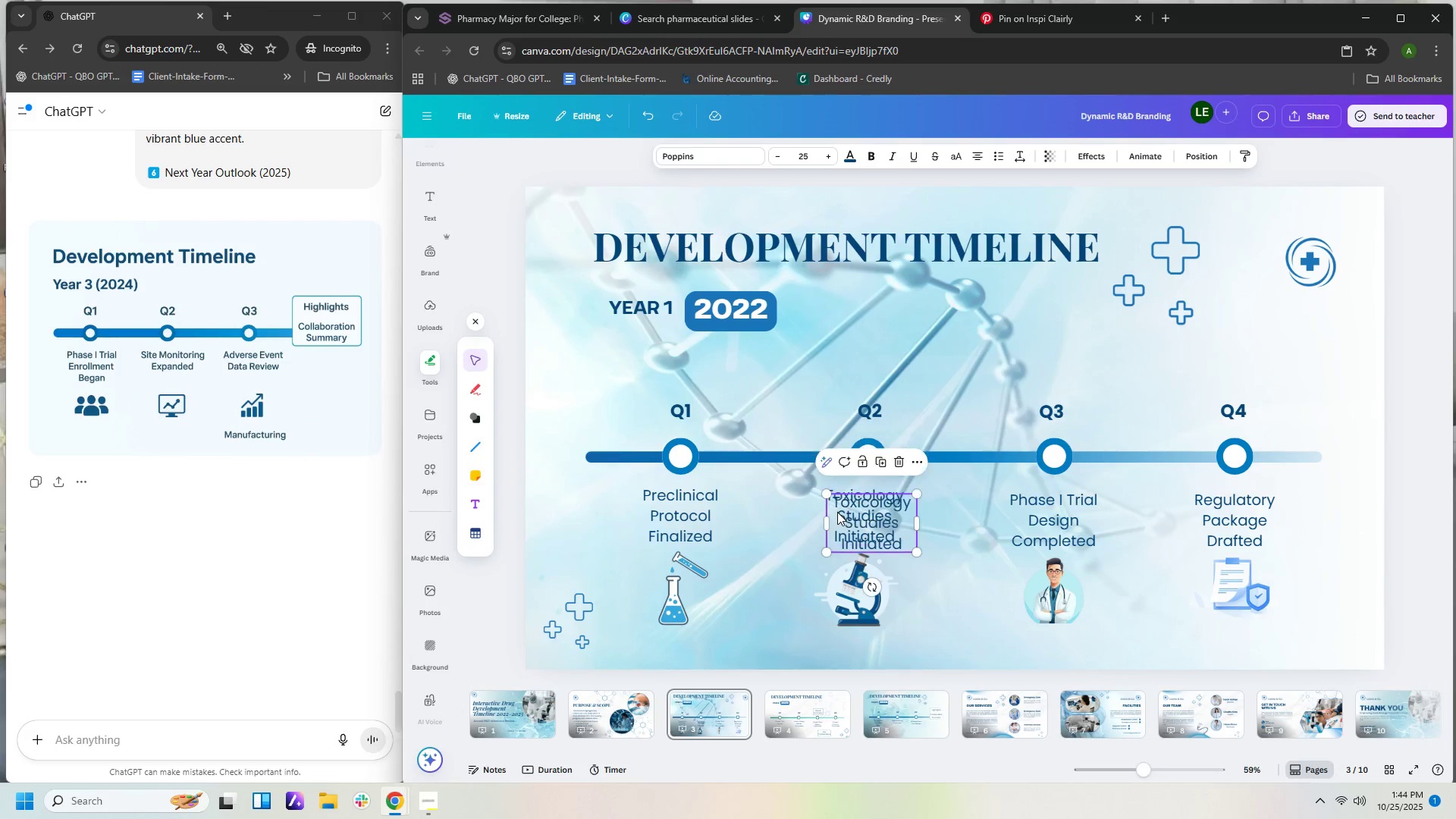 
key(Control+V)
 